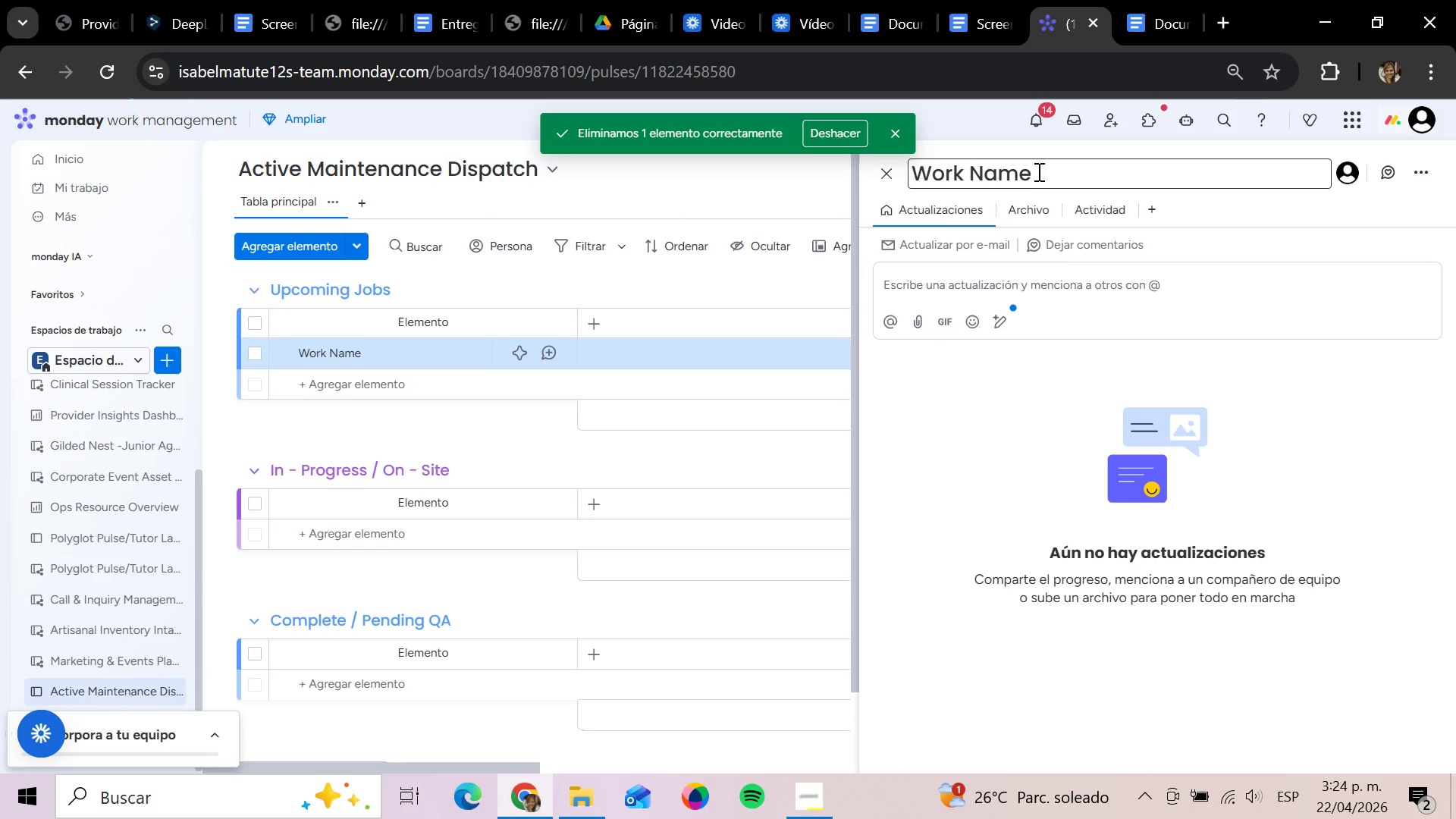 
left_click_drag(start_coordinate=[1037, 171], to_coordinate=[1028, 176])
 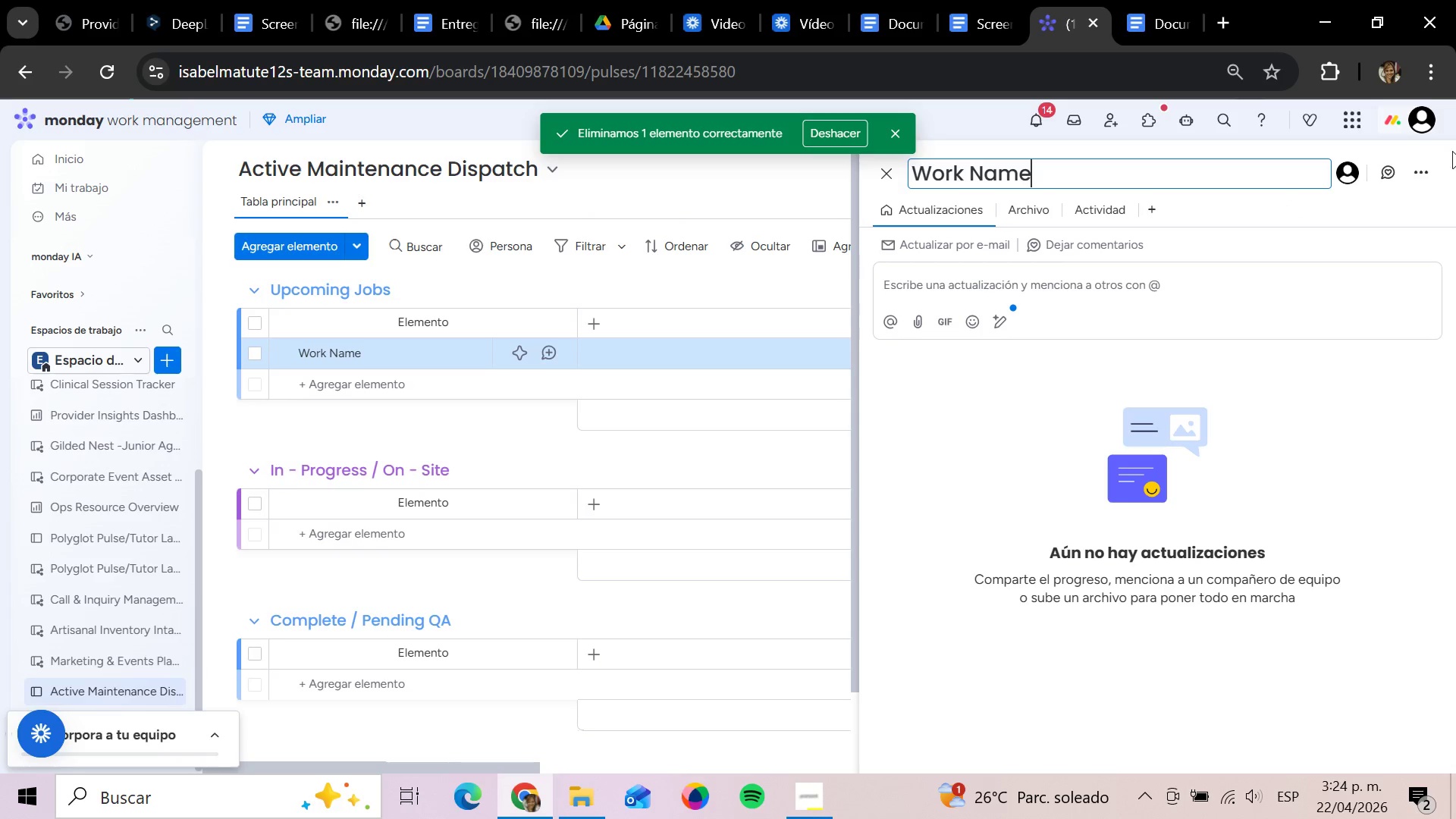 
left_click([1419, 168])
 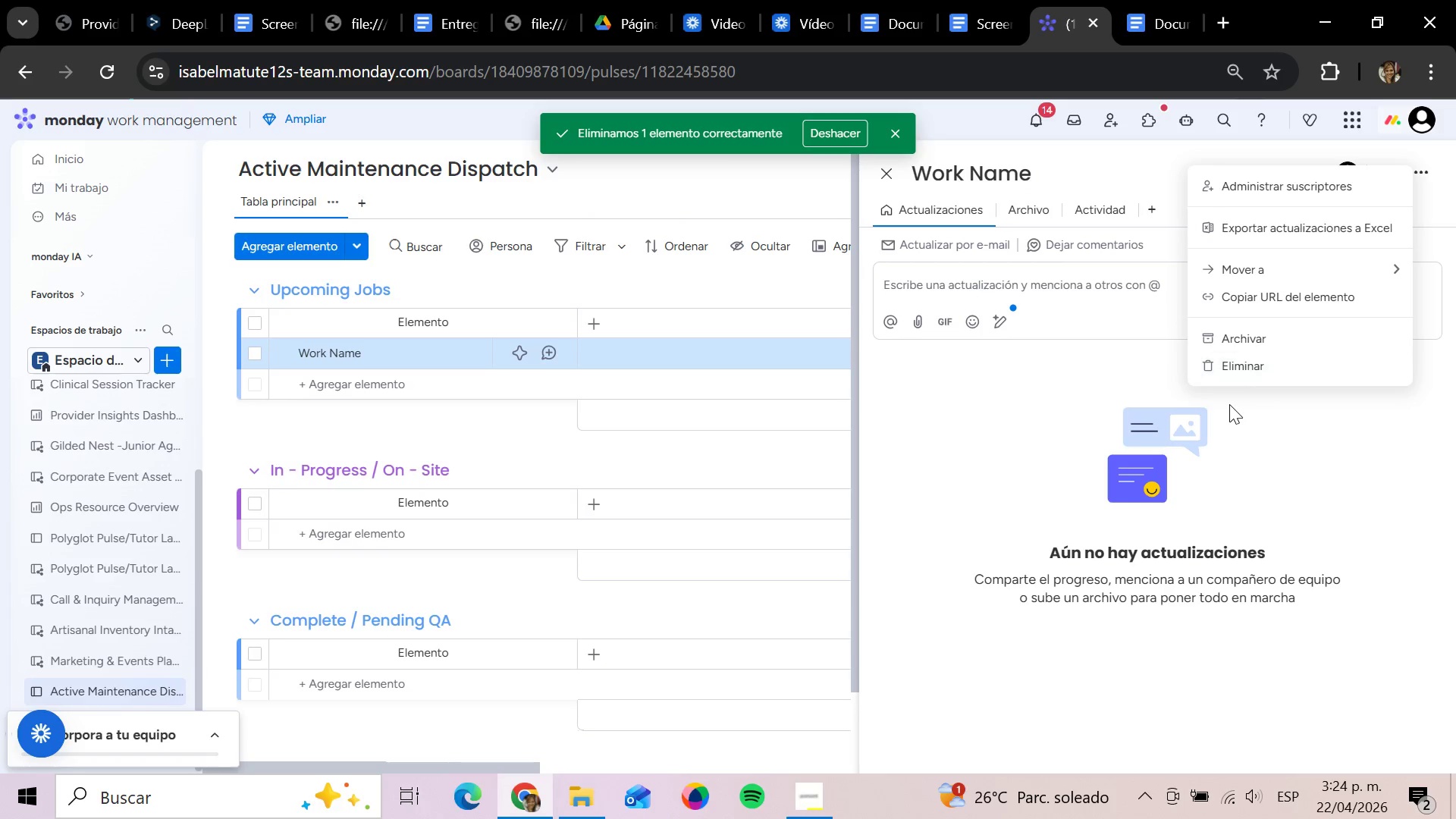 
left_click([1235, 366])
 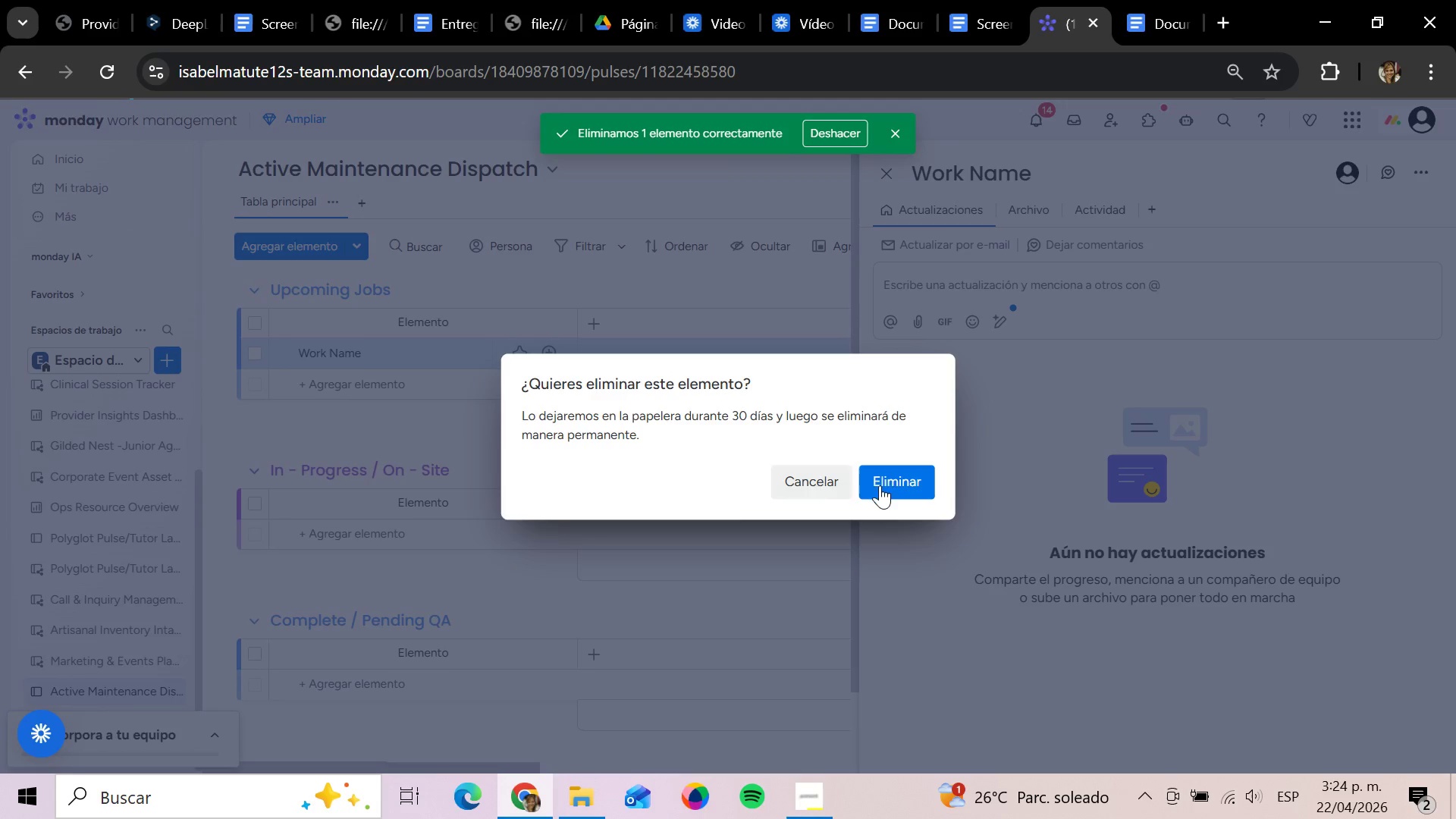 
left_click([903, 482])
 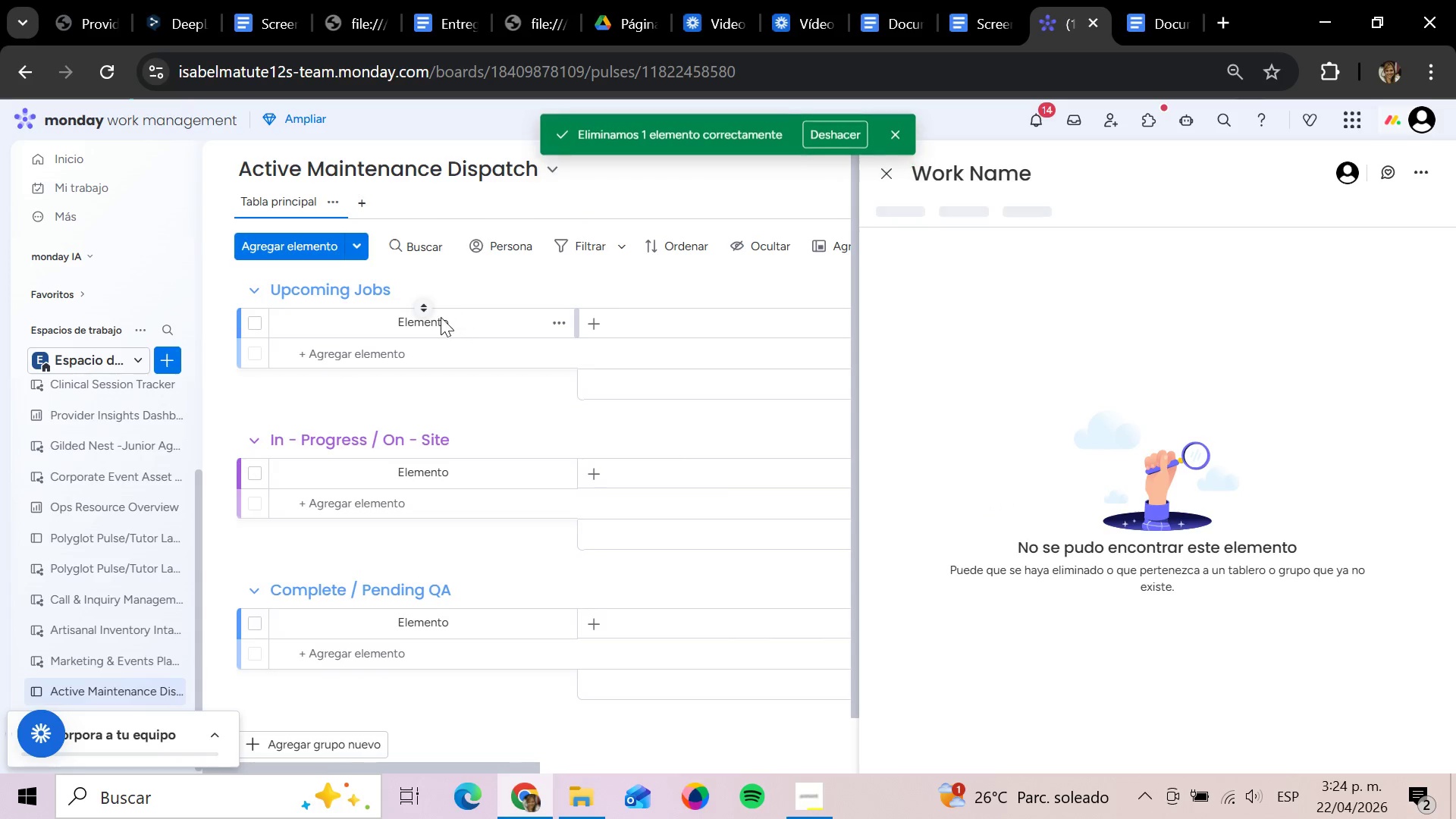 
left_click([453, 319])
 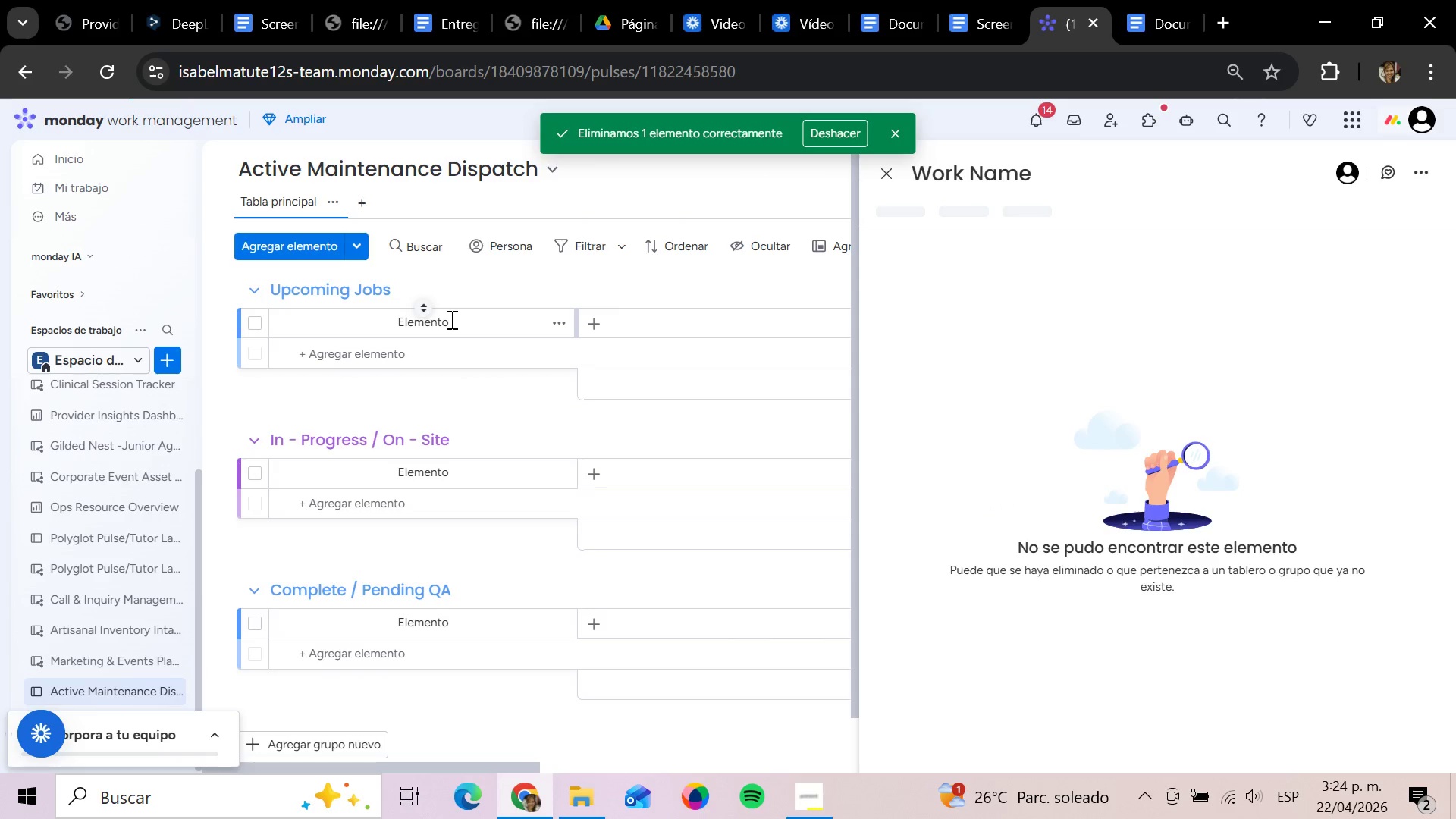 
left_click([450, 319])
 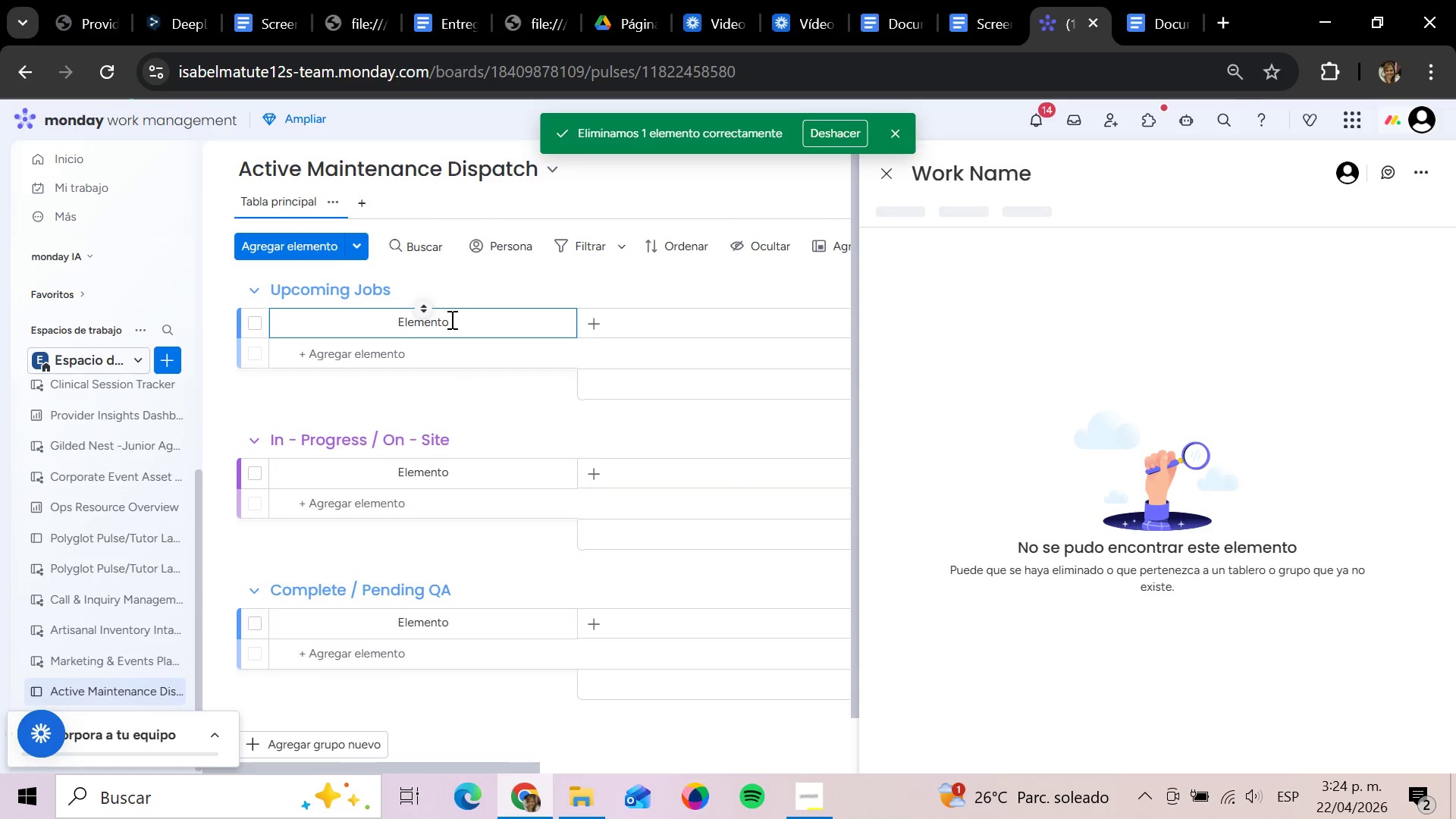 
hold_key(key=Backspace, duration=1.42)
 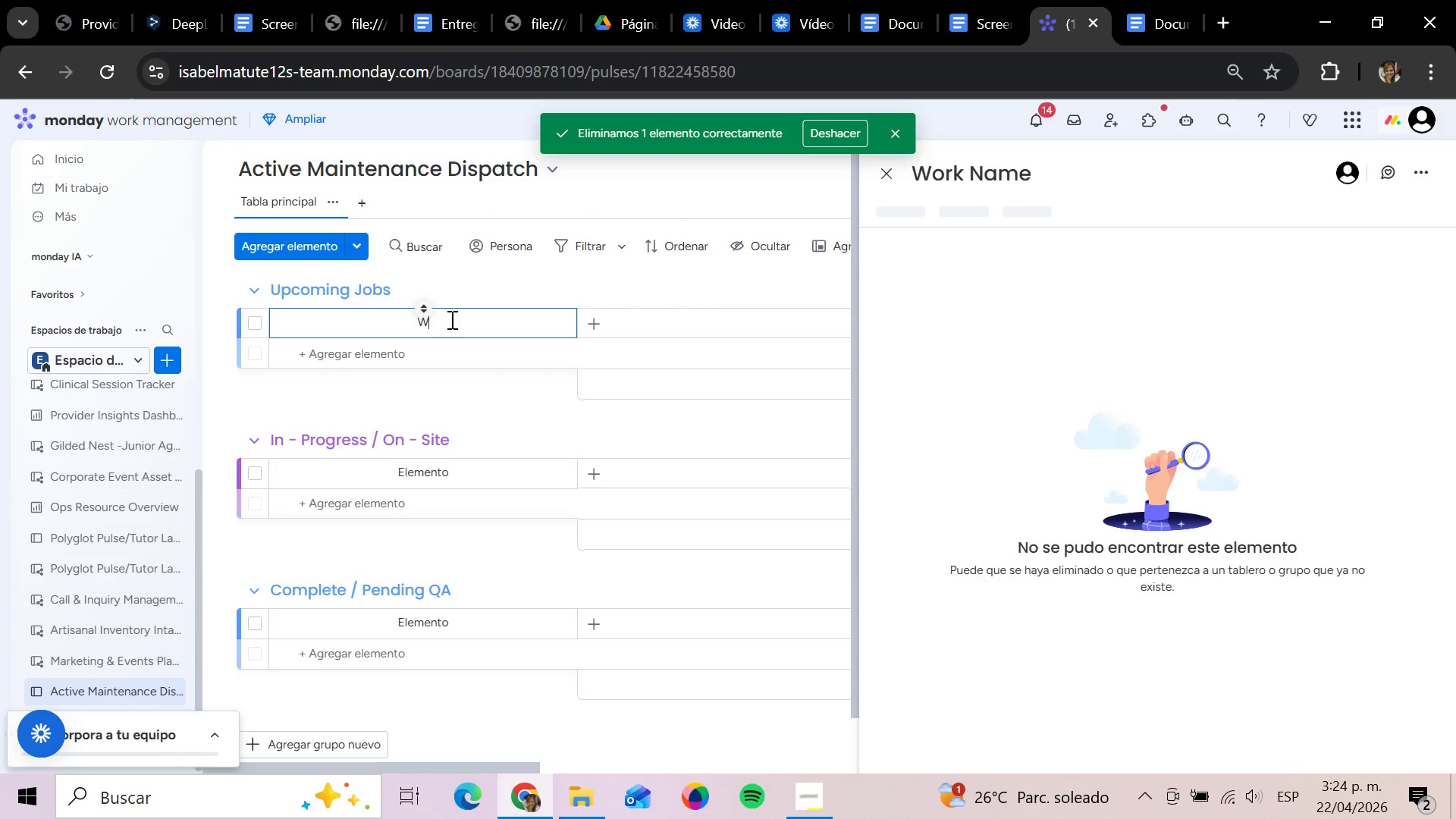 
type(Work Name)
 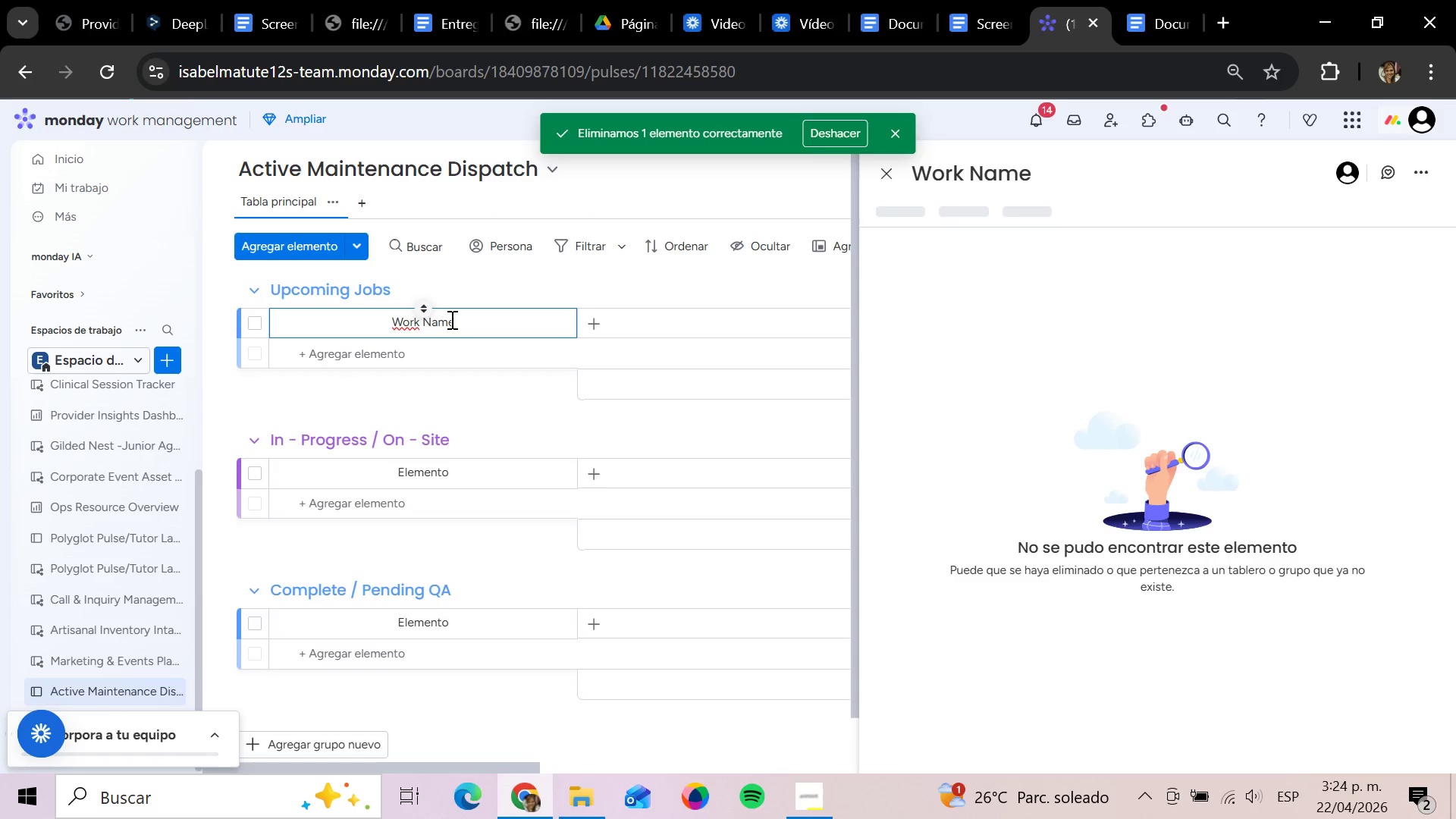 
key(Enter)
 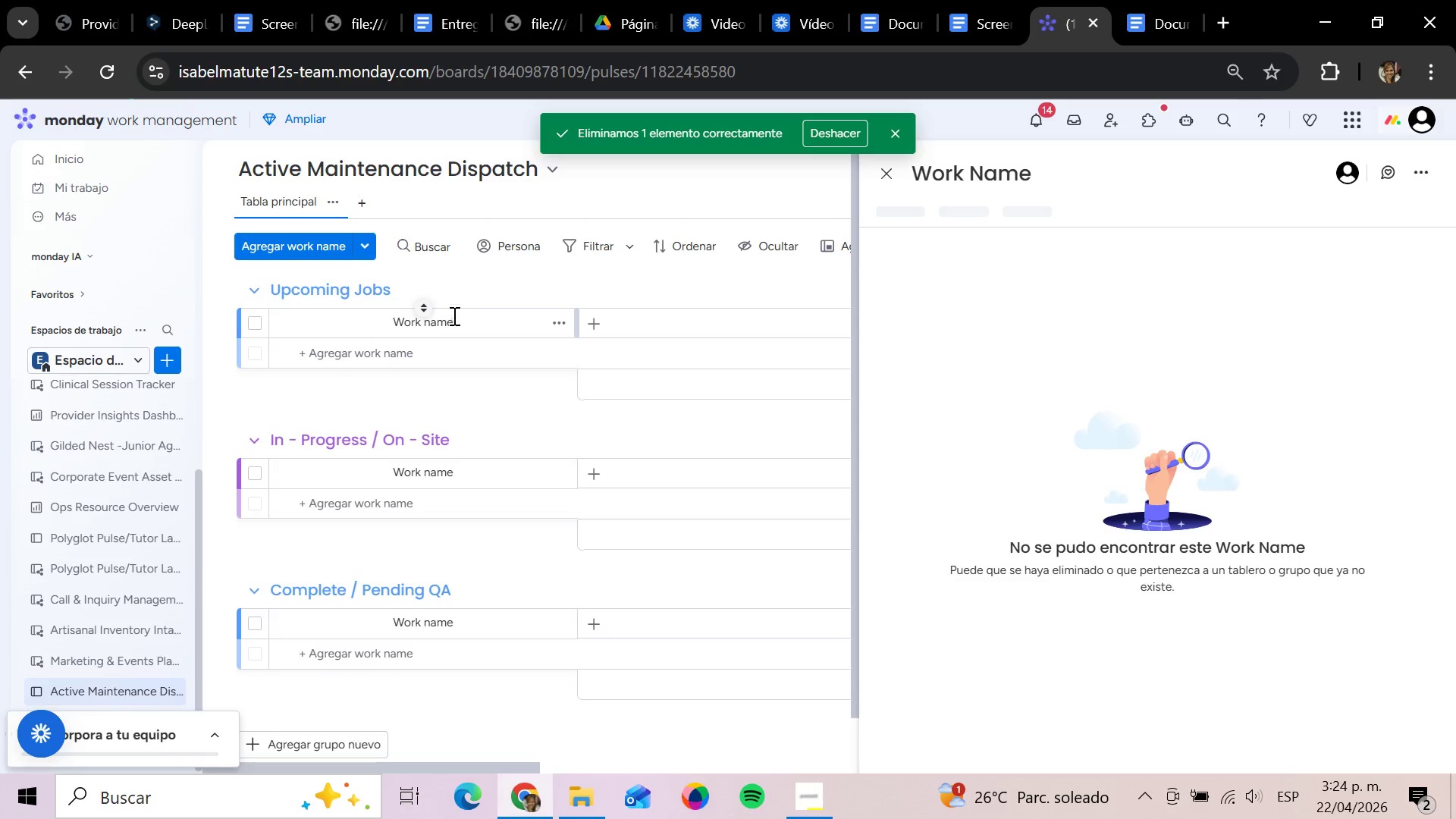 
left_click([596, 331])
 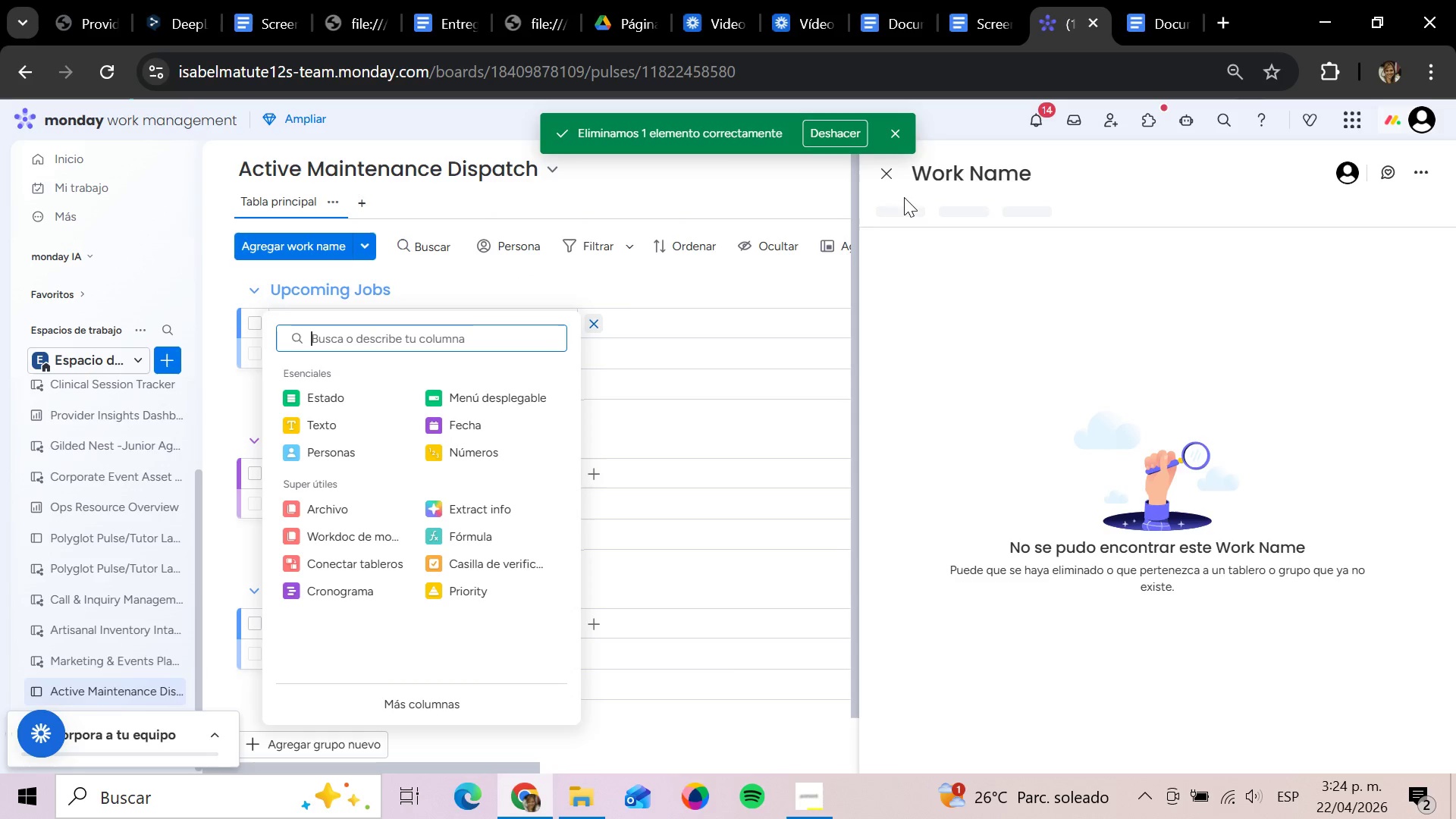 
left_click([876, 175])
 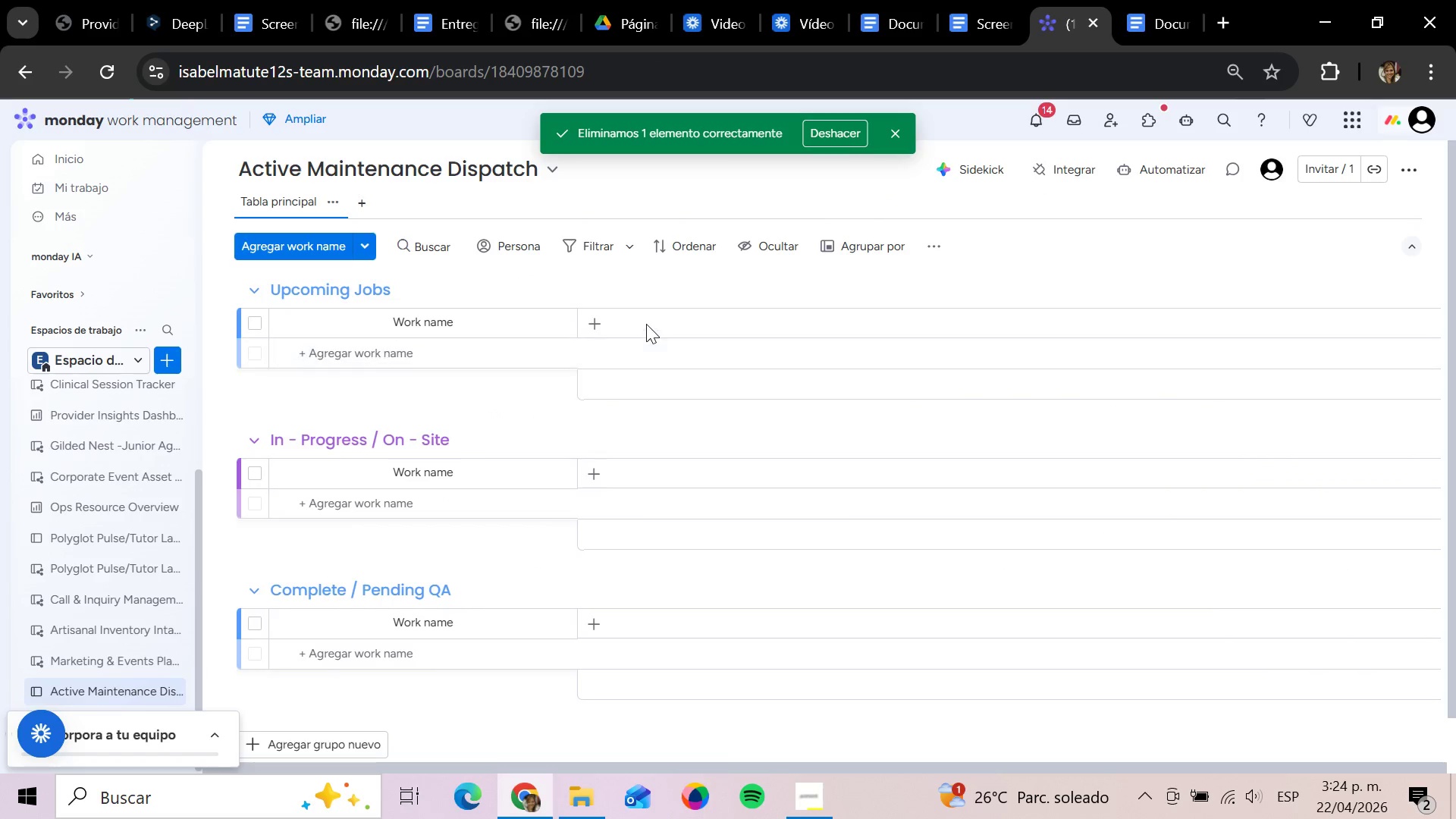 
left_click([592, 328])
 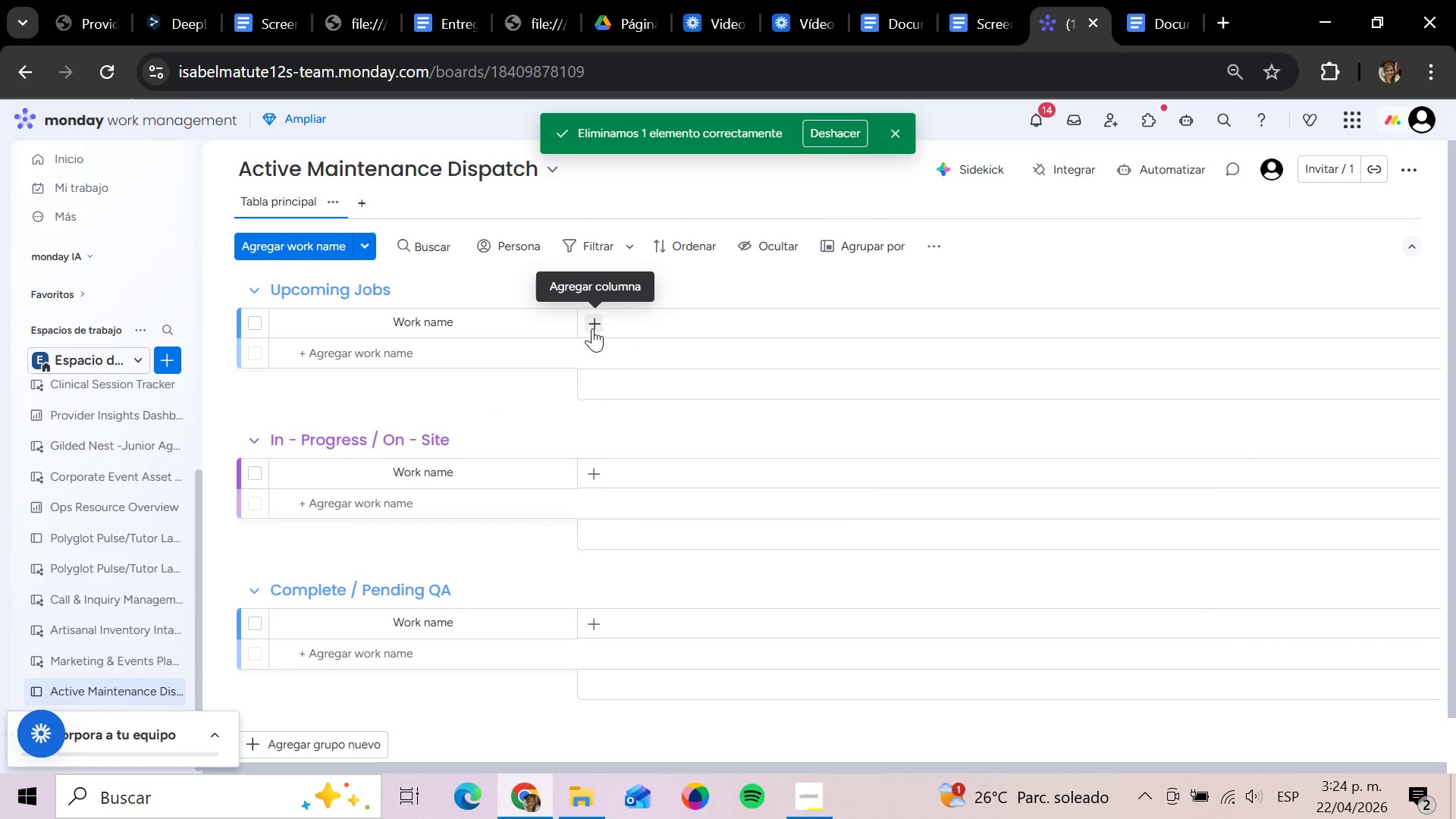 
mouse_move([594, 315])
 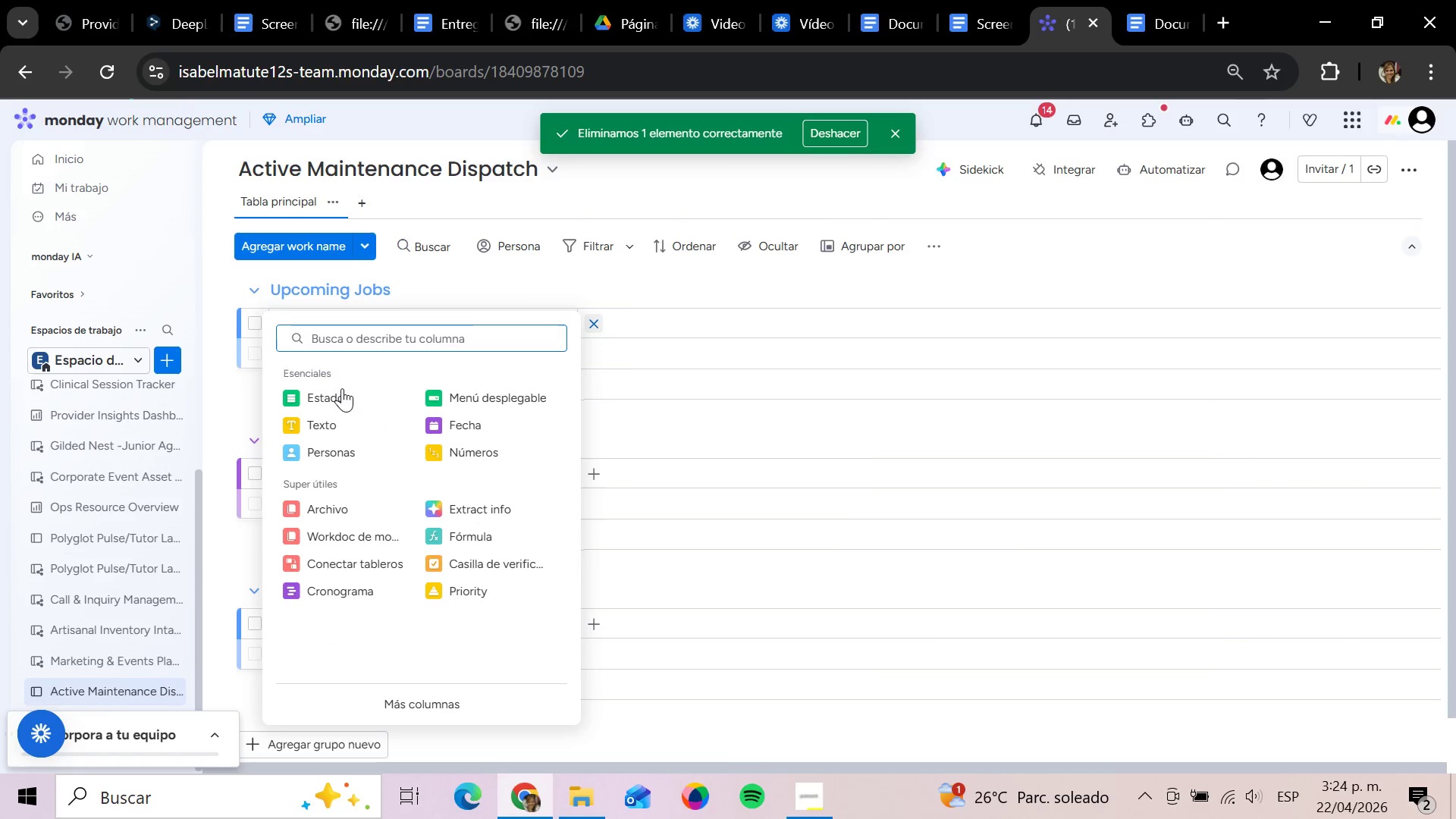 
left_click([336, 399])
 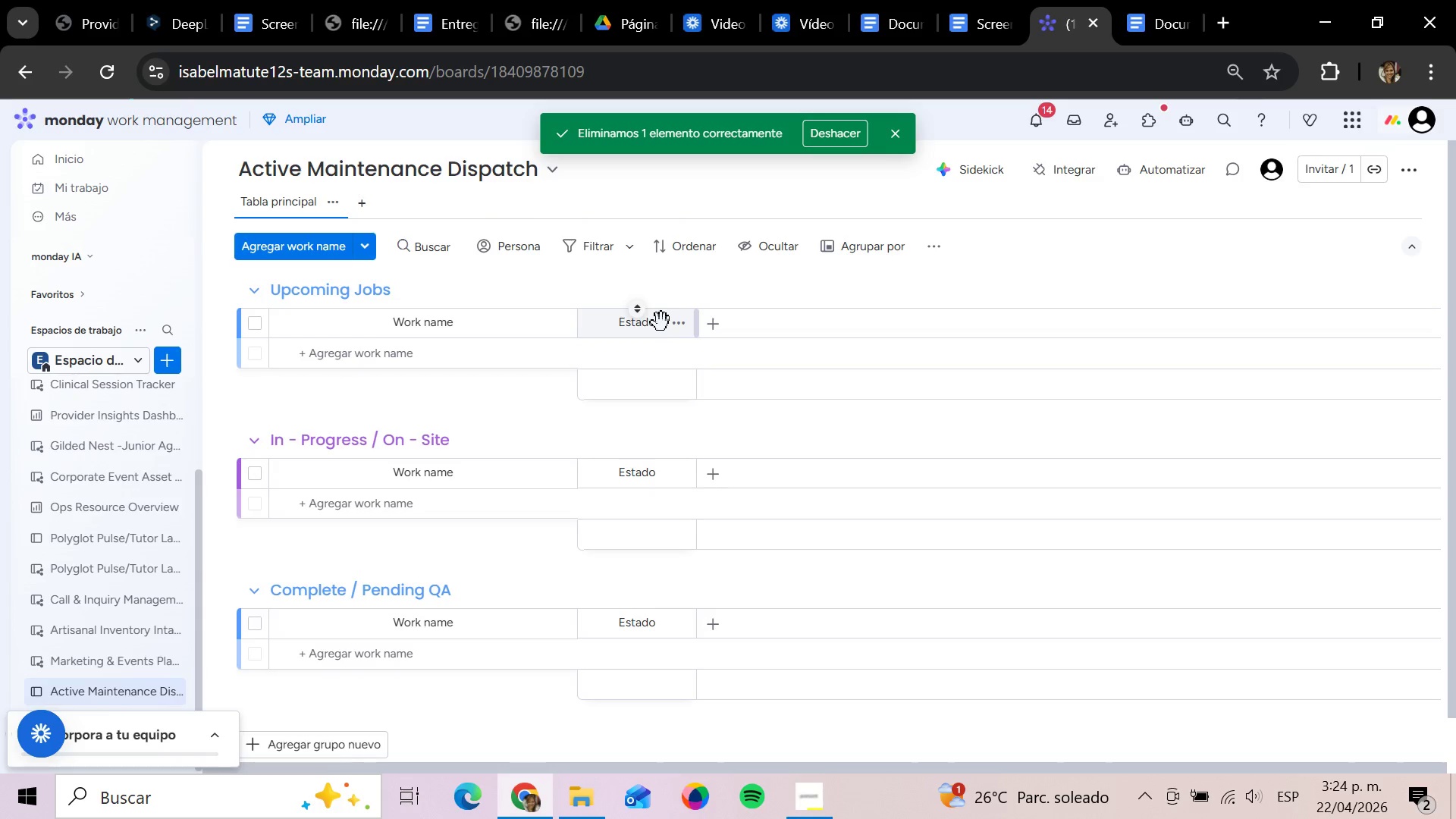 
left_click([654, 325])
 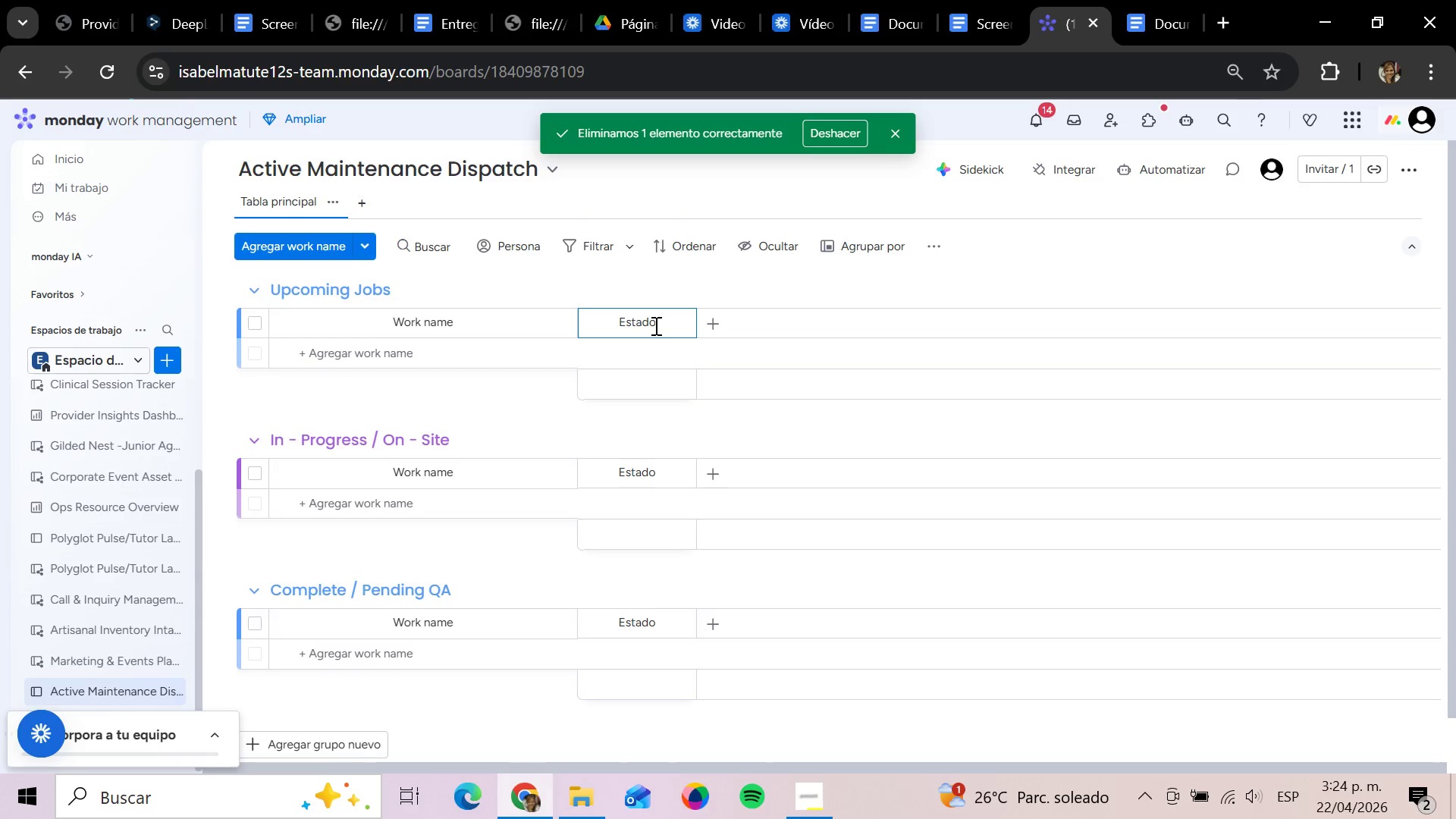 
hold_key(key=Backspace, duration=0.44)
 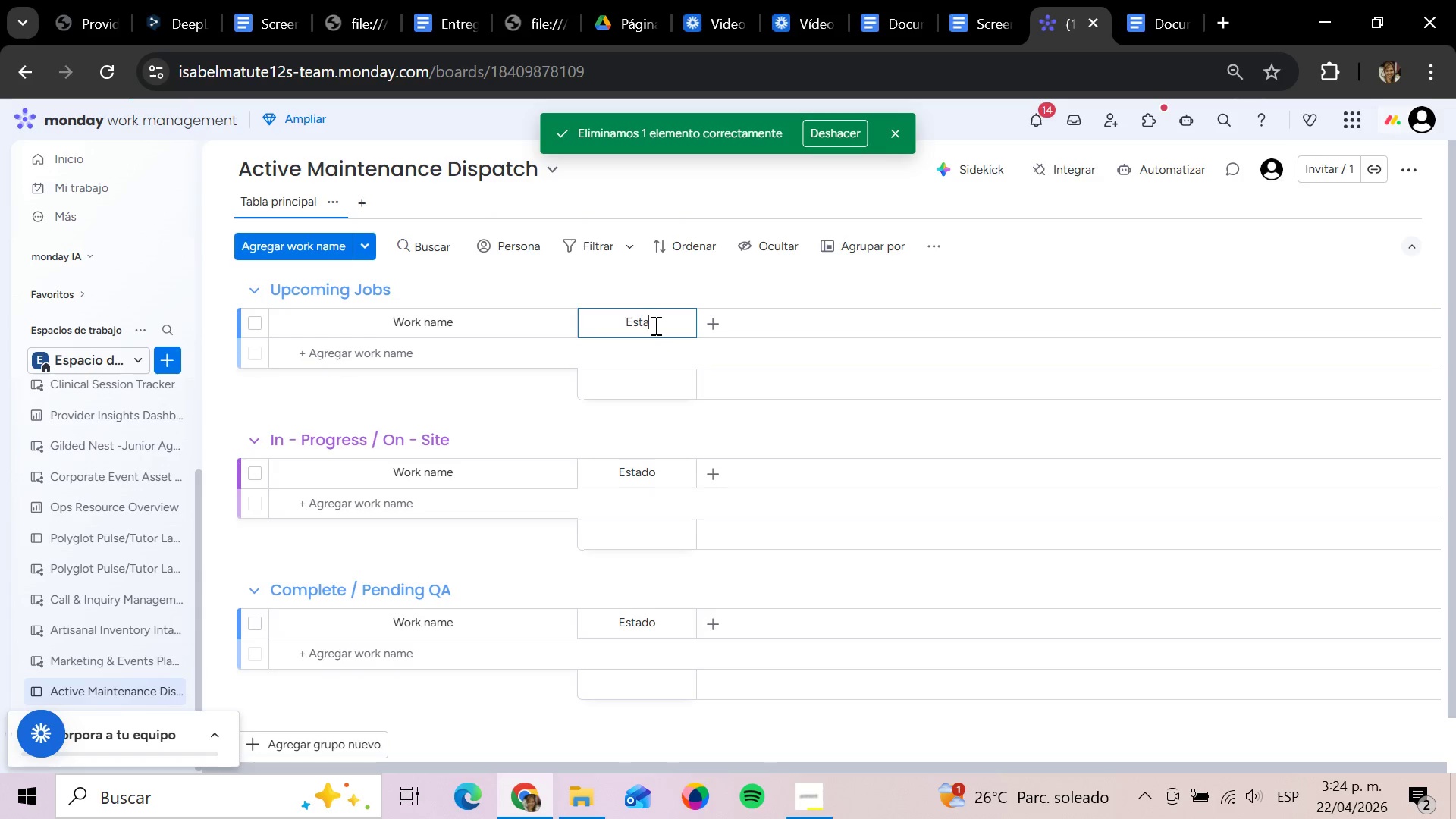 
hold_key(key=Backspace, duration=0.64)
 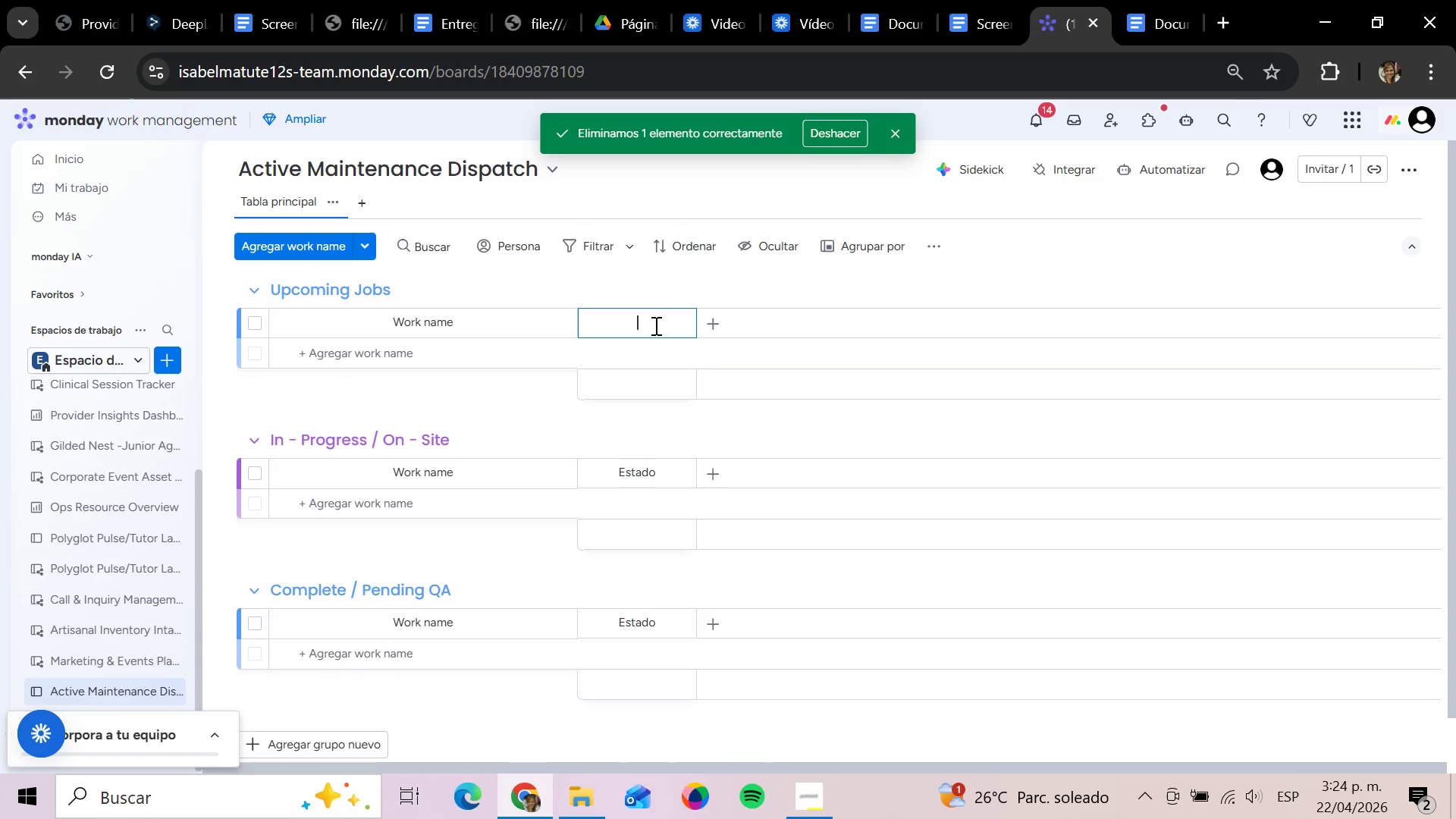 
key(Backspace)
key(Backspace)
type(Status)
 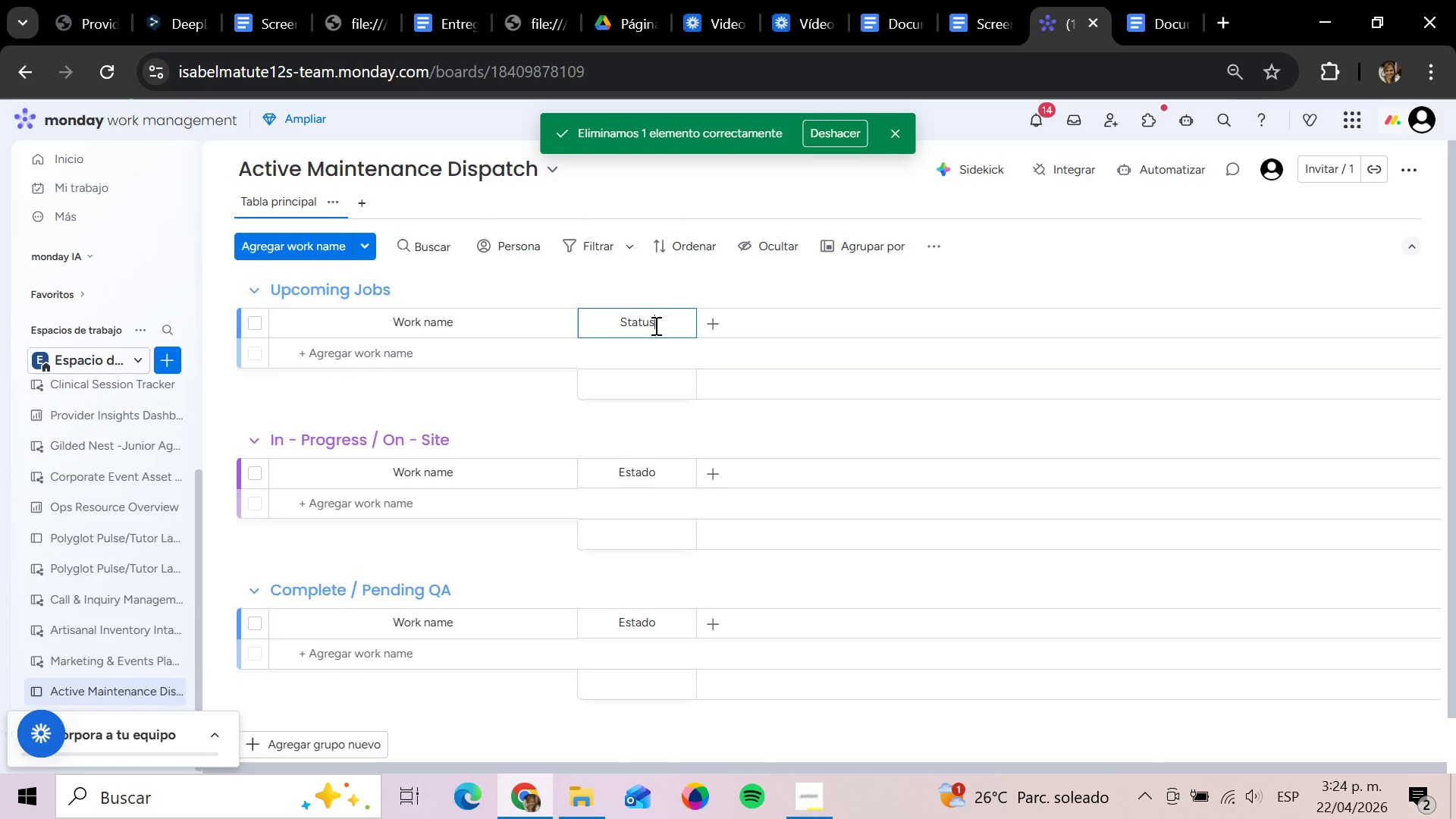 
hold_key(key=CapsLock, duration=0.33)
 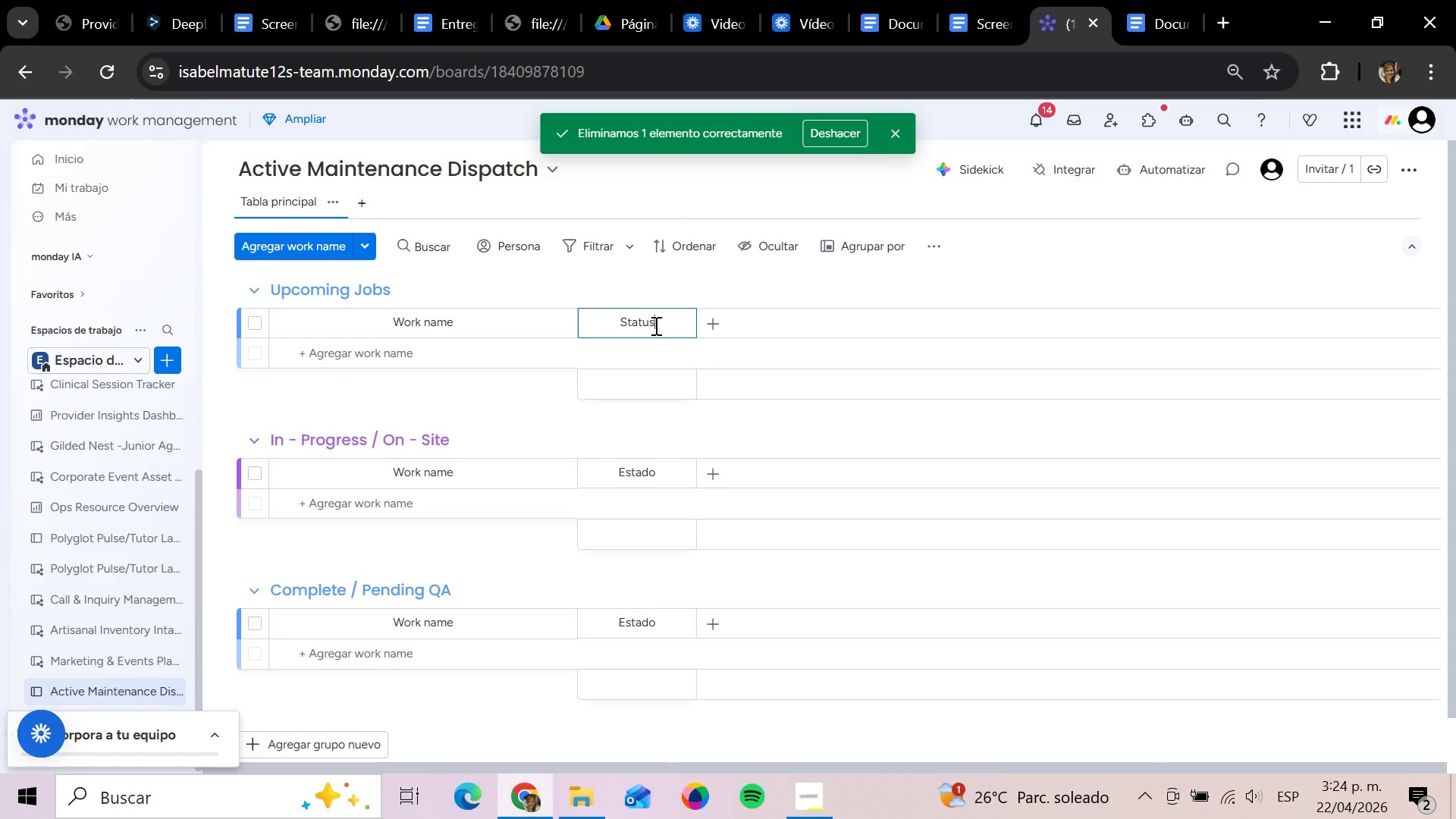 
key(Enter)
 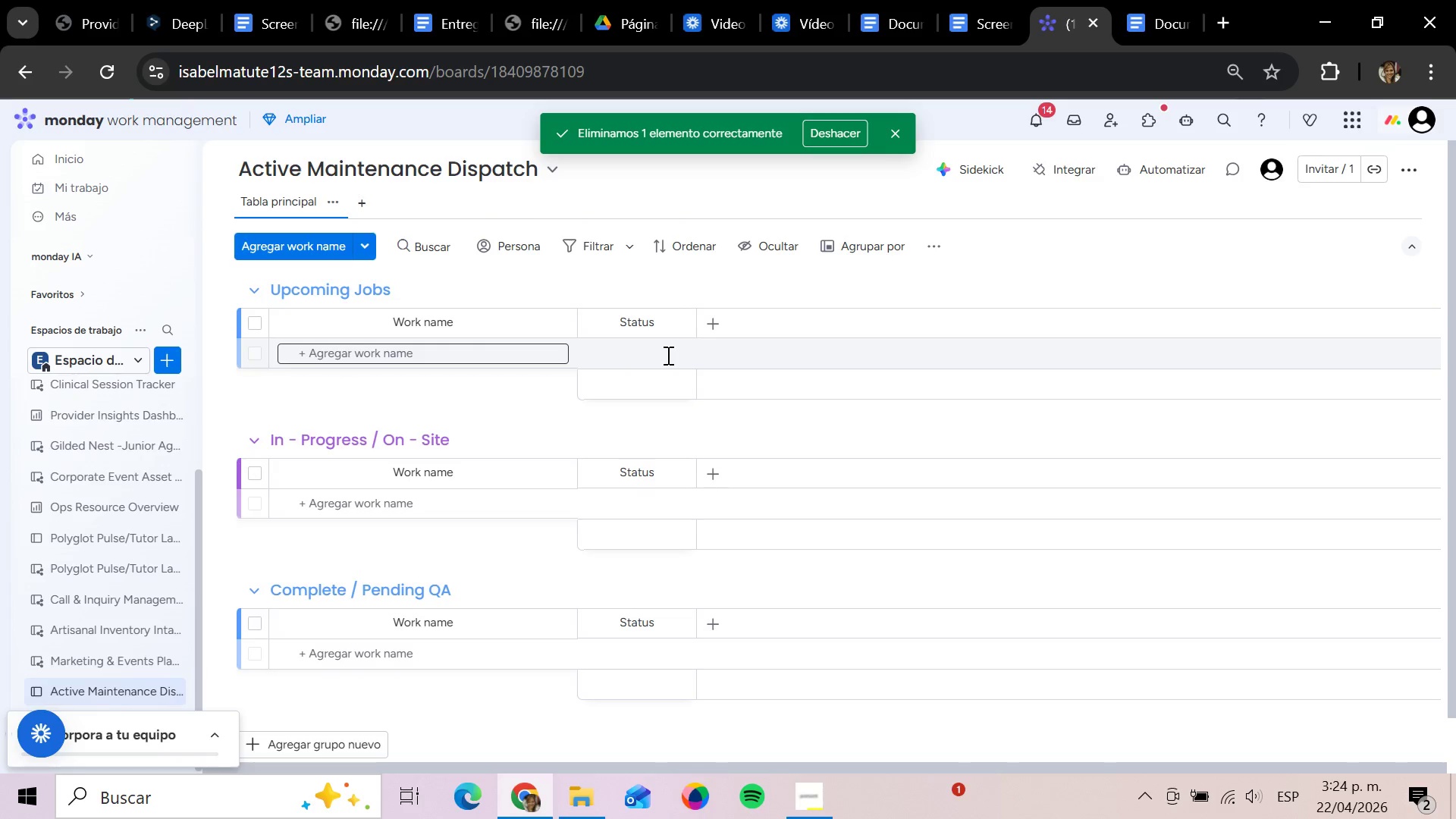 
left_click([721, 315])
 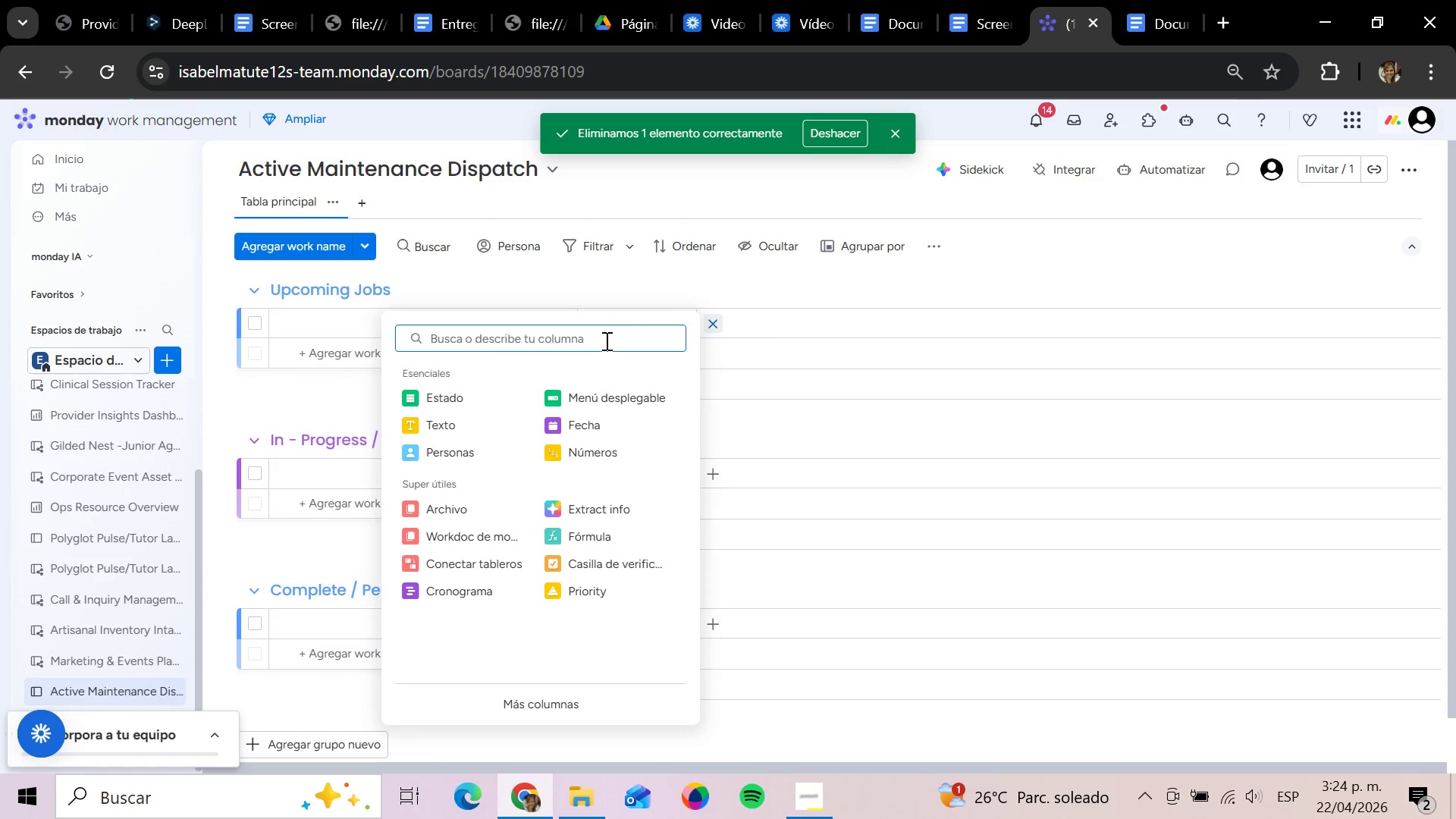 
wait(7.47)
 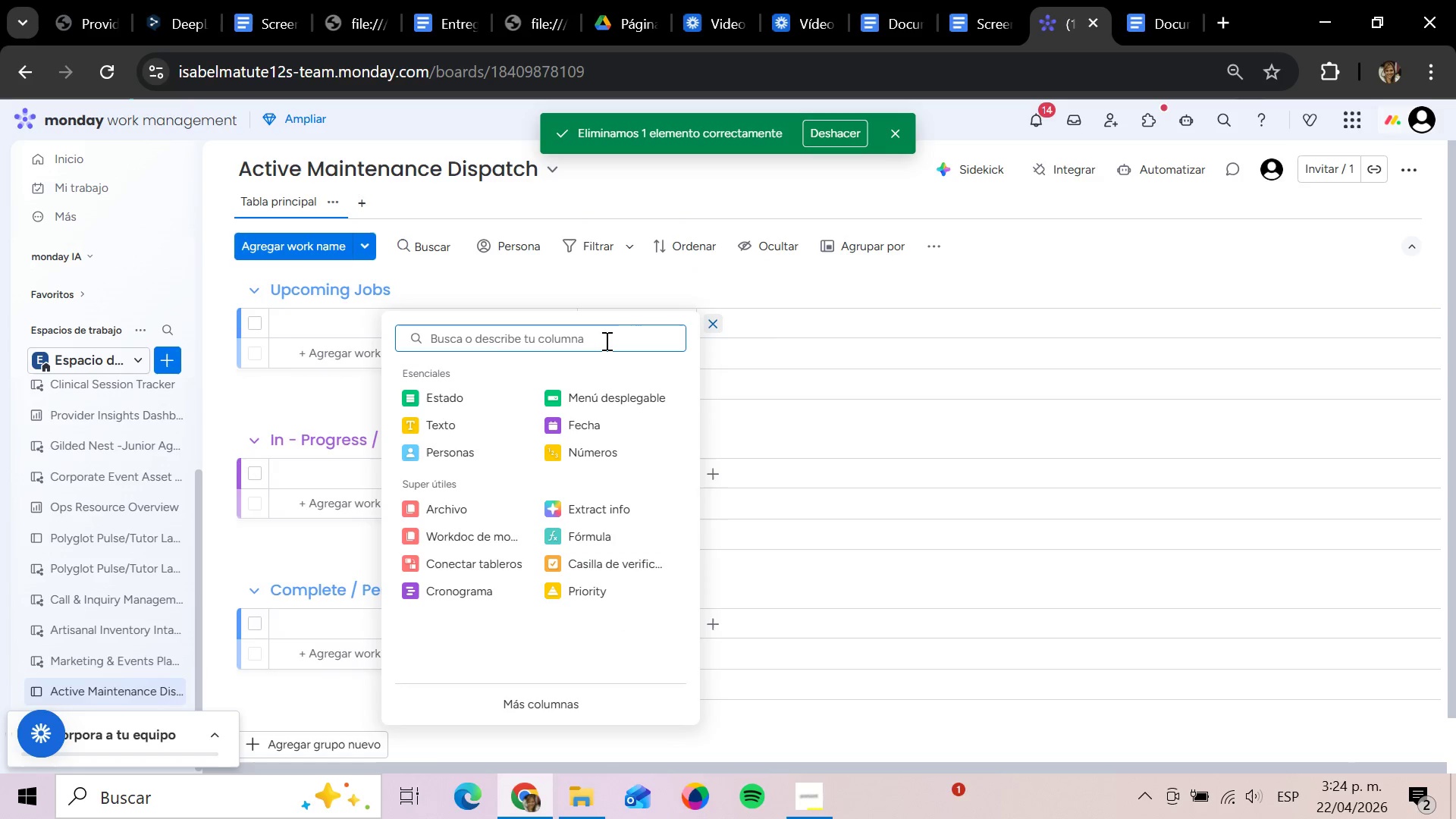 
left_click([604, 400])
 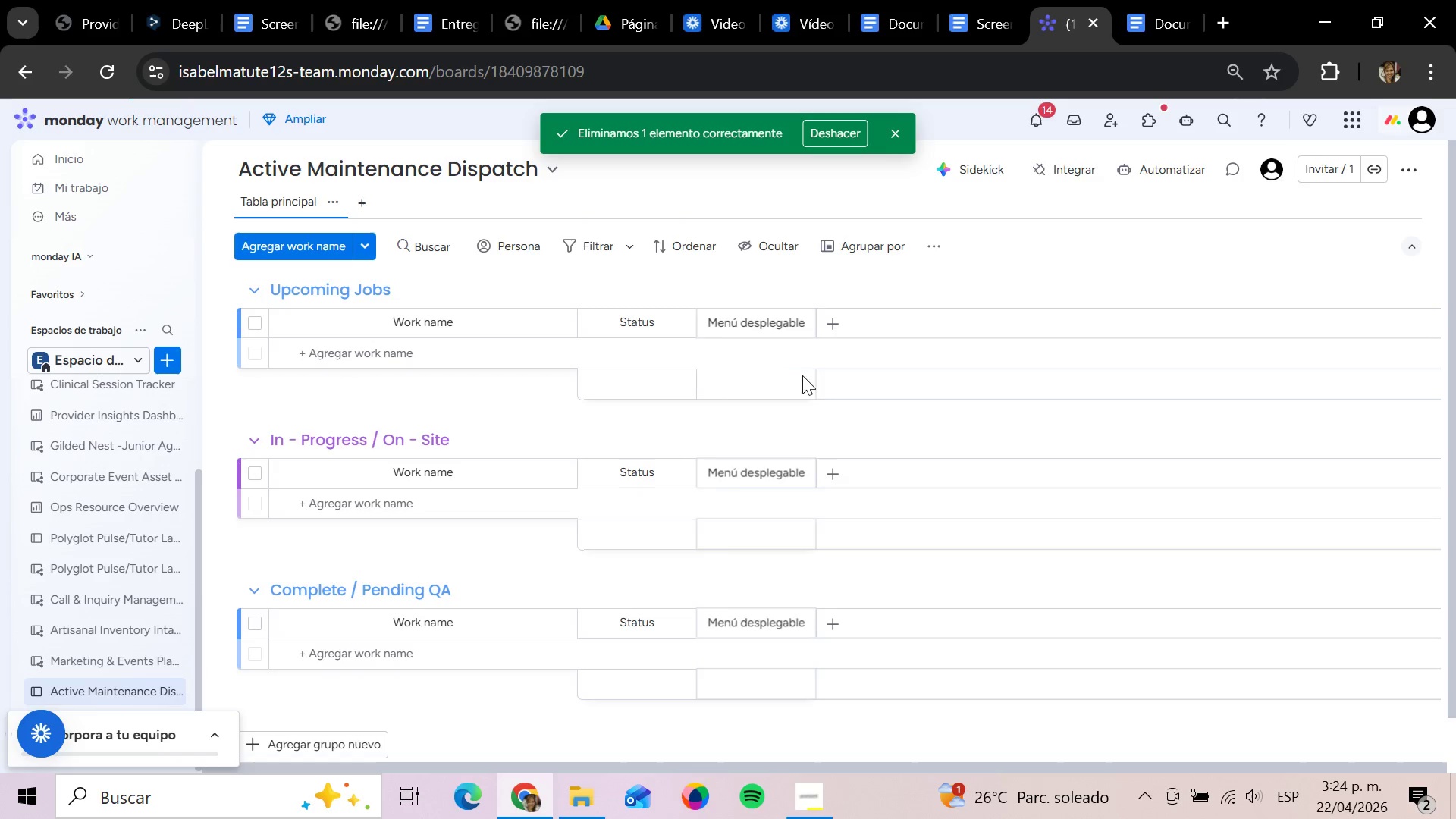 
left_click([843, 328])
 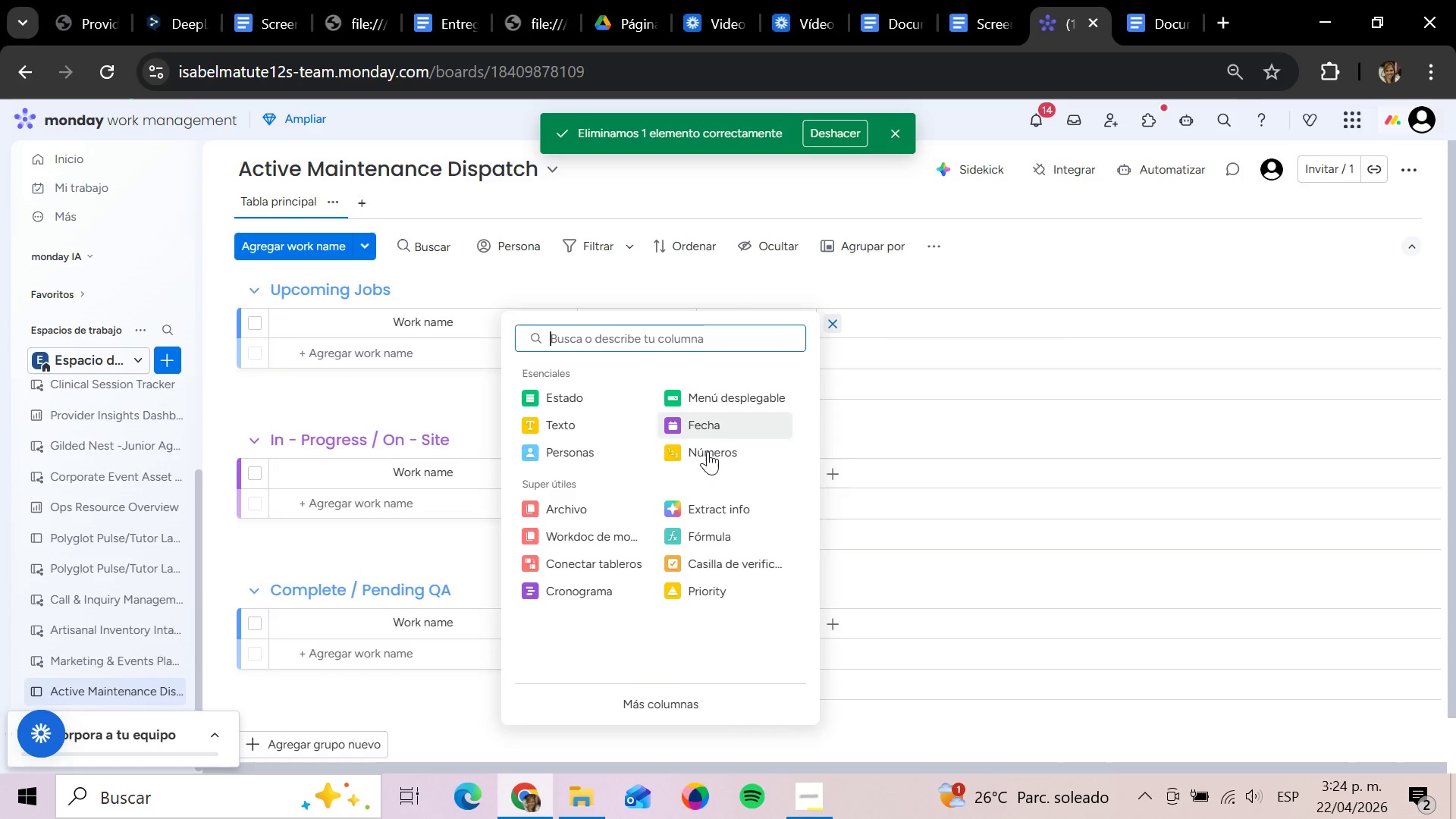 
left_click([708, 451])
 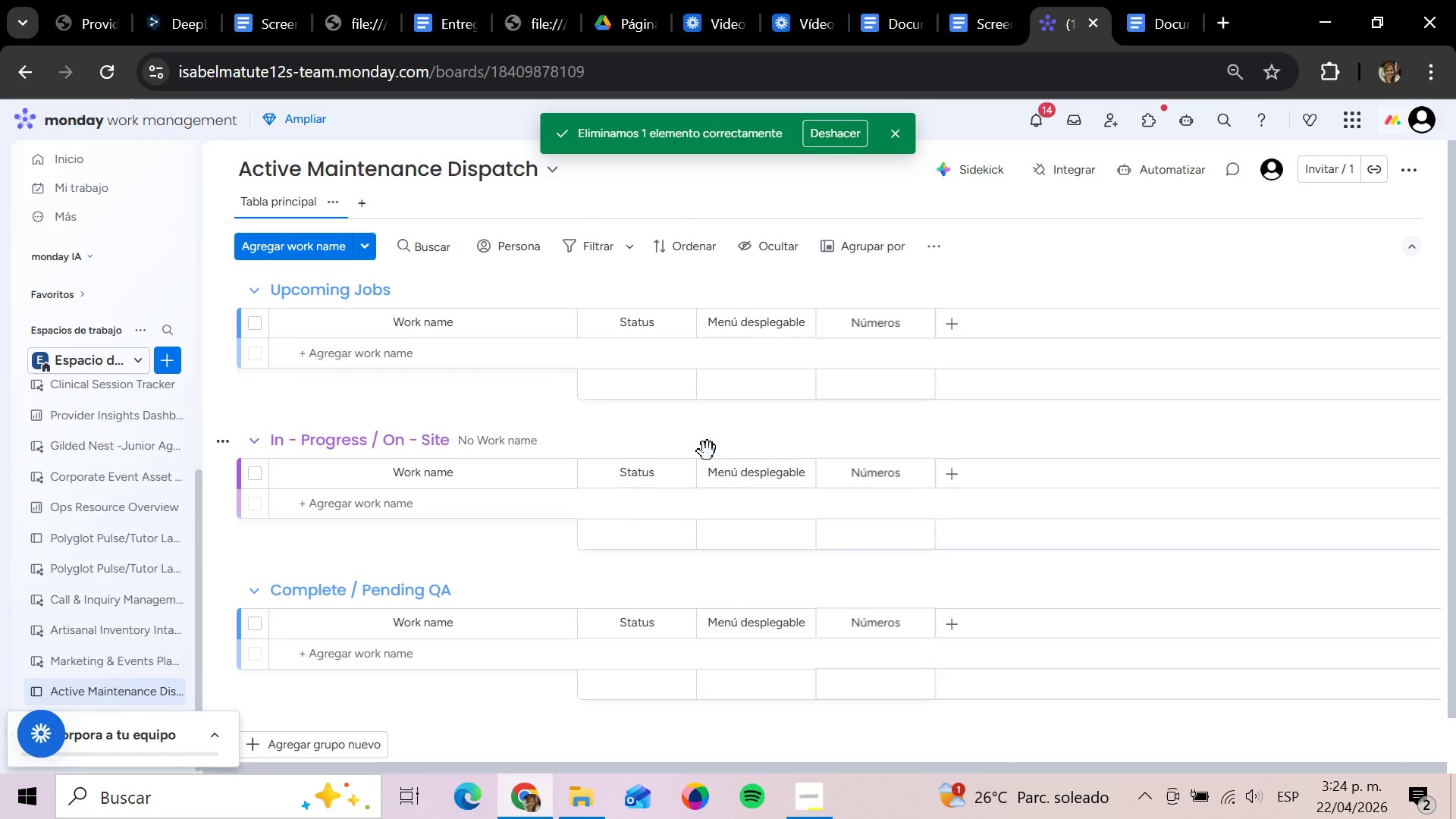 
mouse_move([722, 444])
 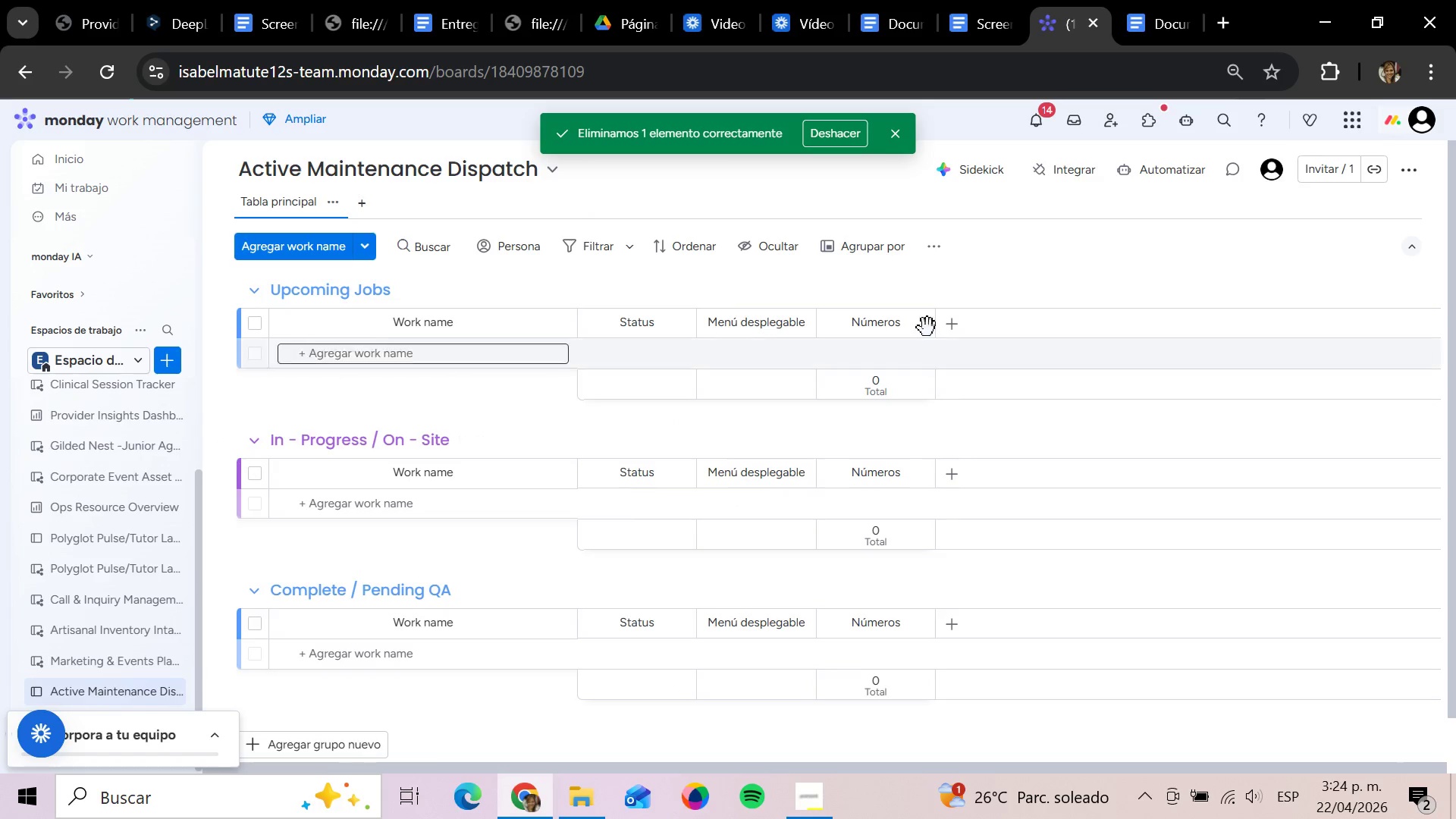 
mouse_move([943, 337])
 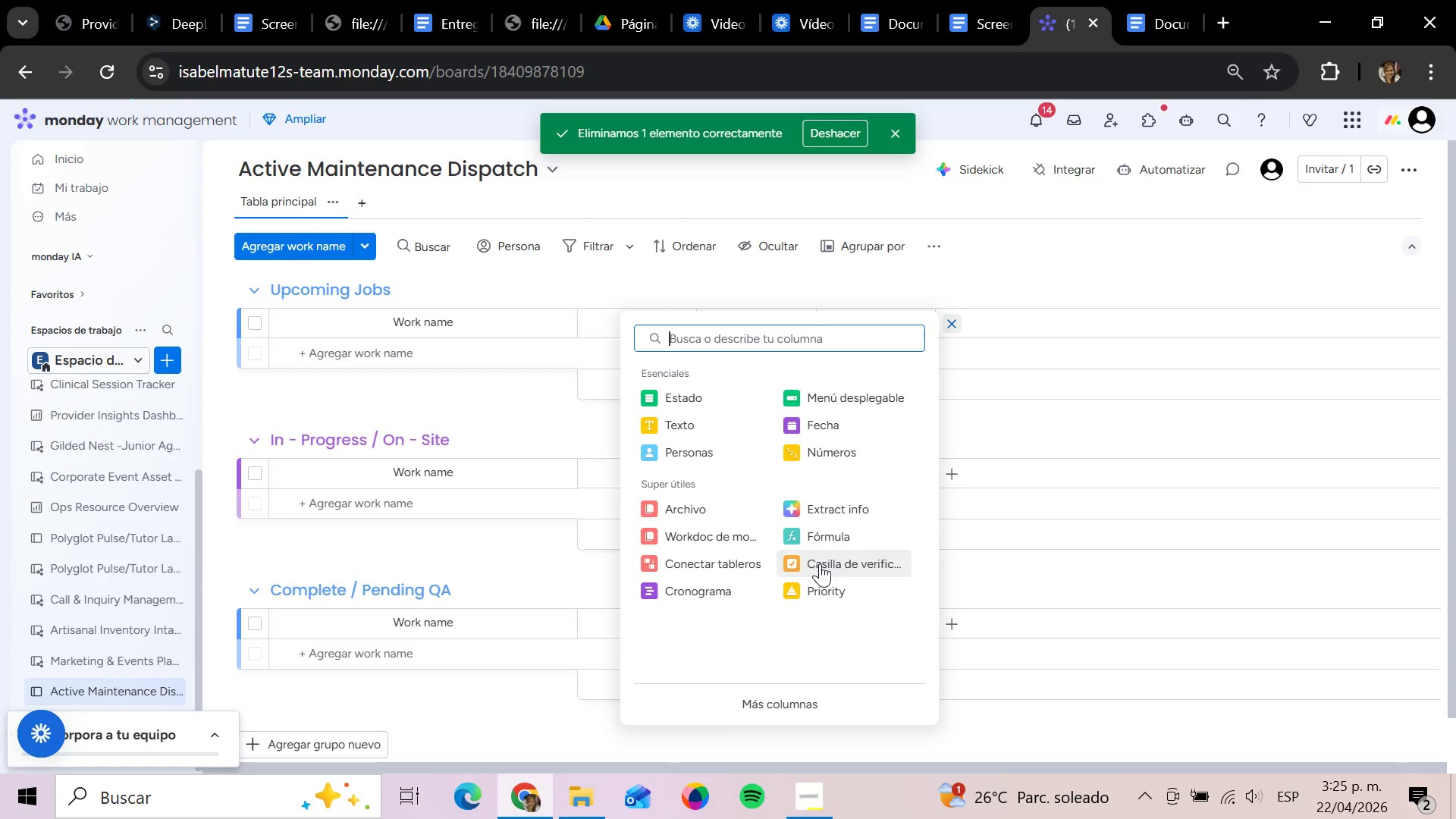 
left_click([820, 563])
 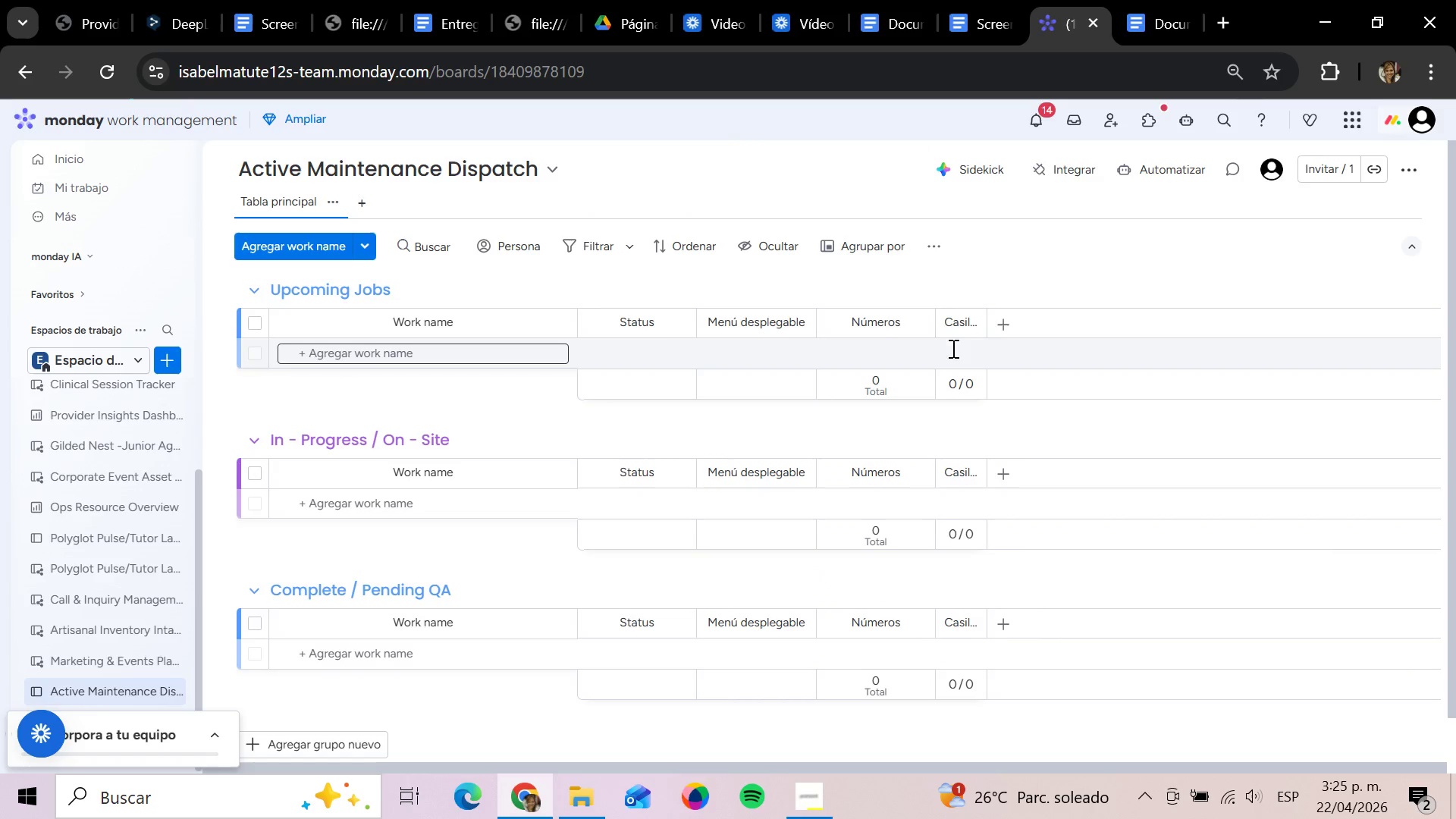 
left_click([1006, 319])
 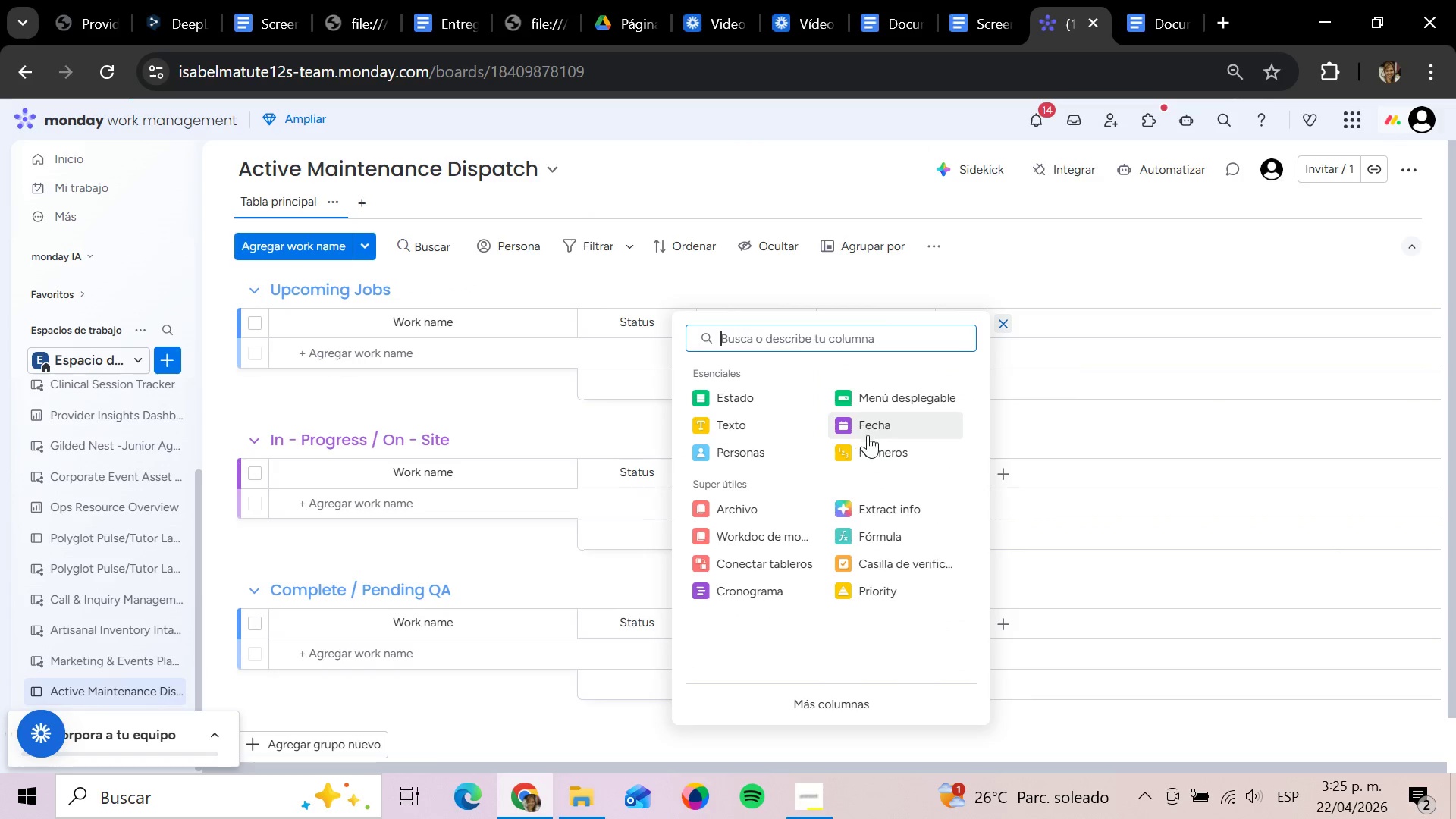 
left_click([870, 430])
 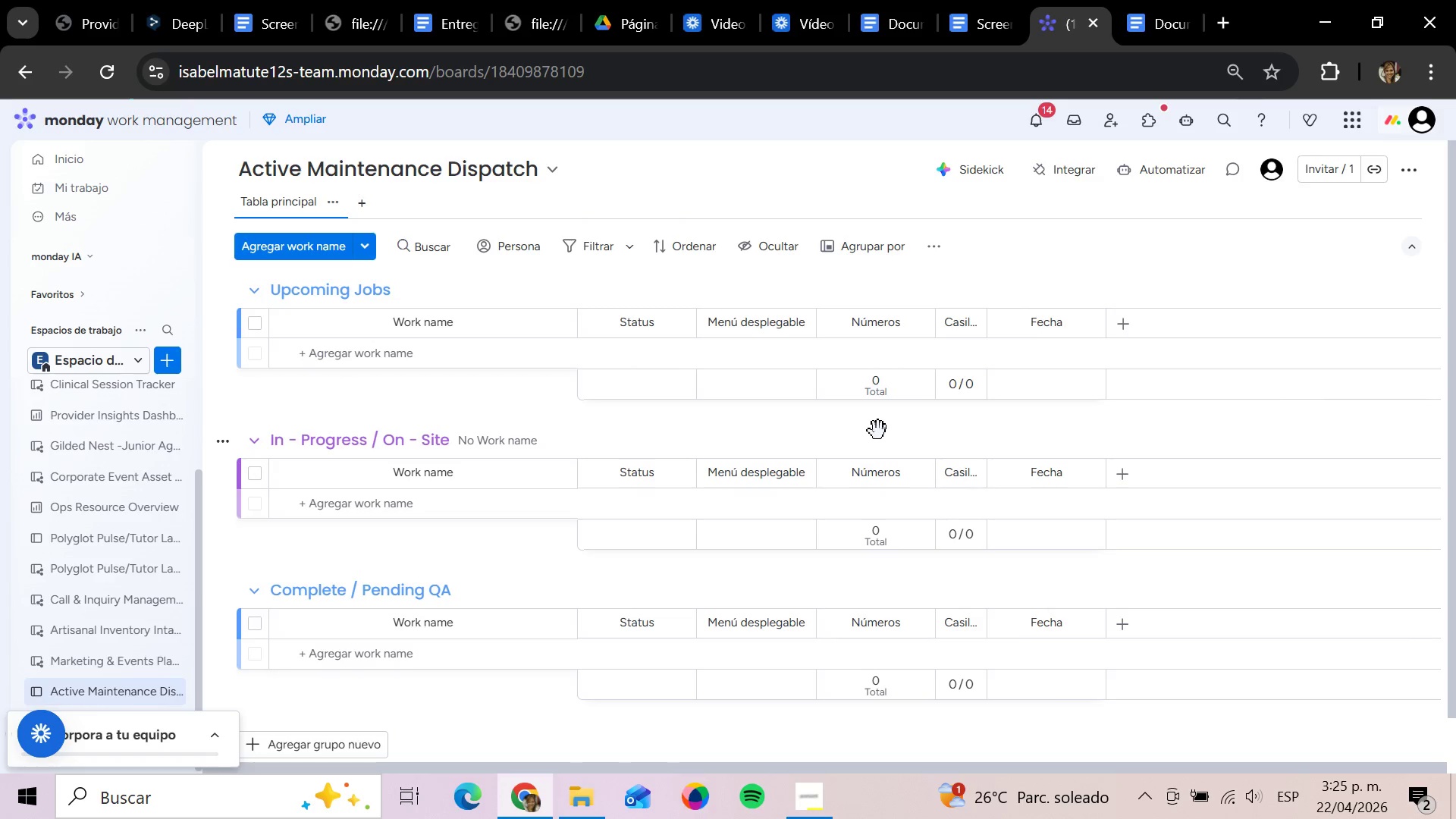 
wait(6.03)
 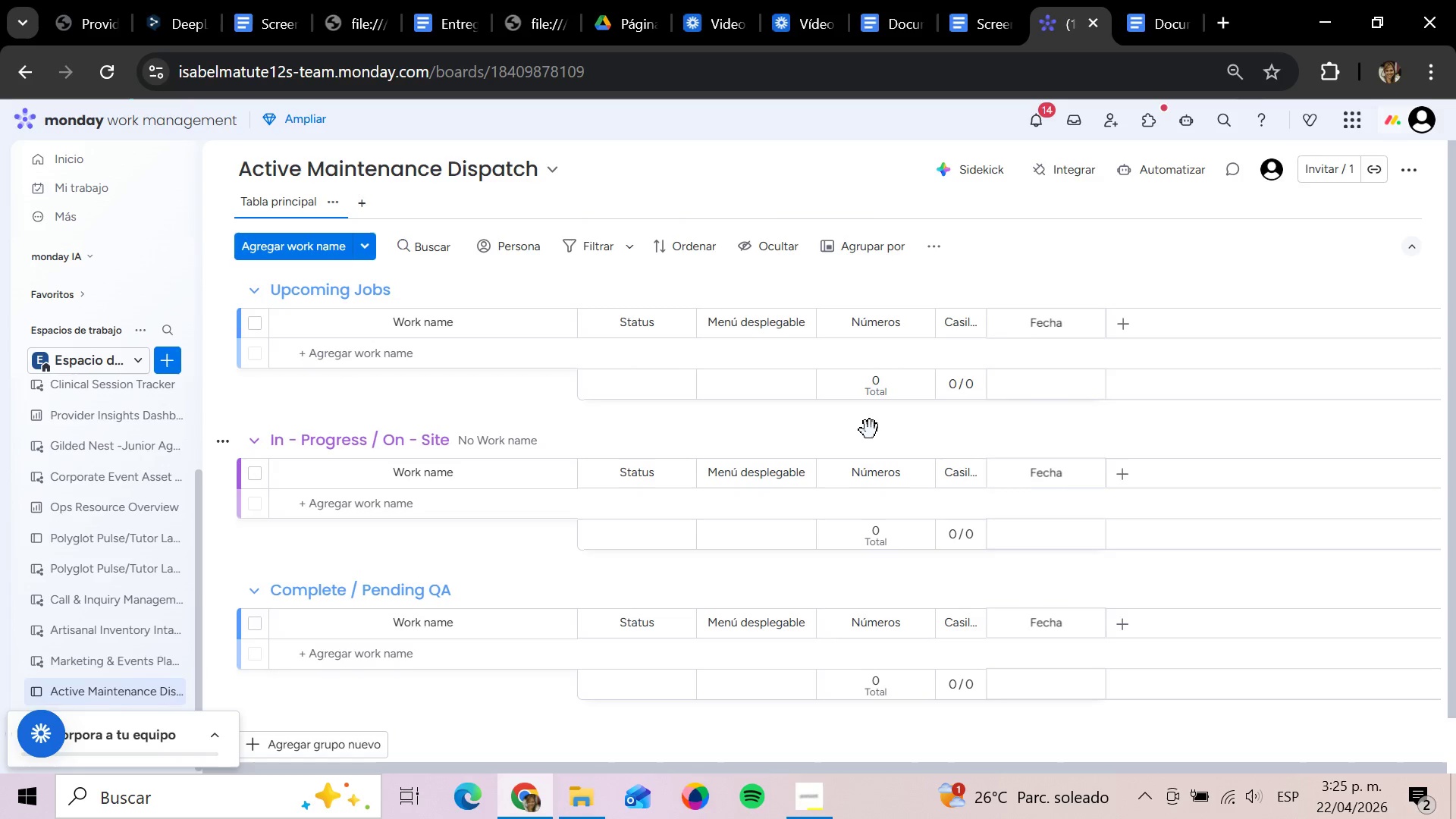 
left_click([1125, 328])
 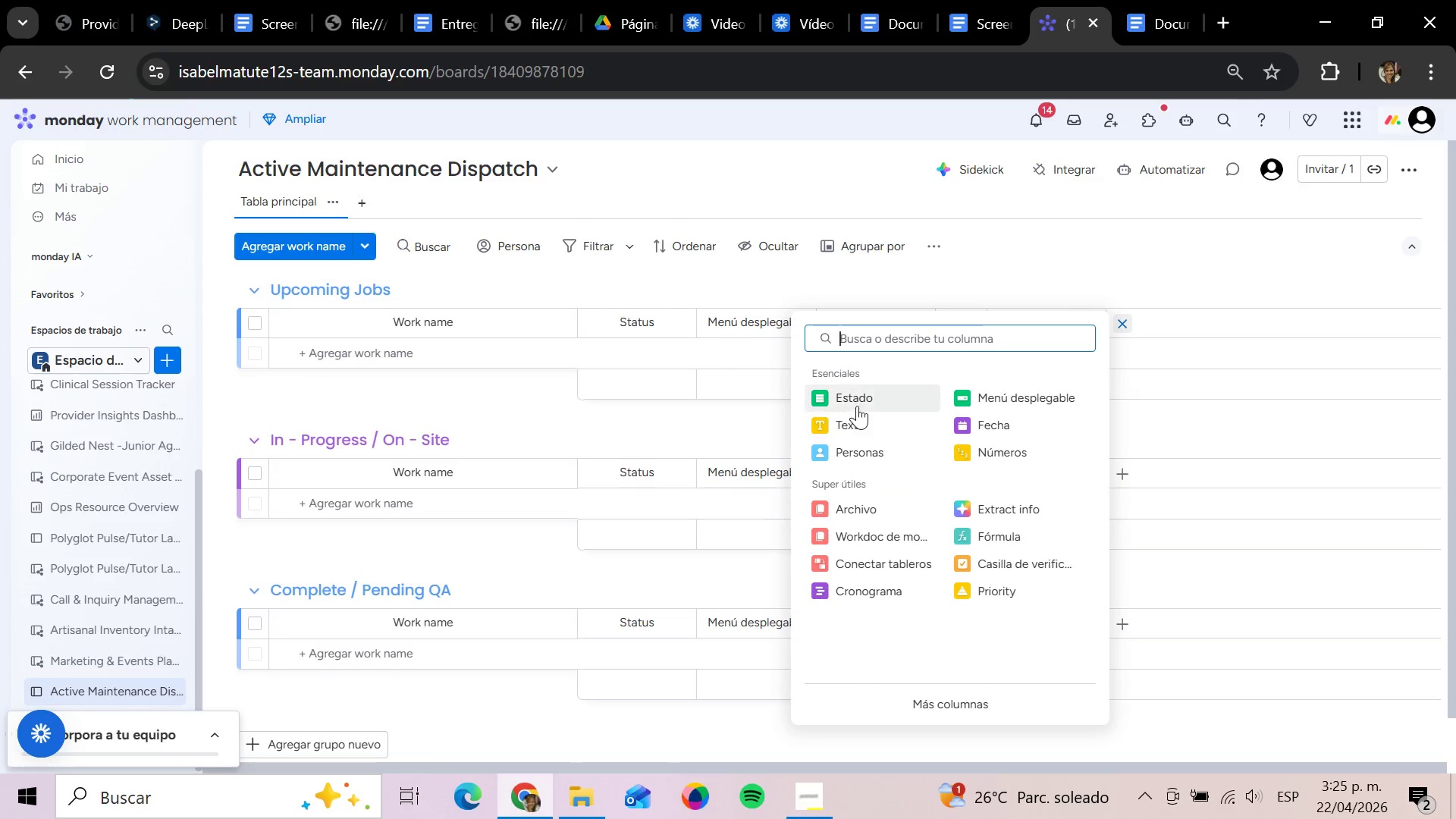 
left_click_drag(start_coordinate=[856, 463], to_coordinate=[861, 463])
 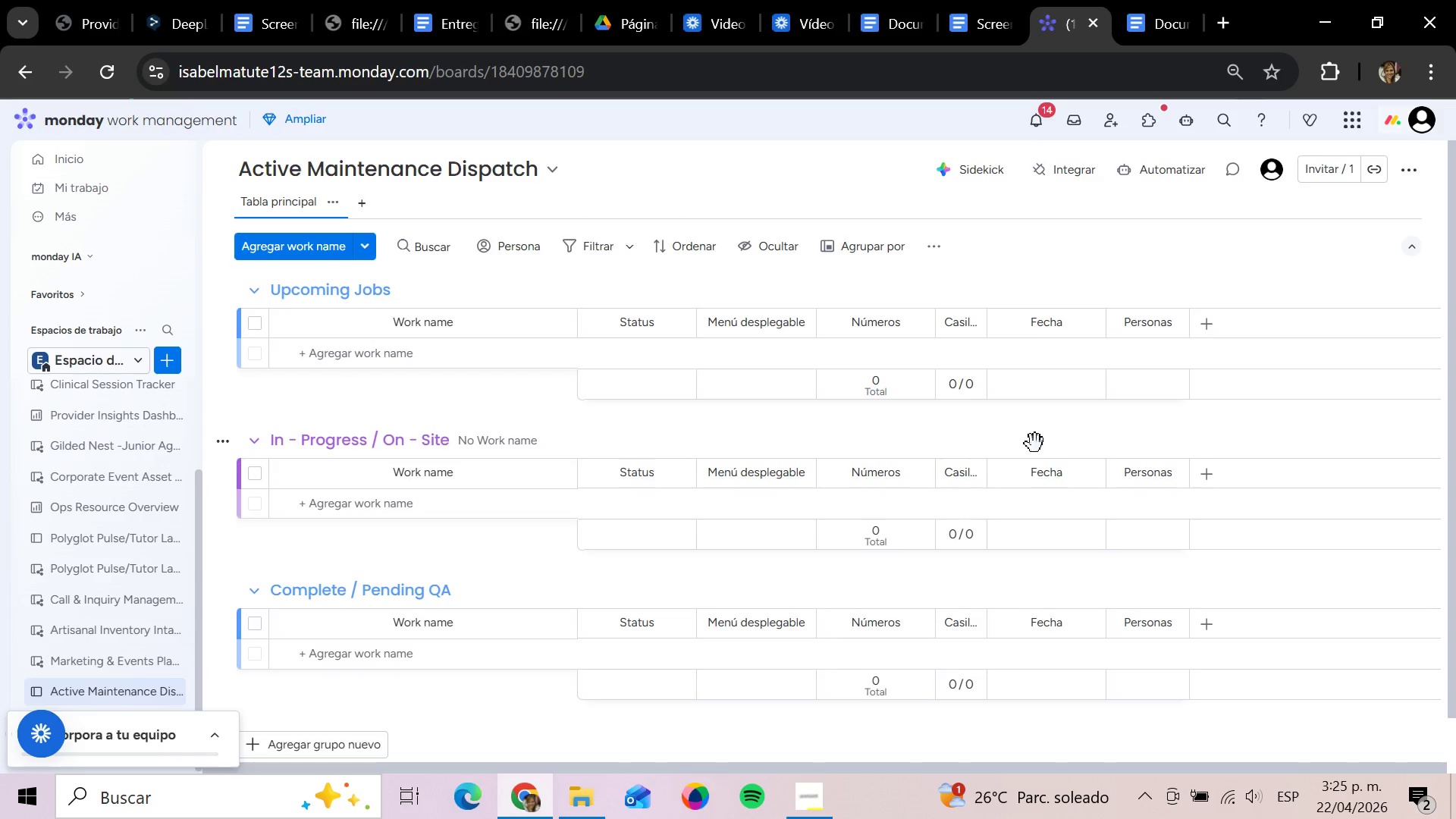 
wait(9.97)
 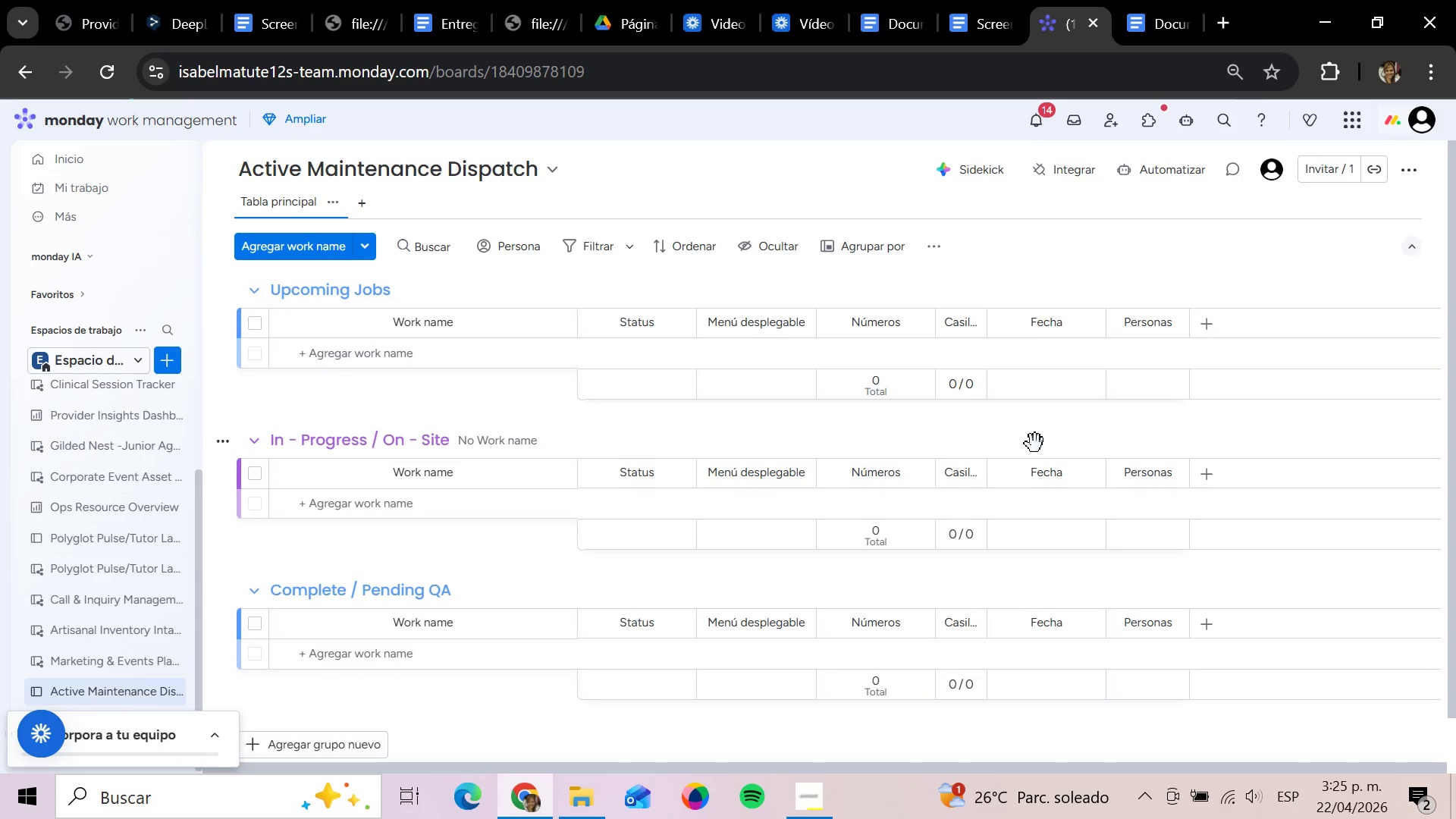 
left_click([1207, 329])
 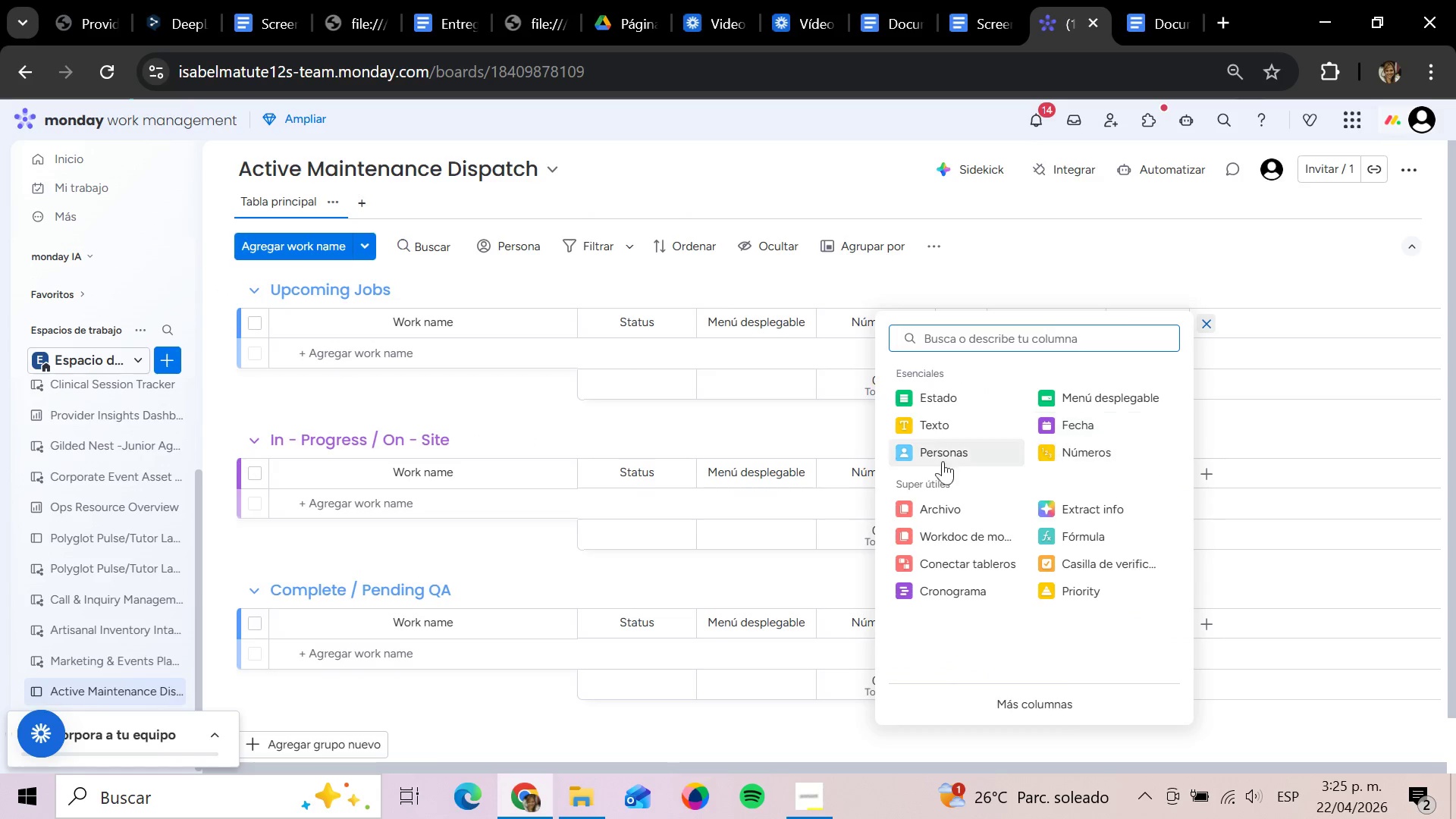 
left_click([912, 436])
 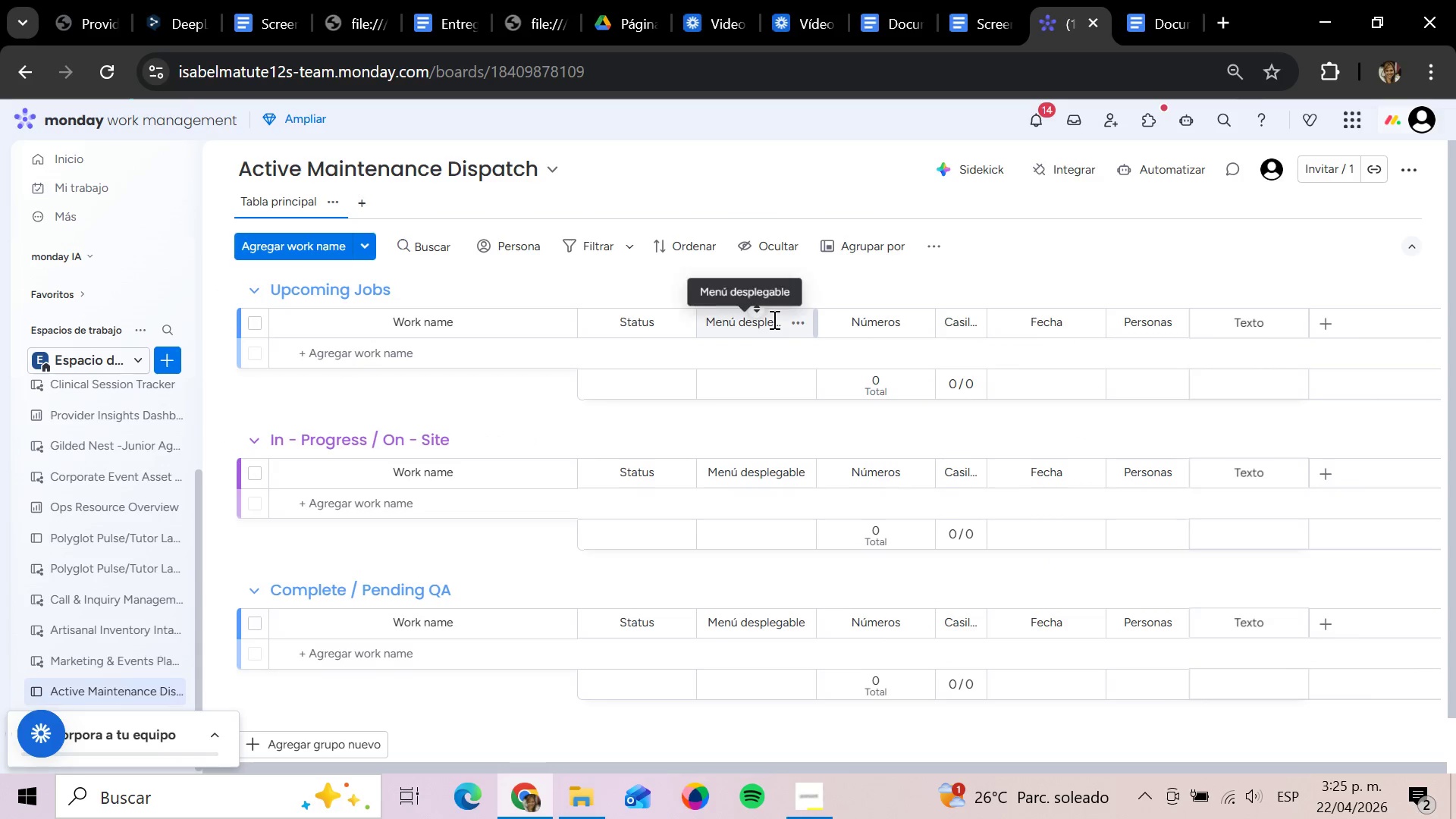 
left_click([773, 319])
 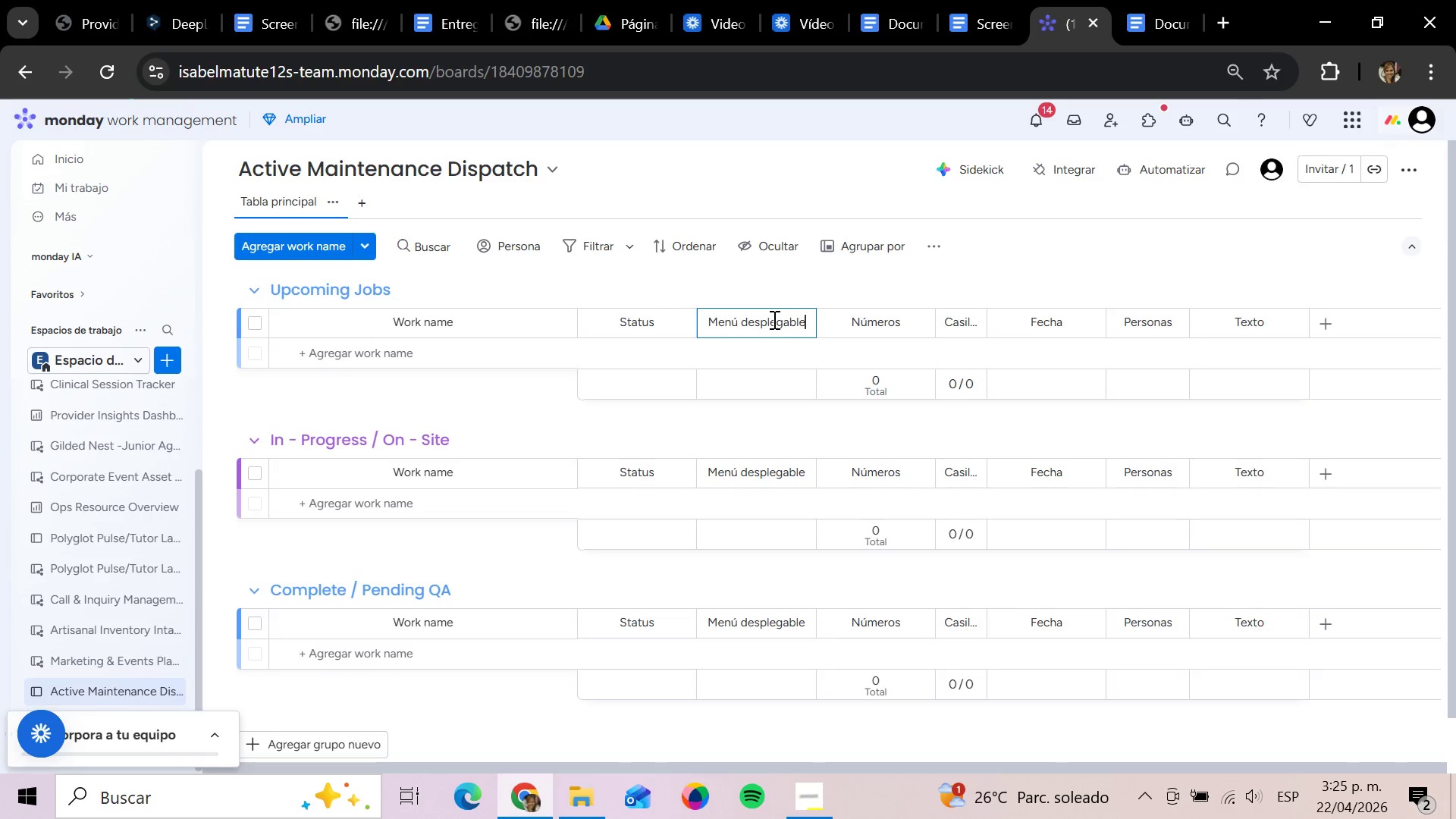 
key(Backspace)
 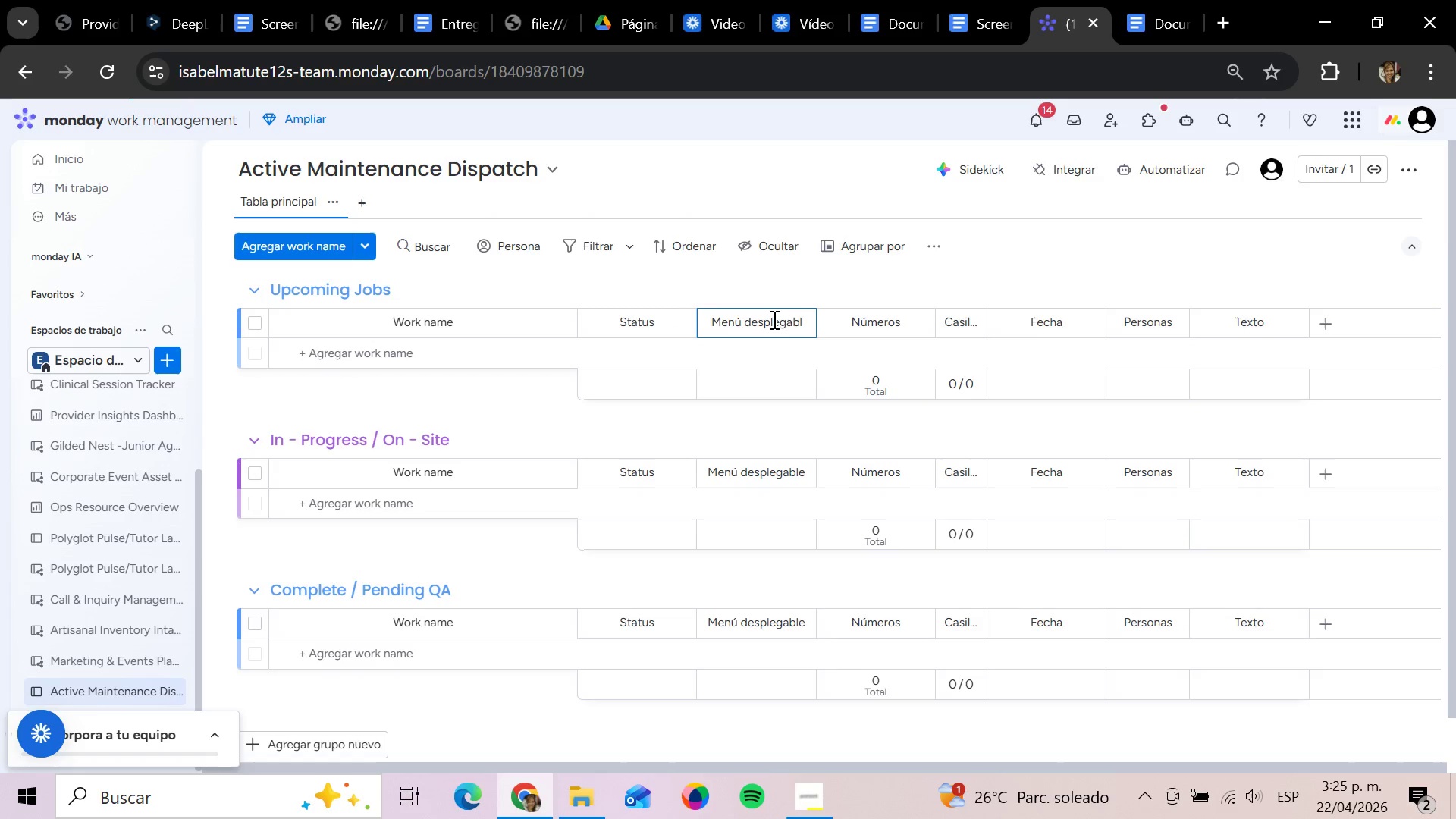 
key(Backspace)
 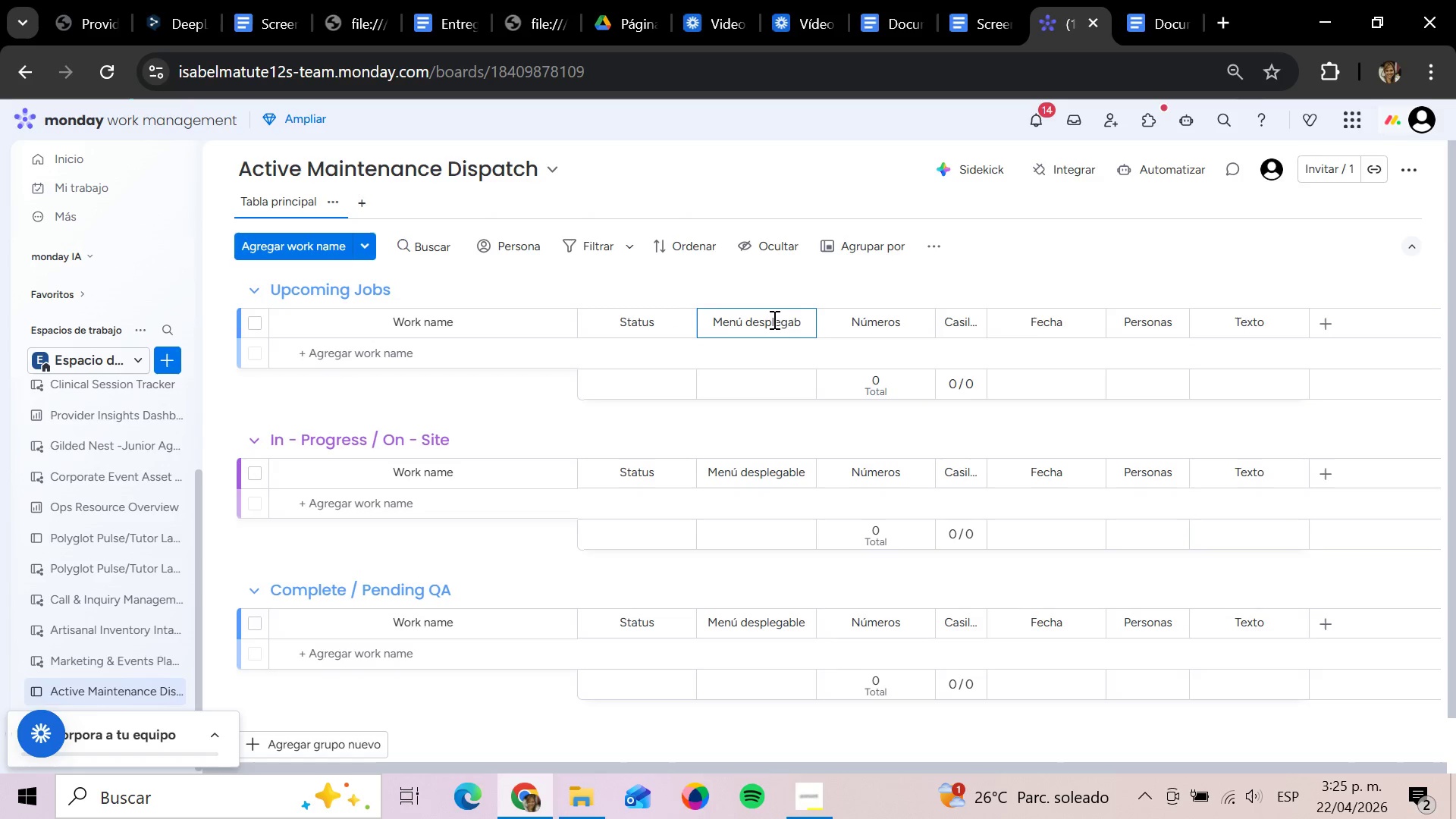 
key(Backspace)
 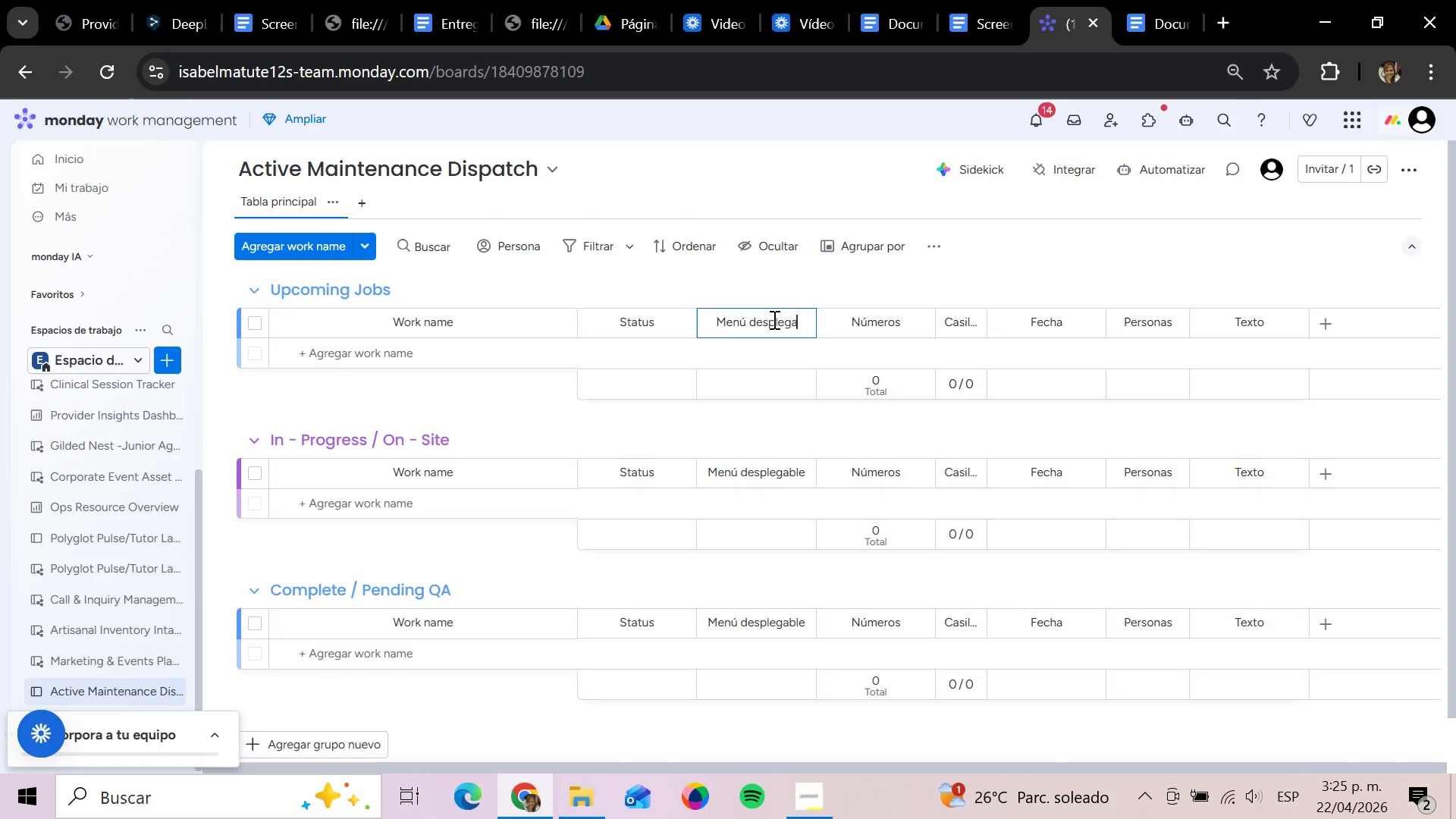 
key(Backspace)
 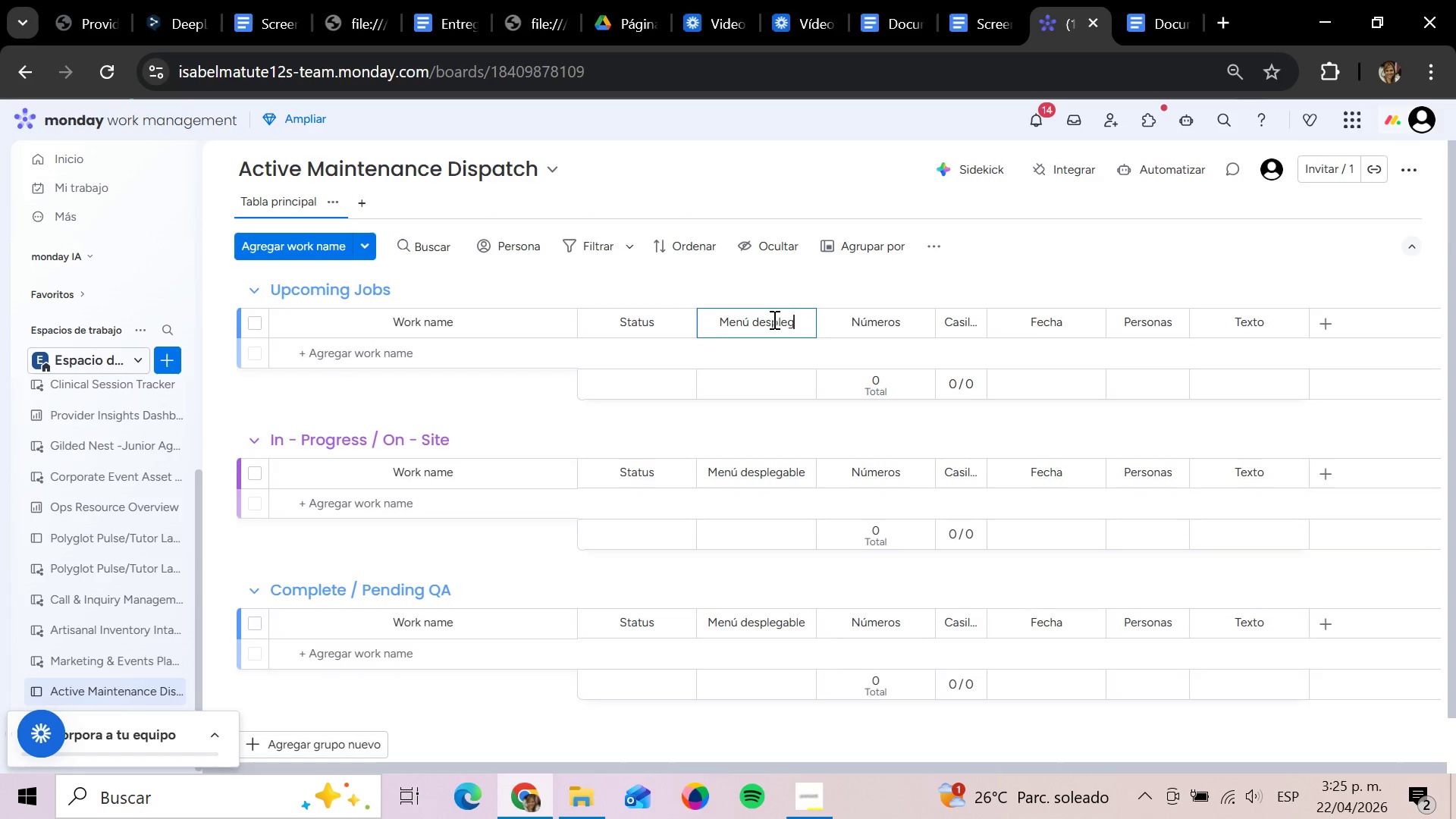 
key(Backspace)
 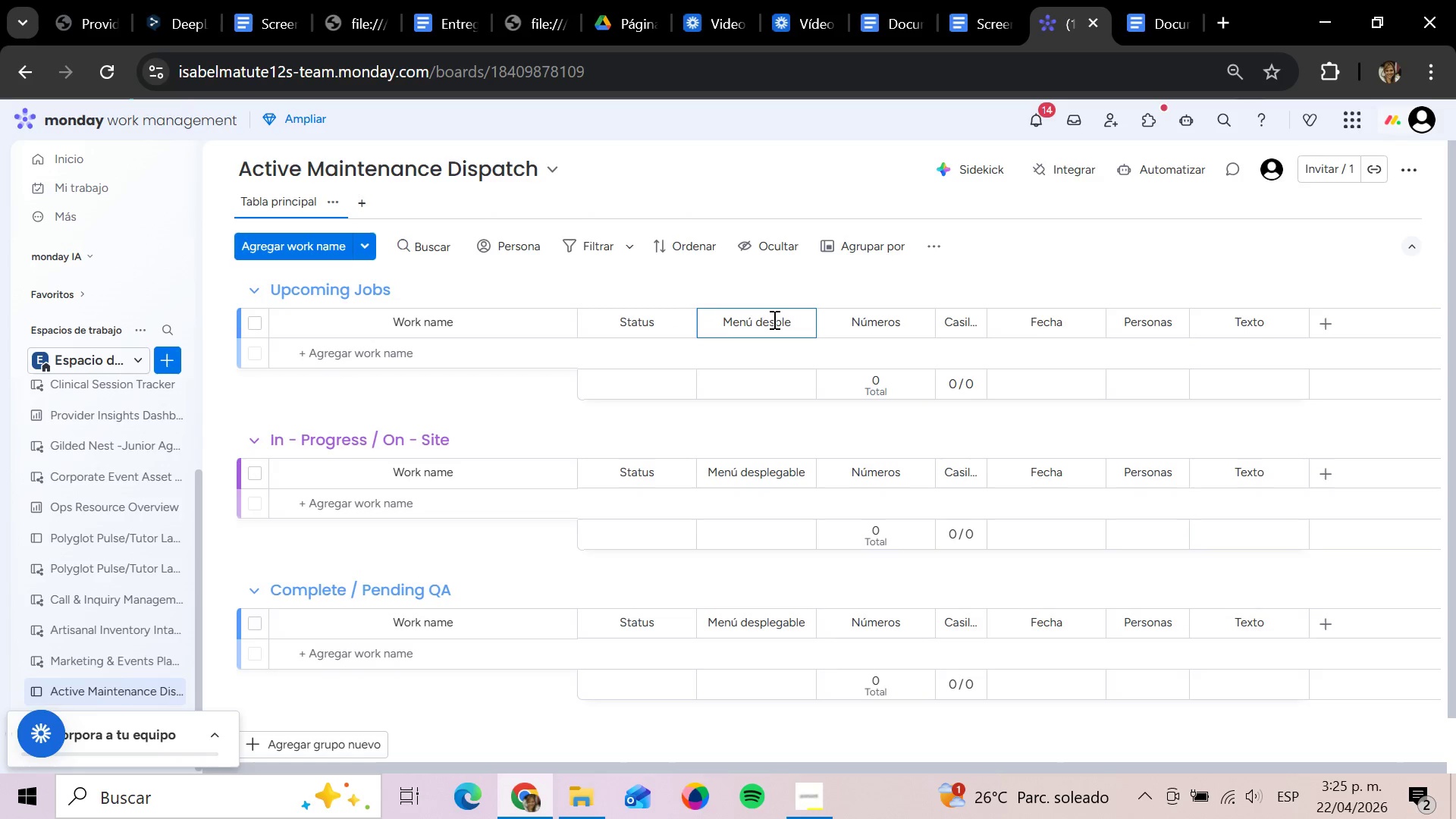 
key(Backspace)
 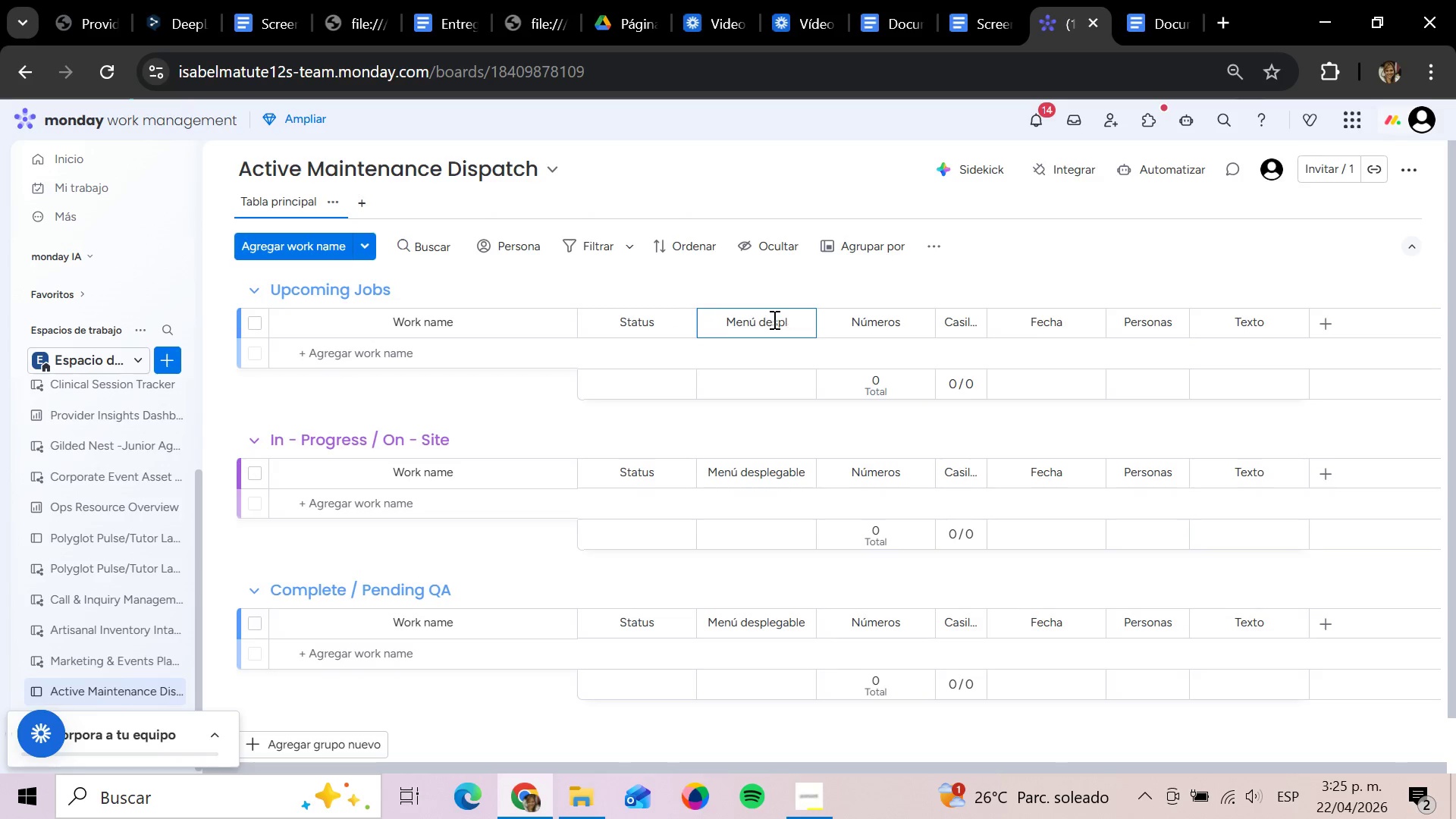 
key(Backspace)
 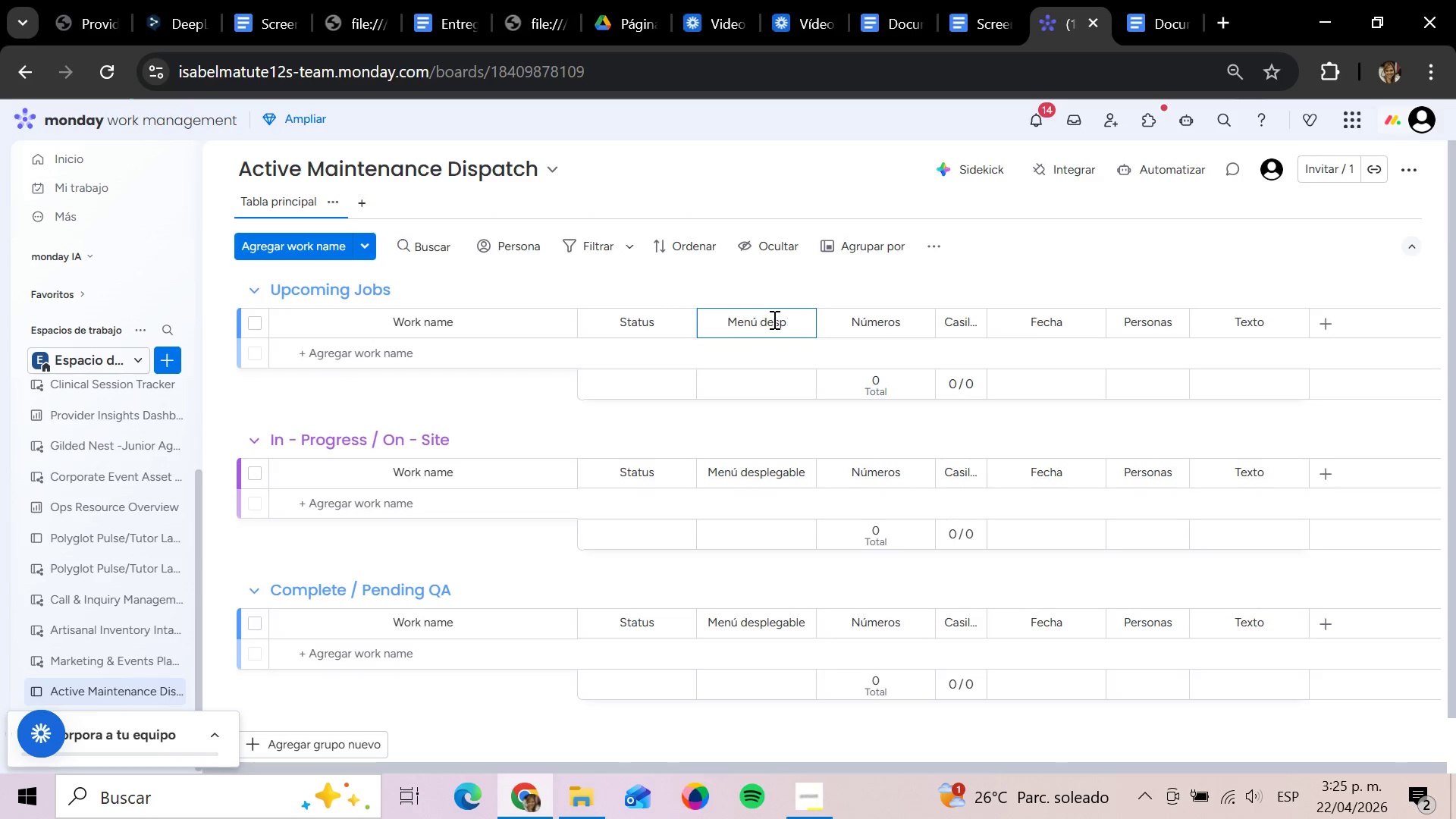 
key(Backspace)
 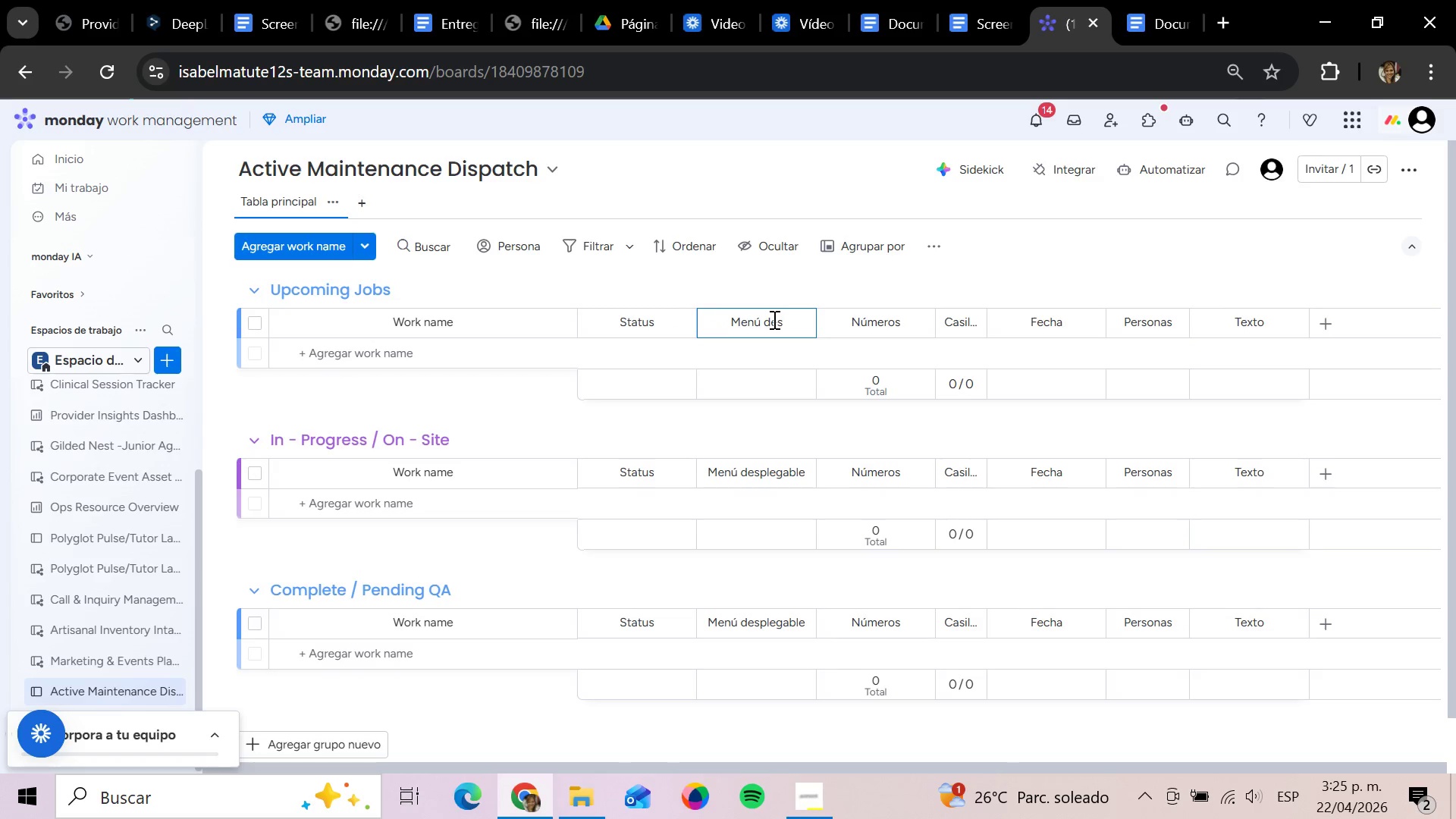 
key(Backspace)
 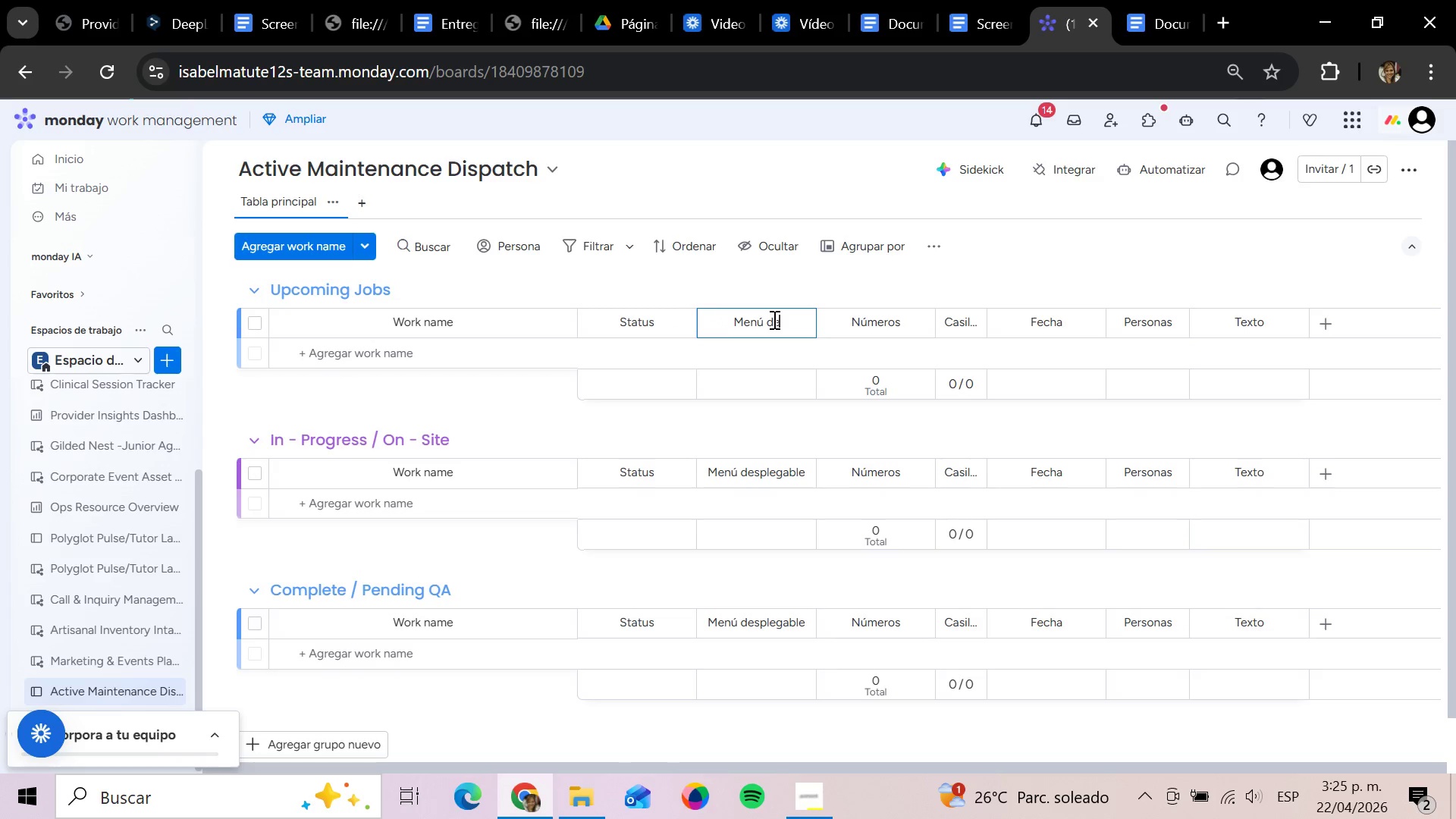 
key(Backspace)
 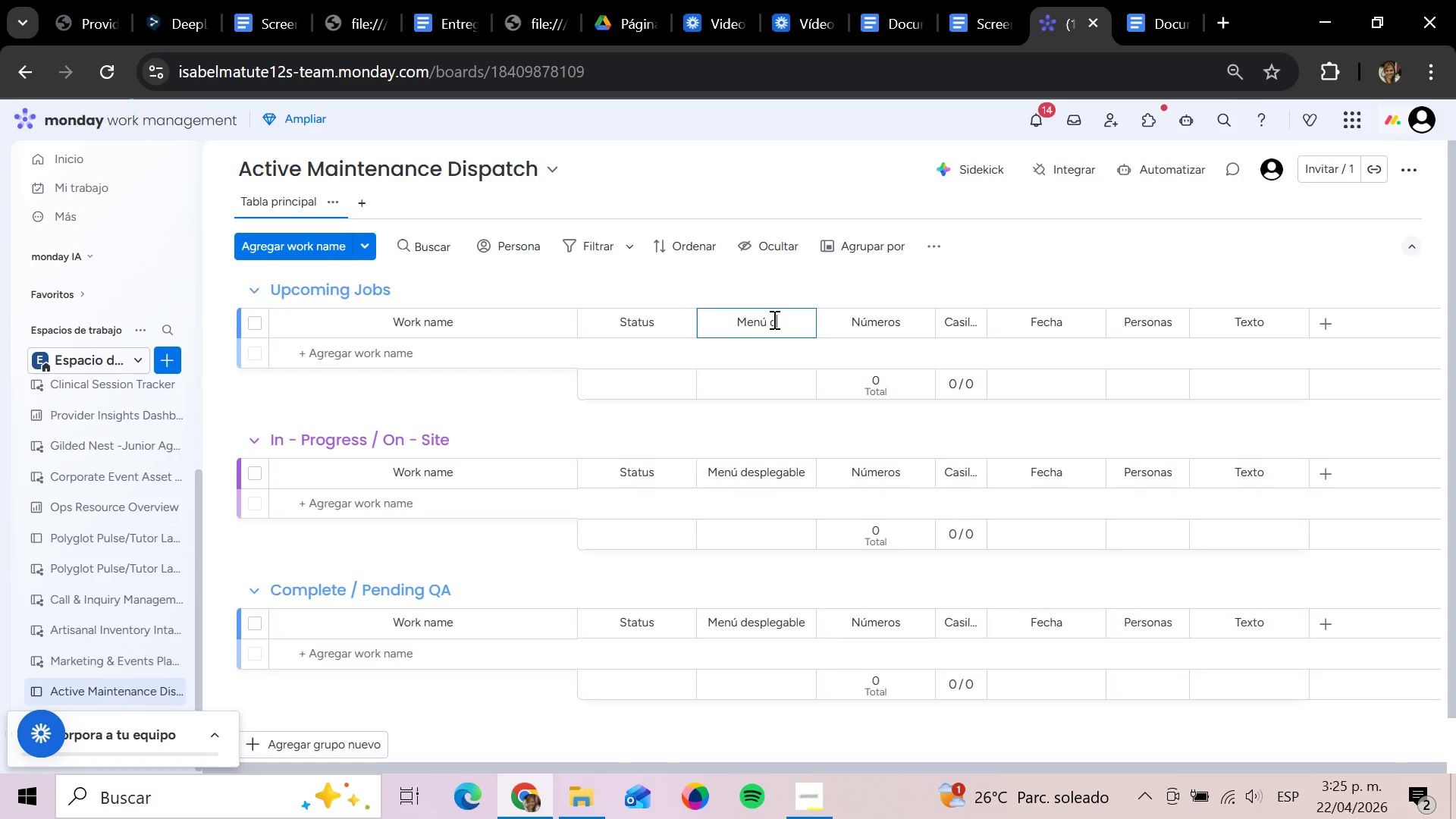 
key(Backspace)
 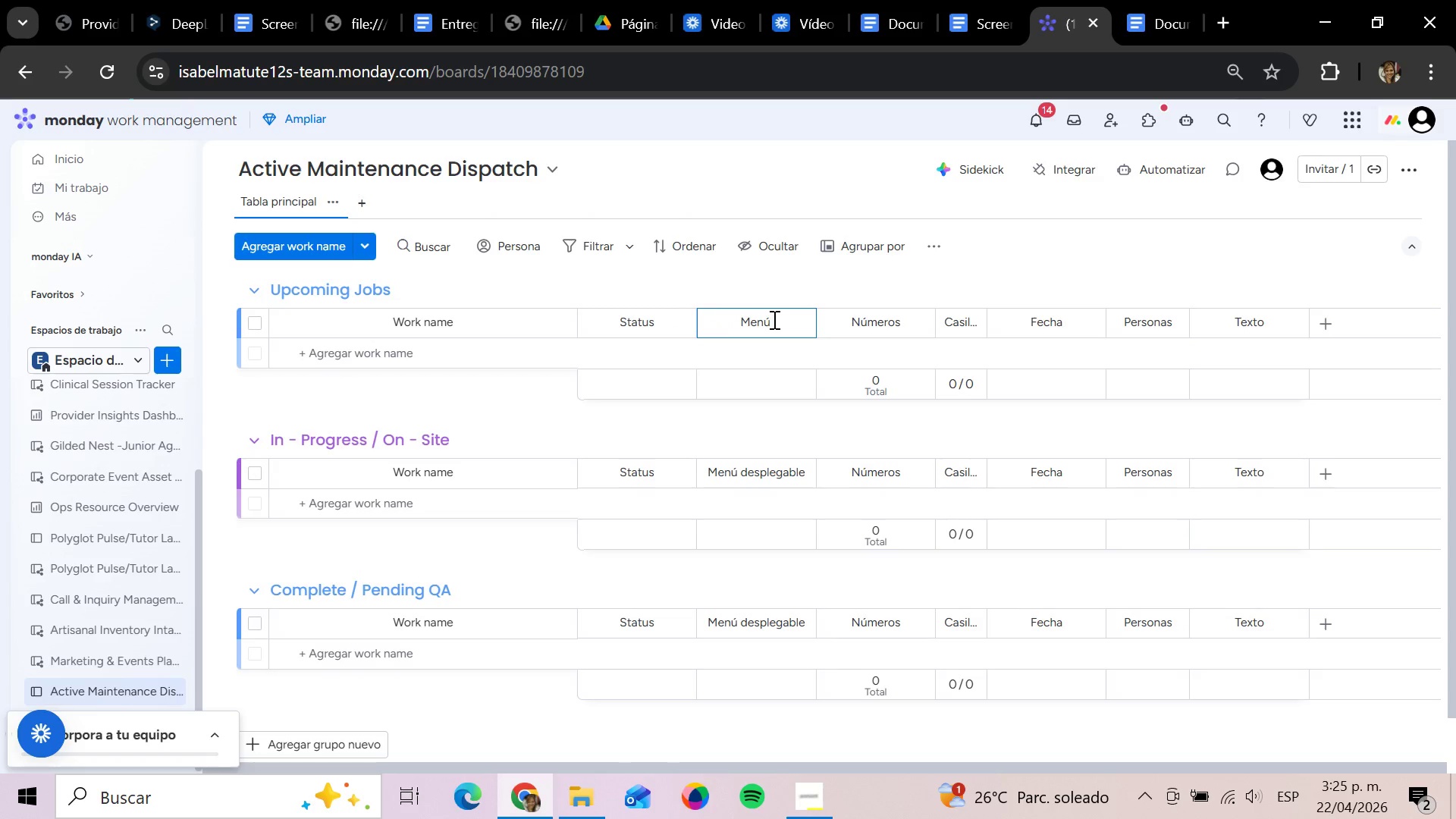 
key(Backspace)
 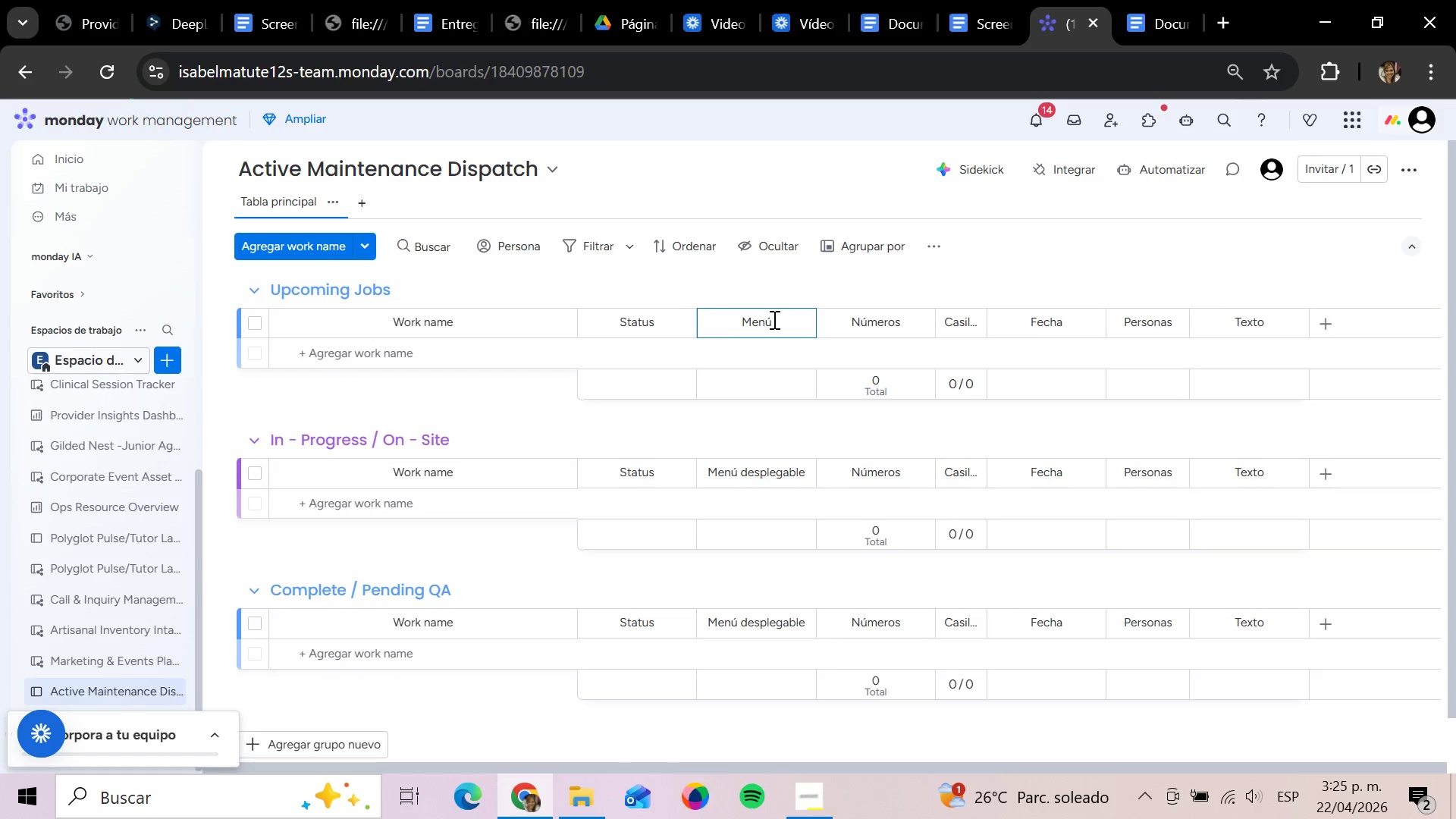 
key(Backspace)
 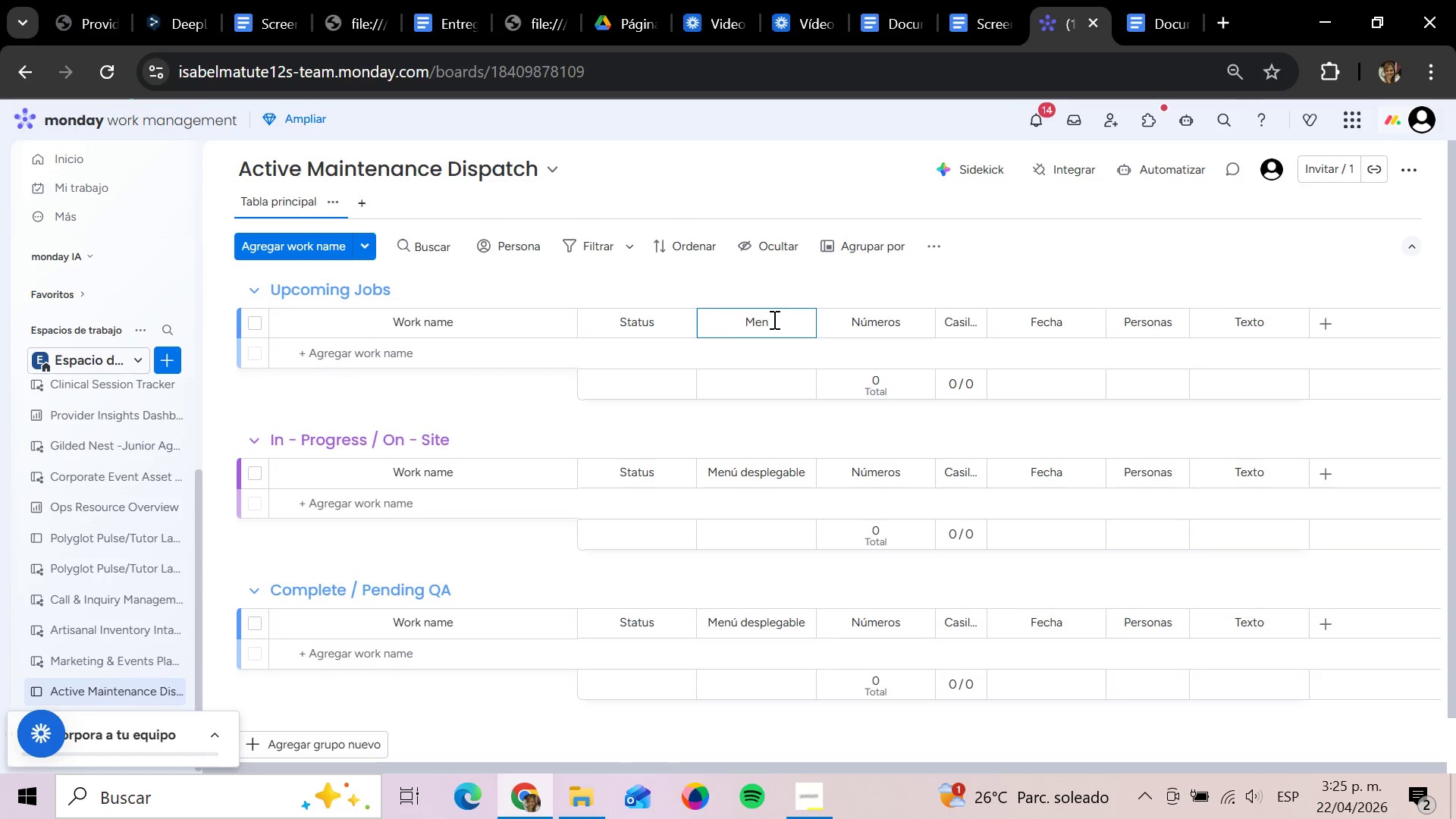 
key(Backspace)
 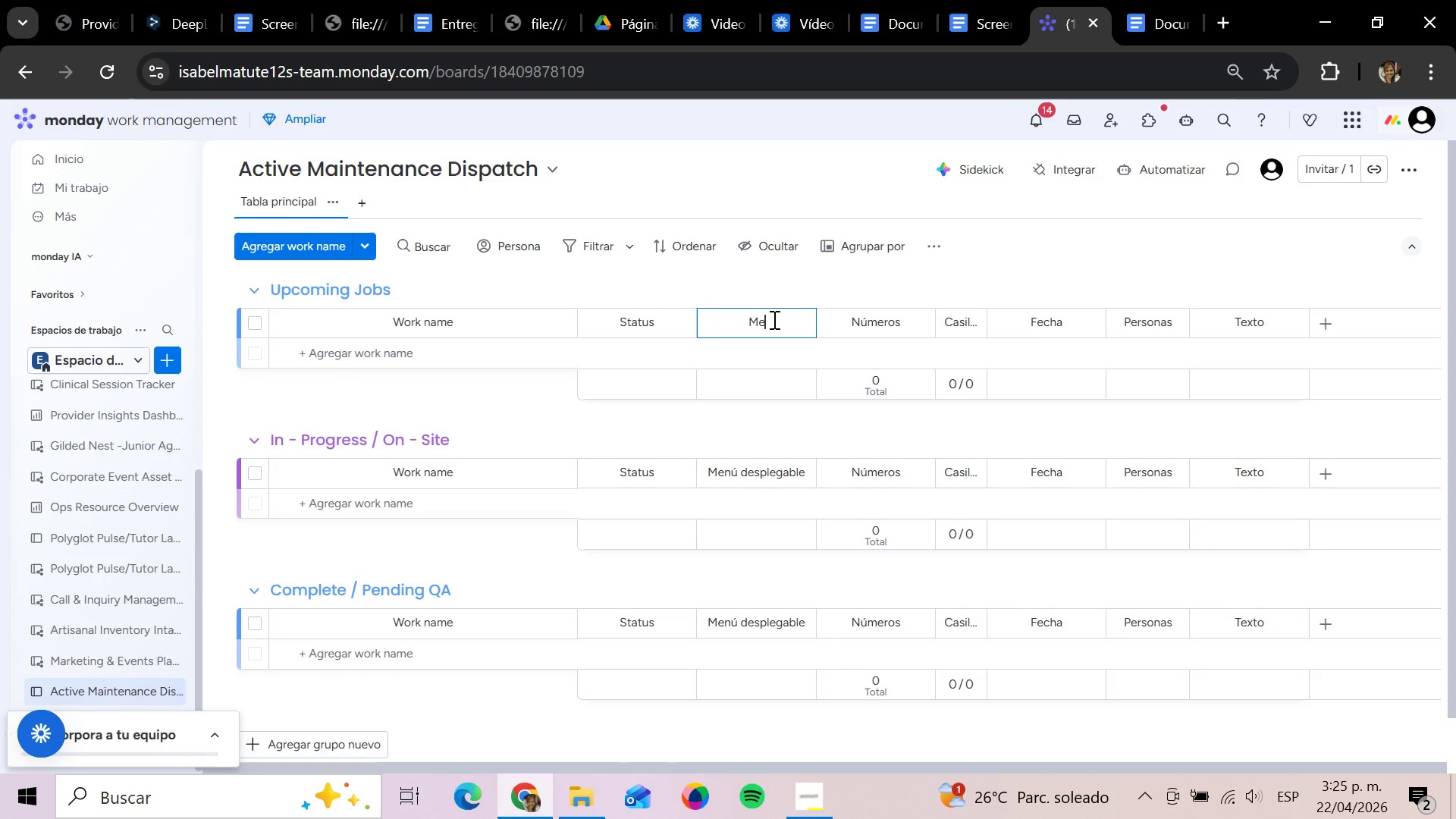 
key(Backspace)
 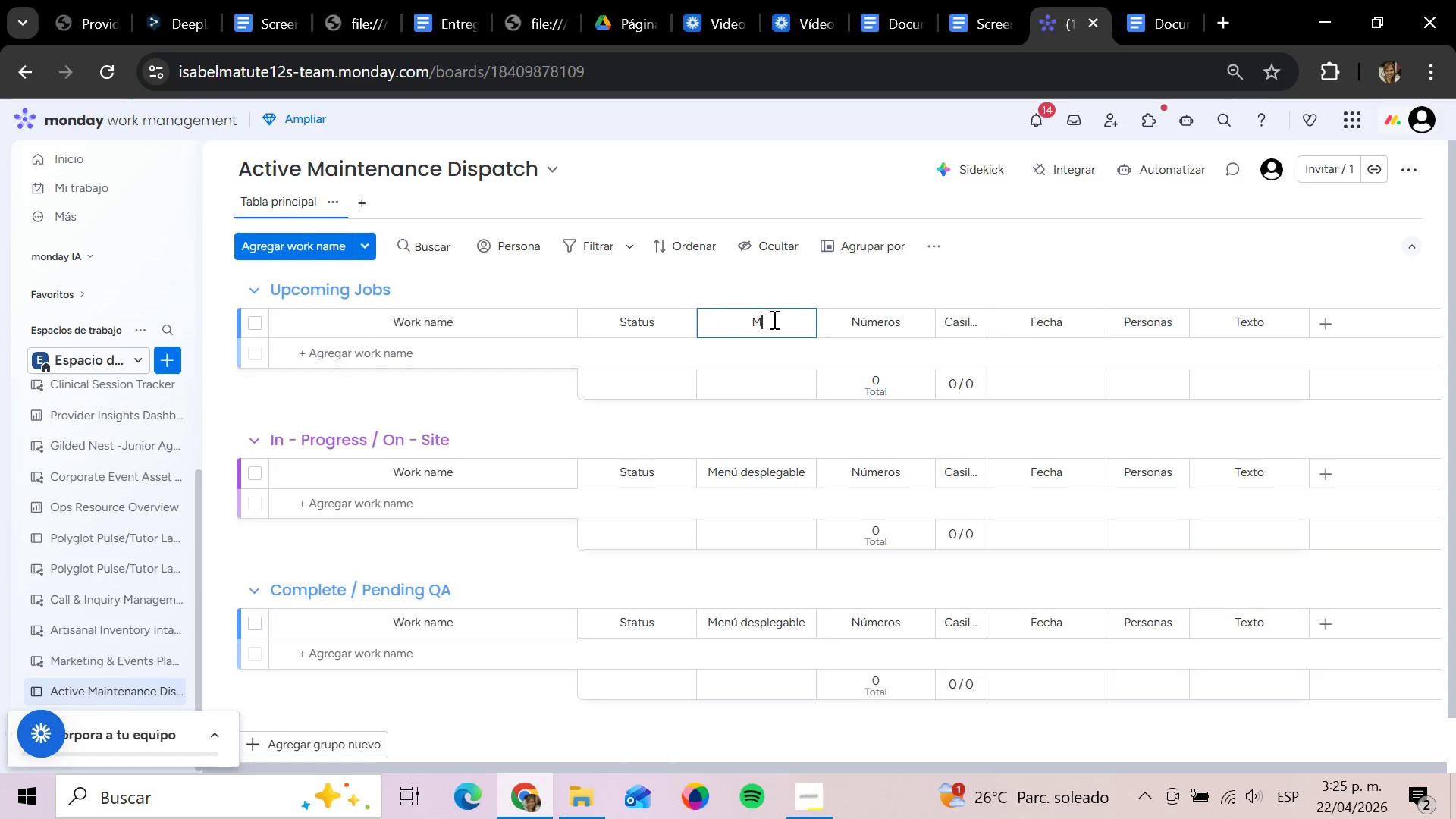 
key(Backspace)
 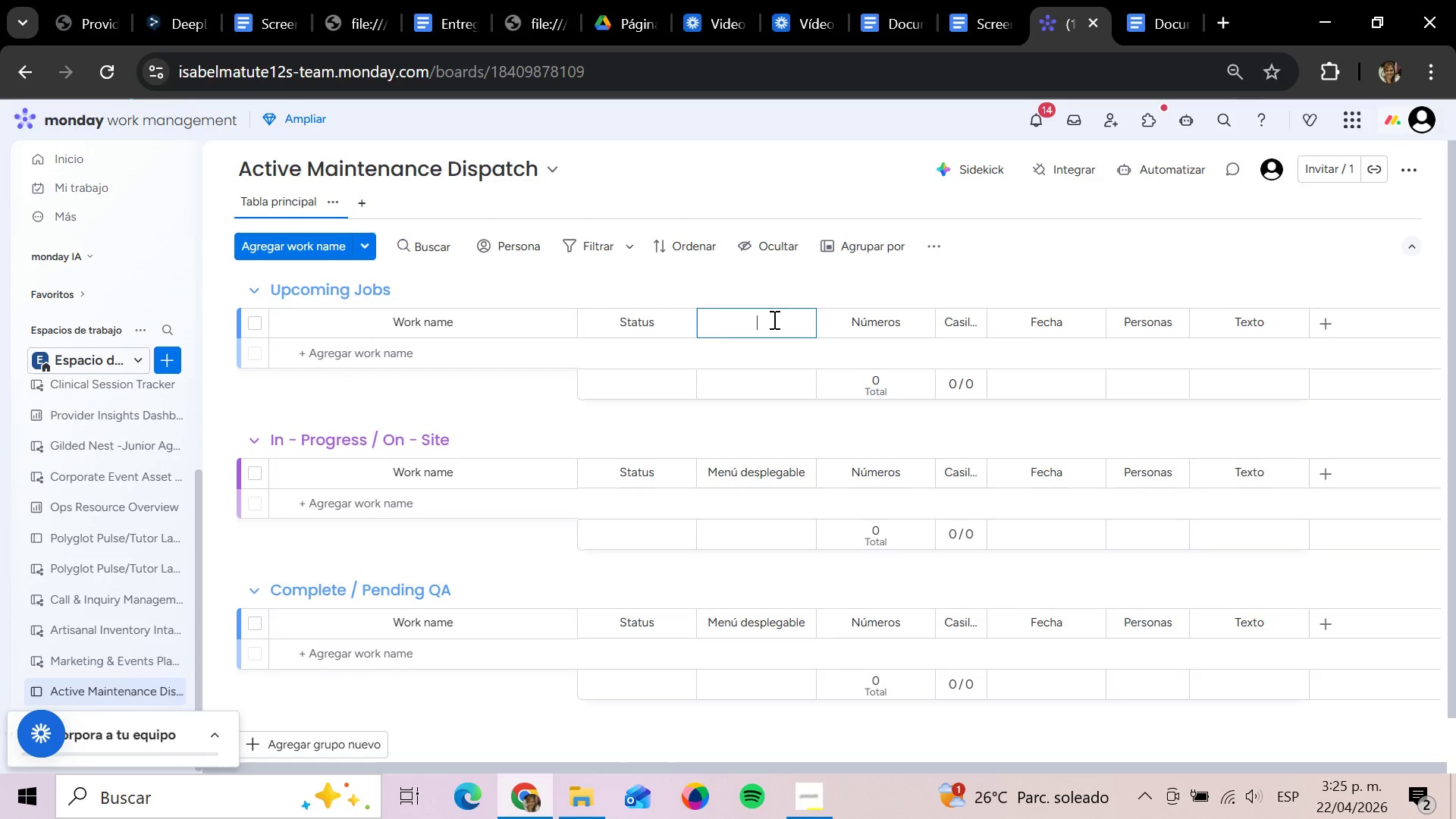 
key(Backspace)
 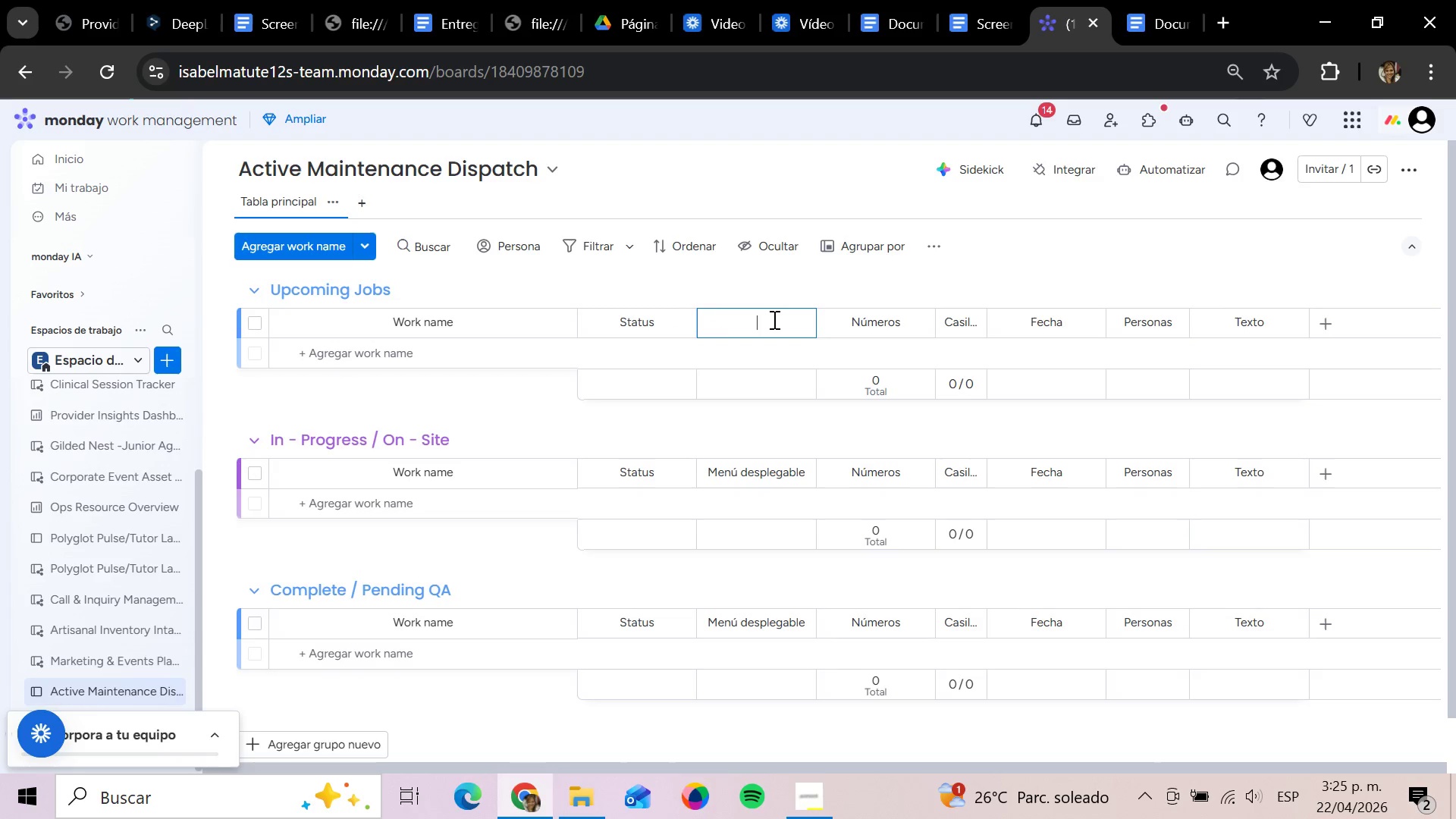 
key(CapsLock)
 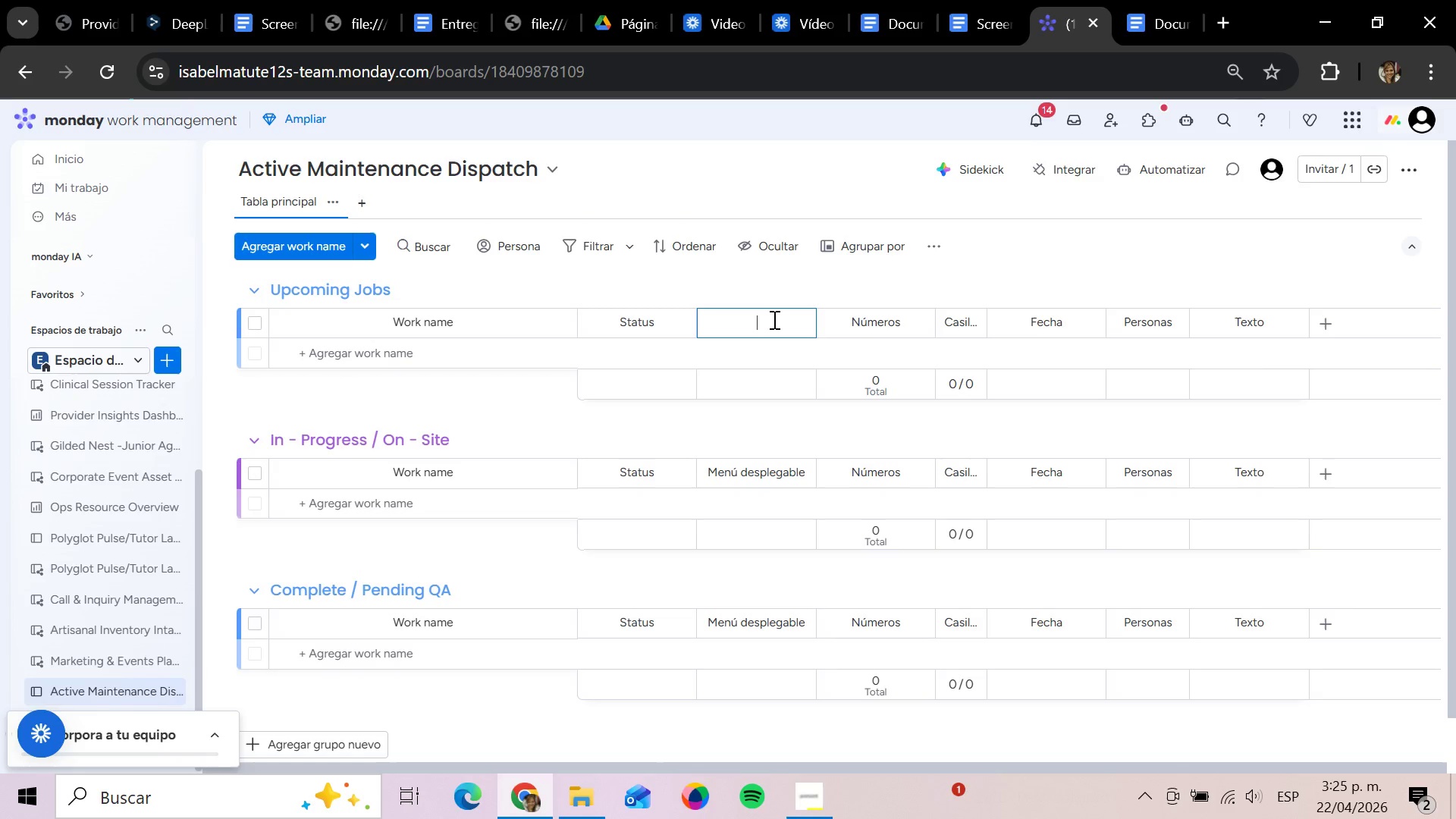 
wait(6.62)
 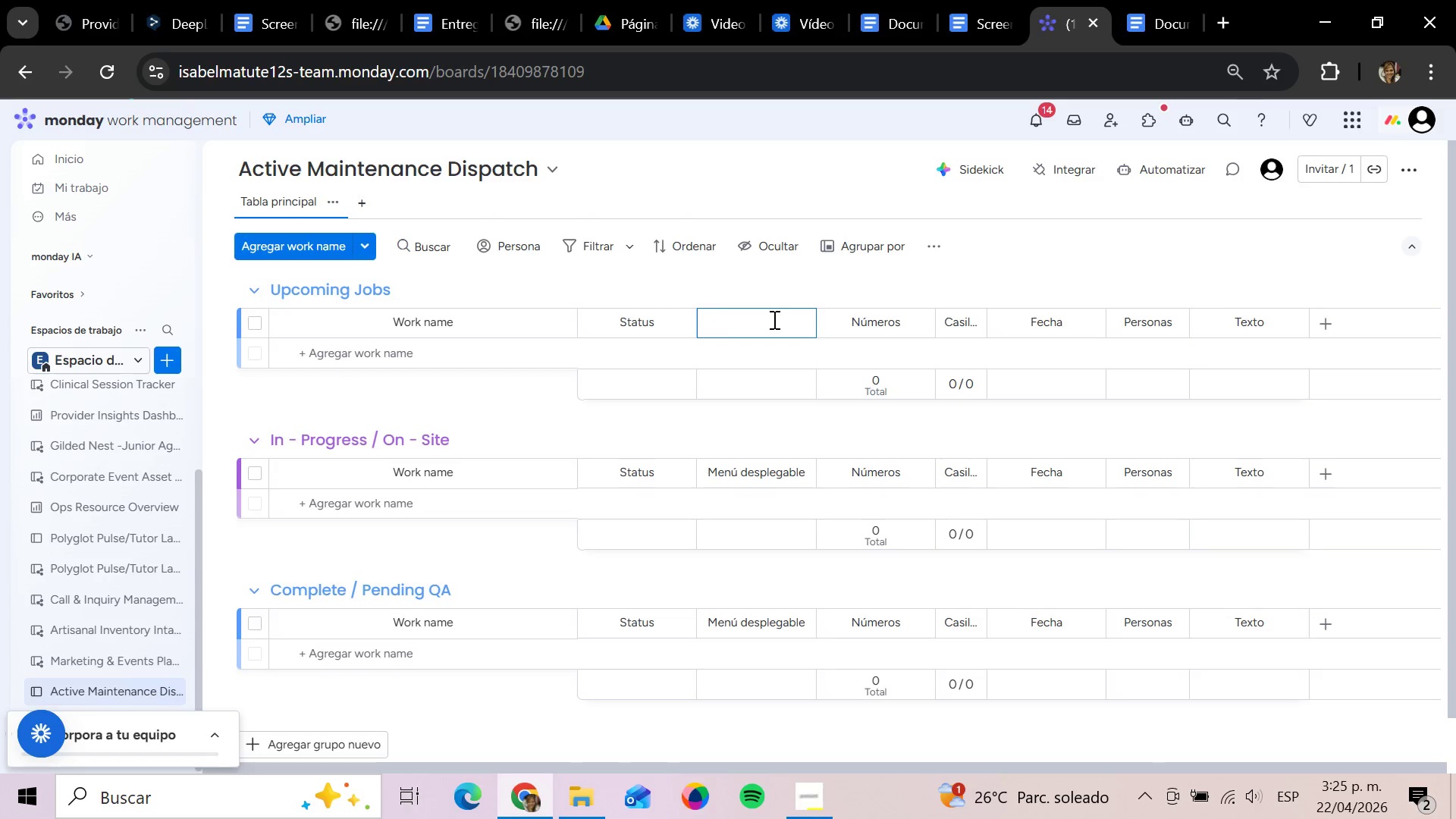 
type(Building Zone)
 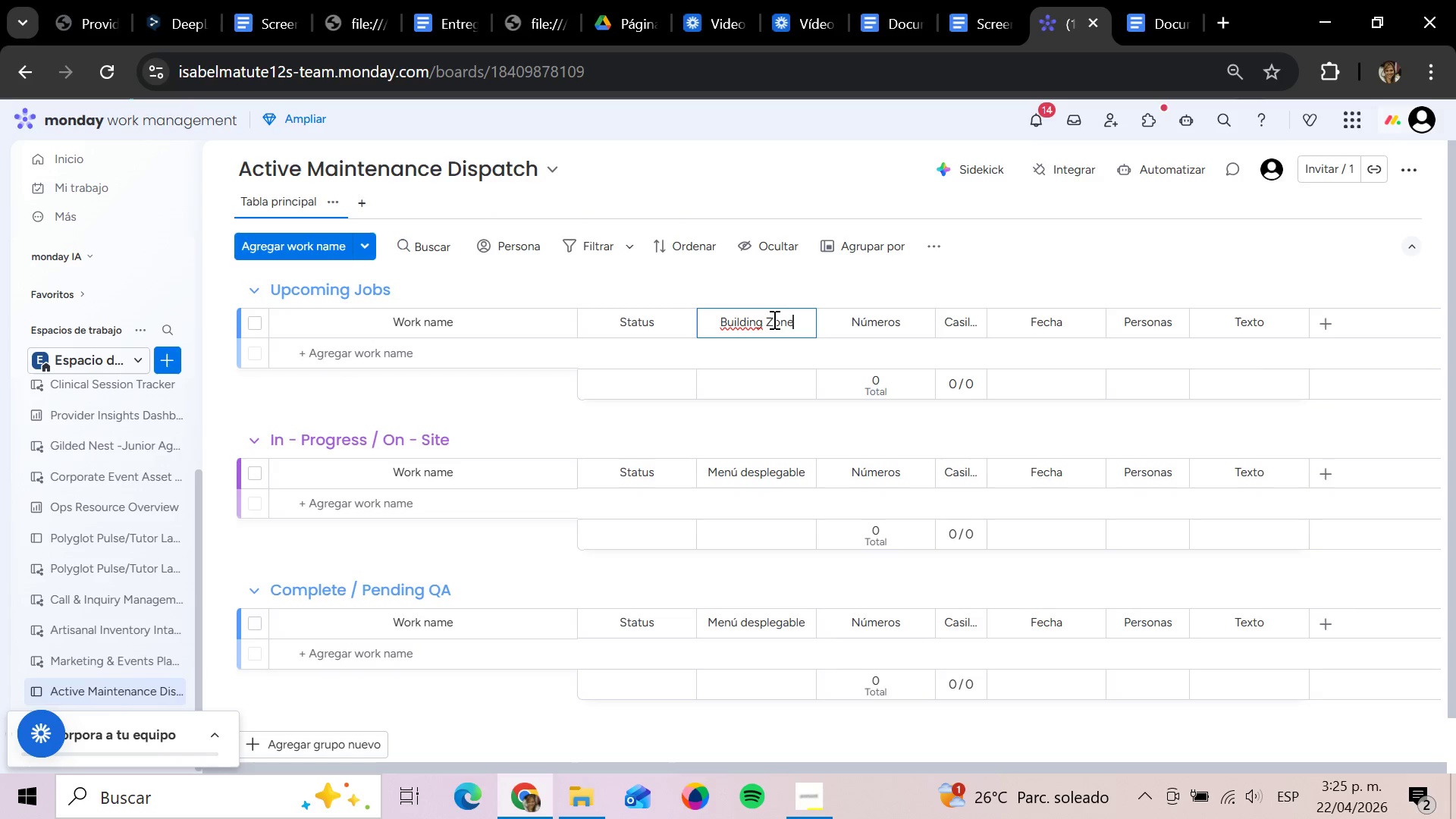 
key(Enter)
 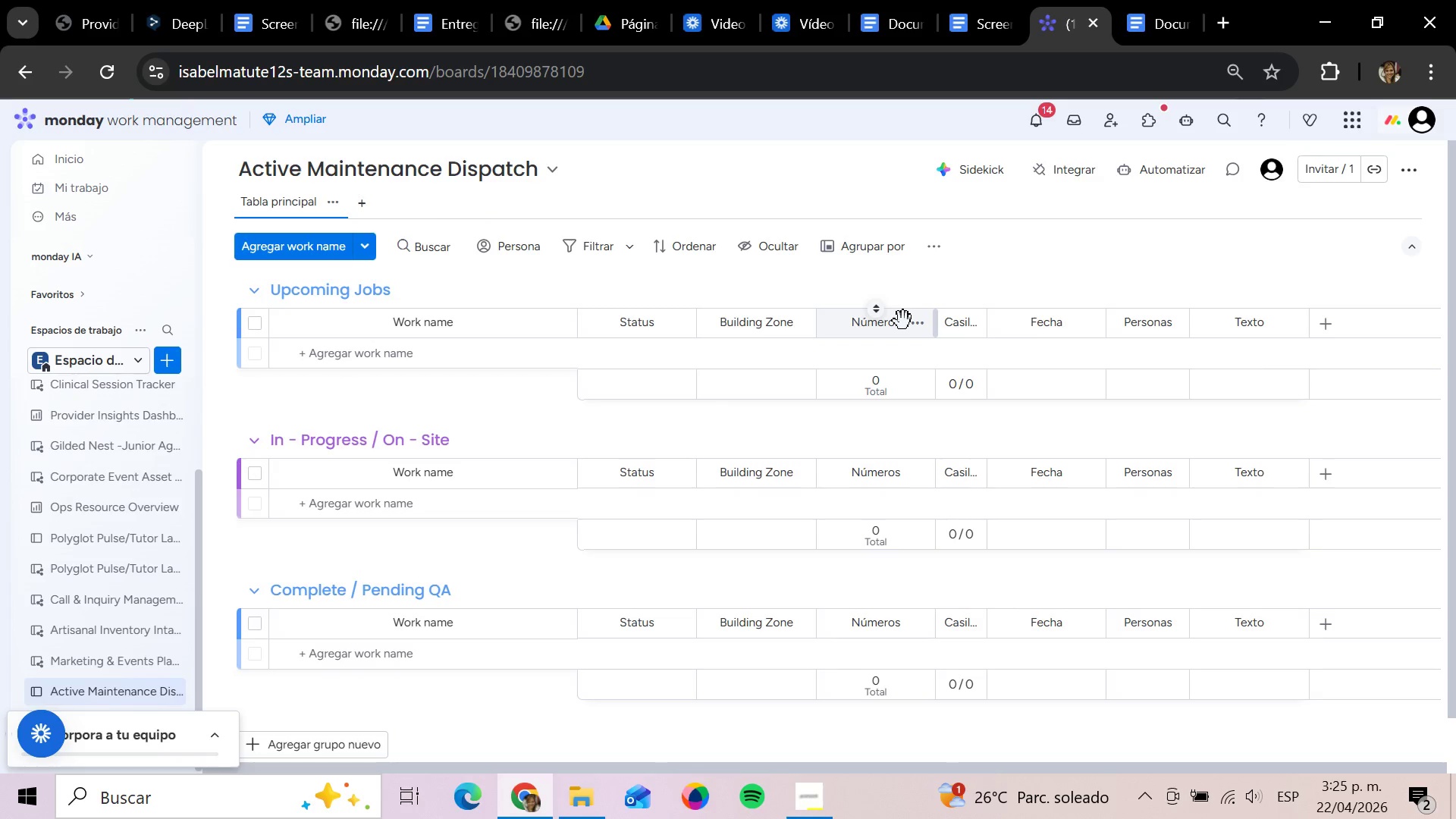 
left_click_drag(start_coordinate=[894, 325], to_coordinate=[898, 325])
 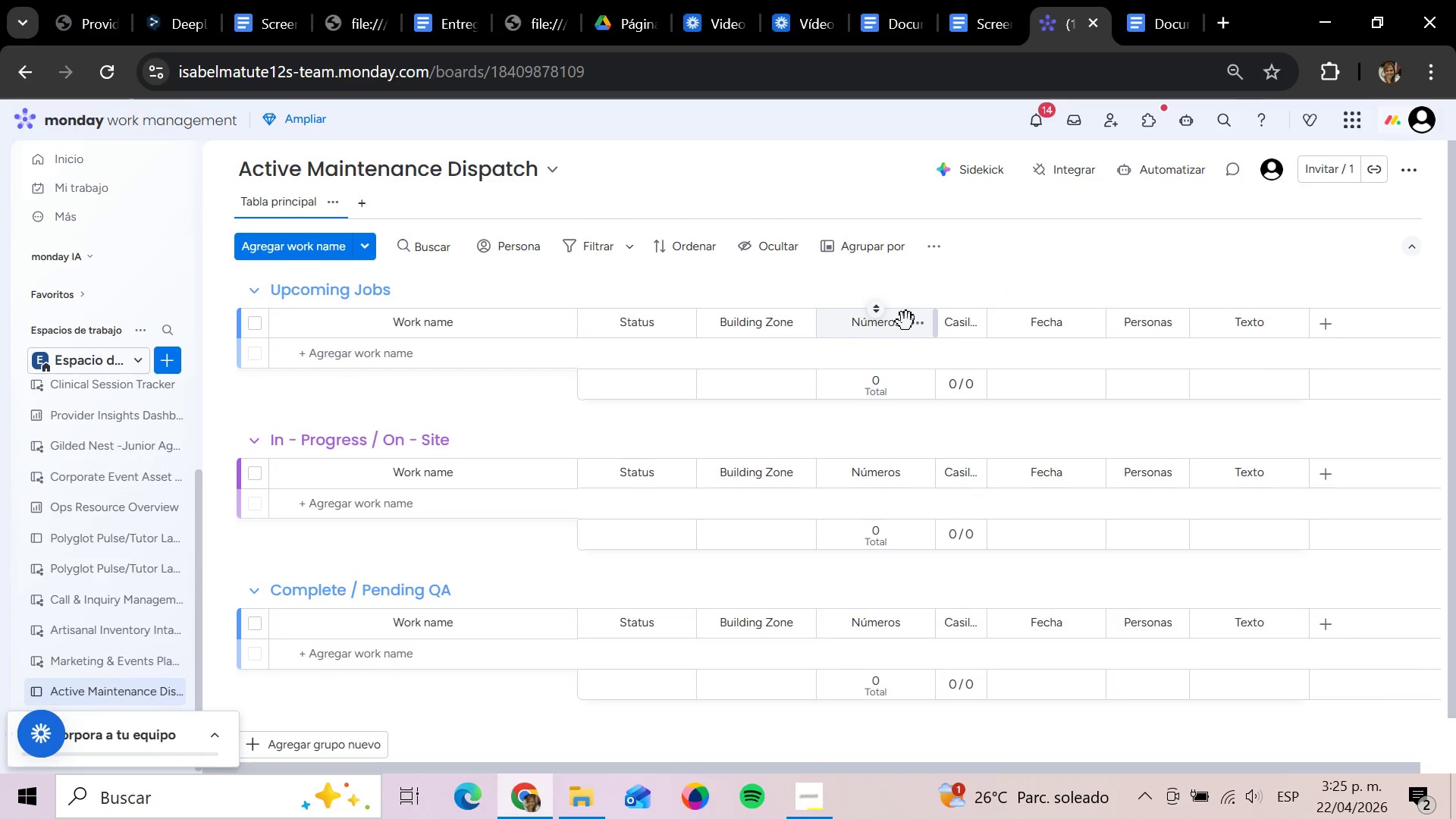 
left_click([901, 325])
 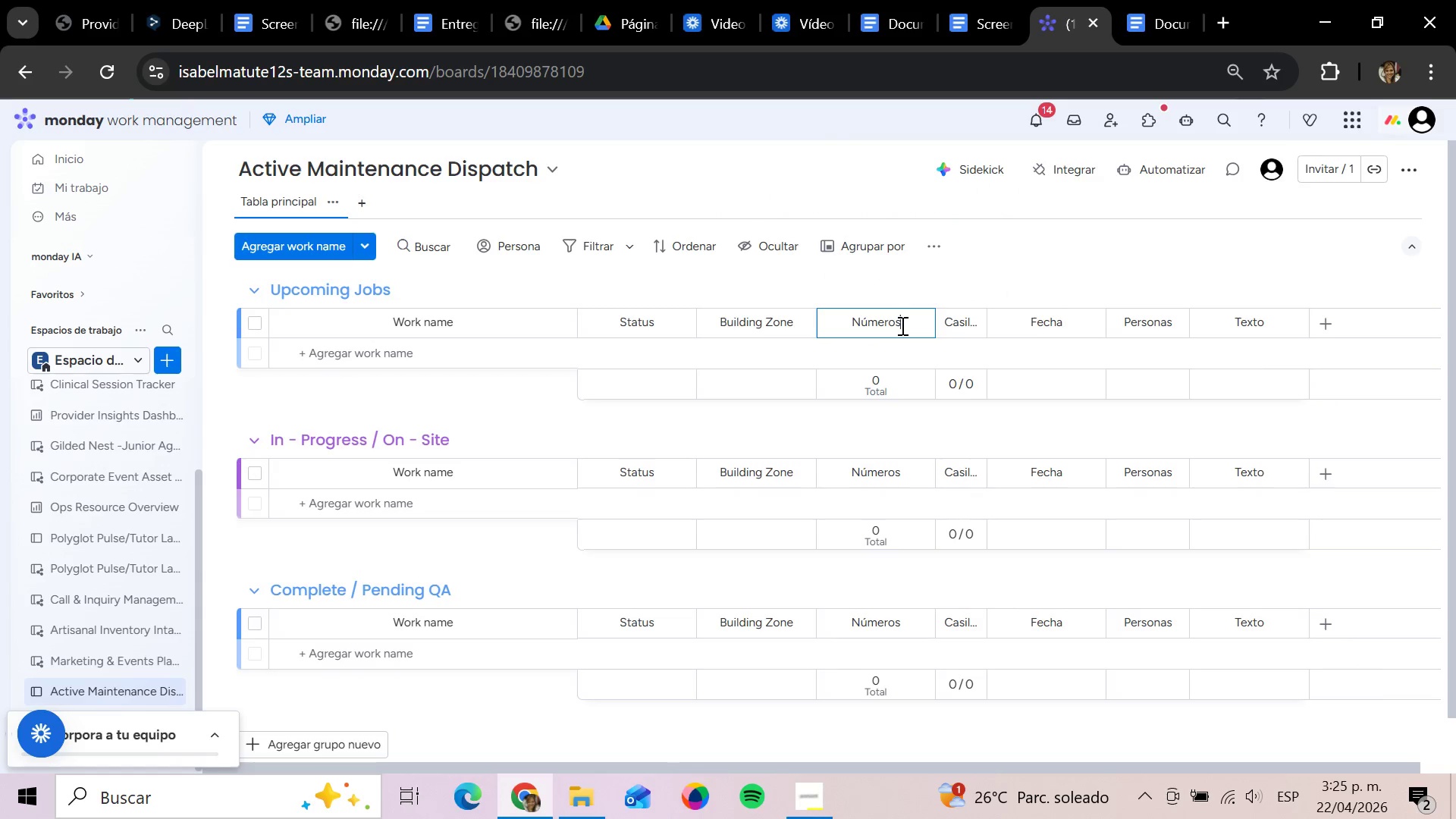 
hold_key(key=Backspace, duration=1.08)
 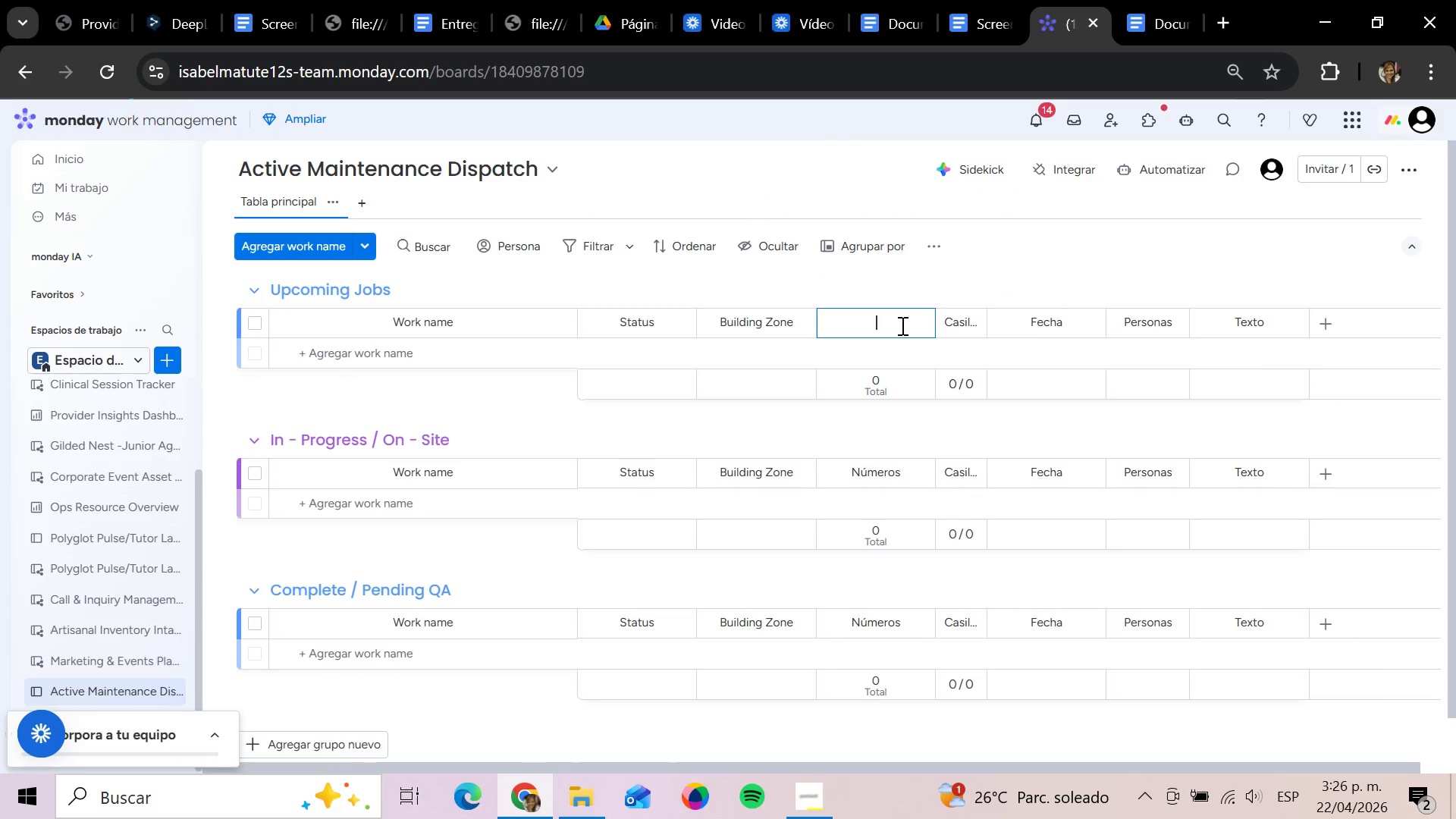 
key(Backspace)
 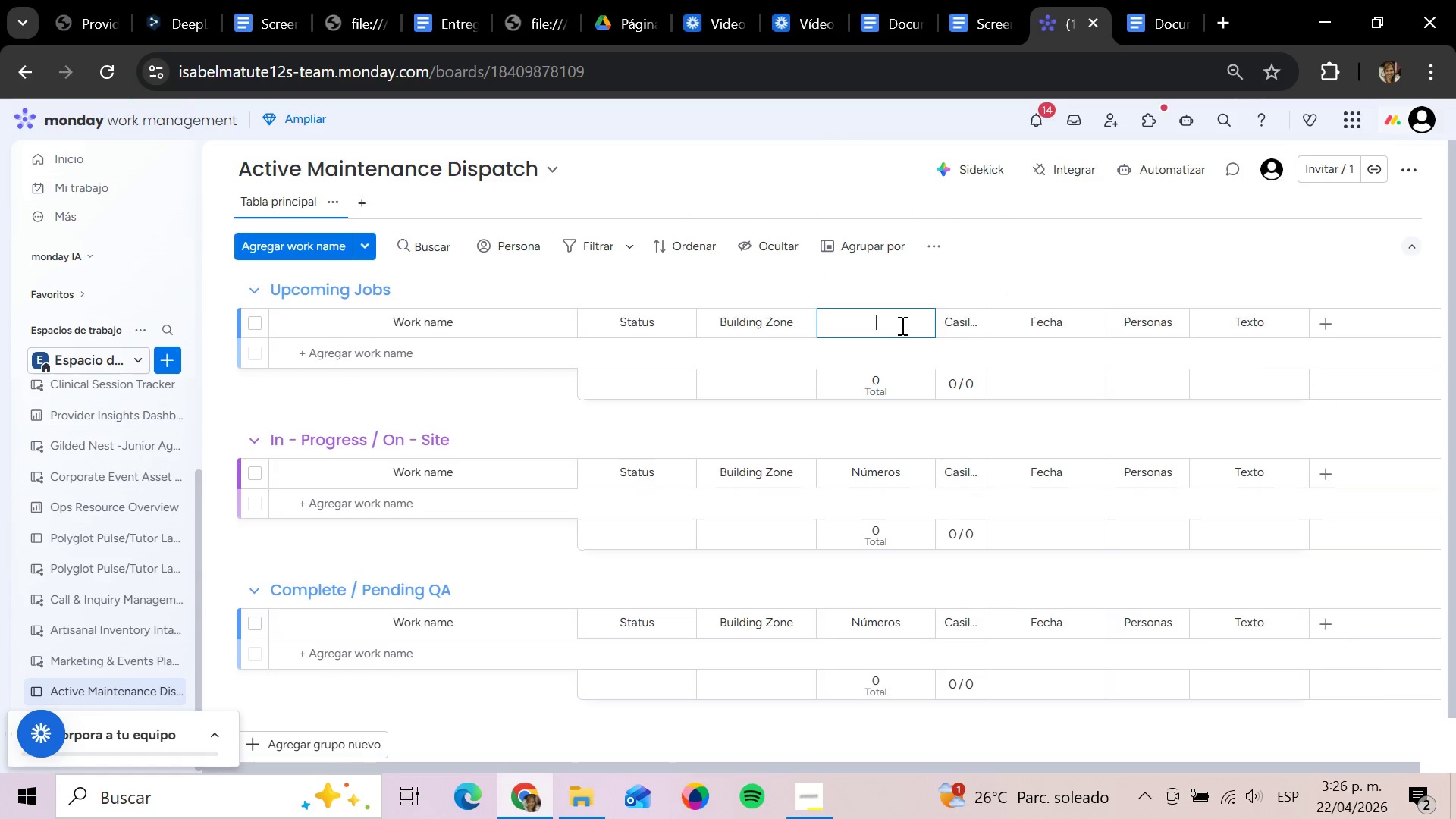 
key(Backspace)
 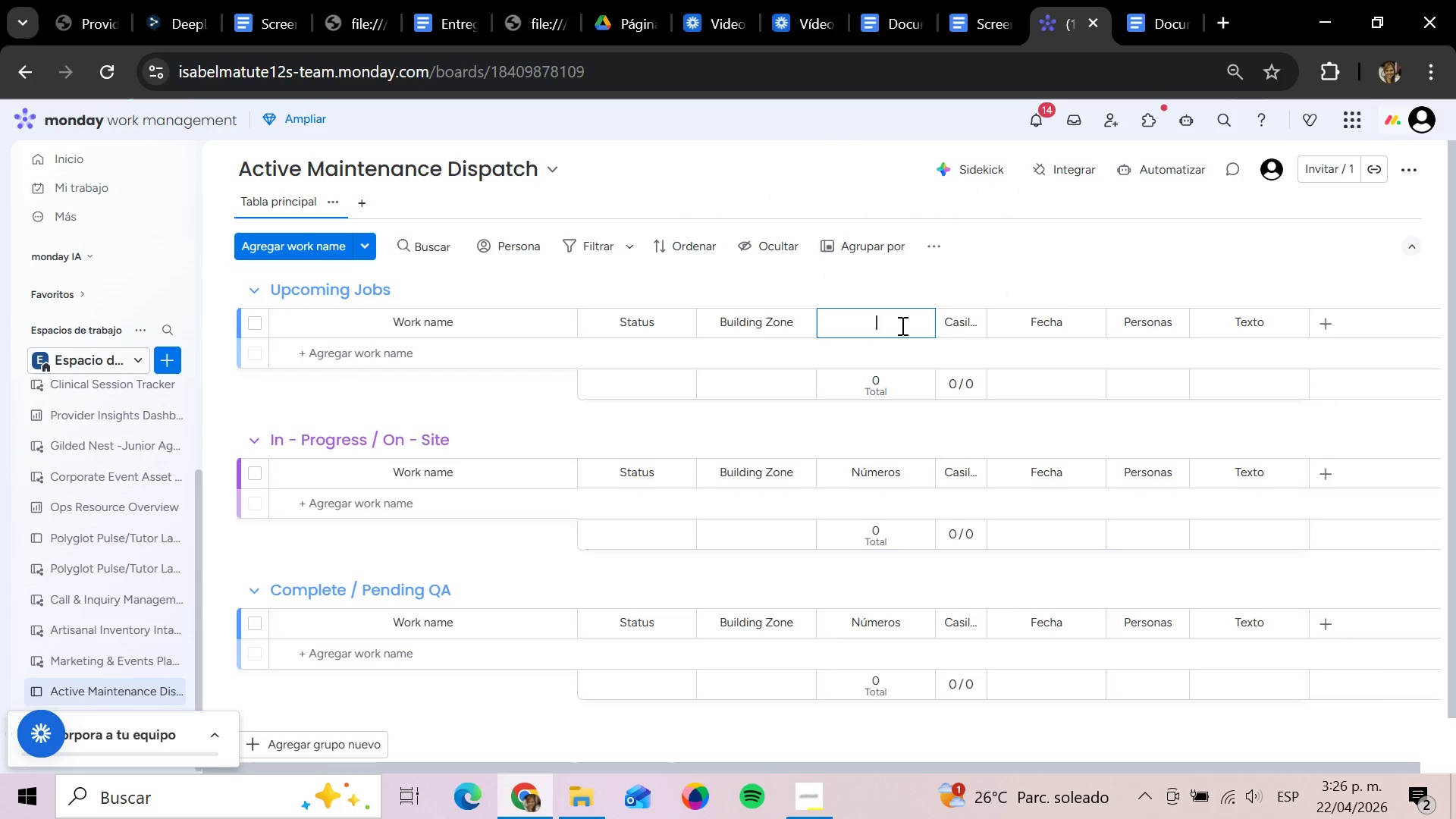 
key(CapsLock)
 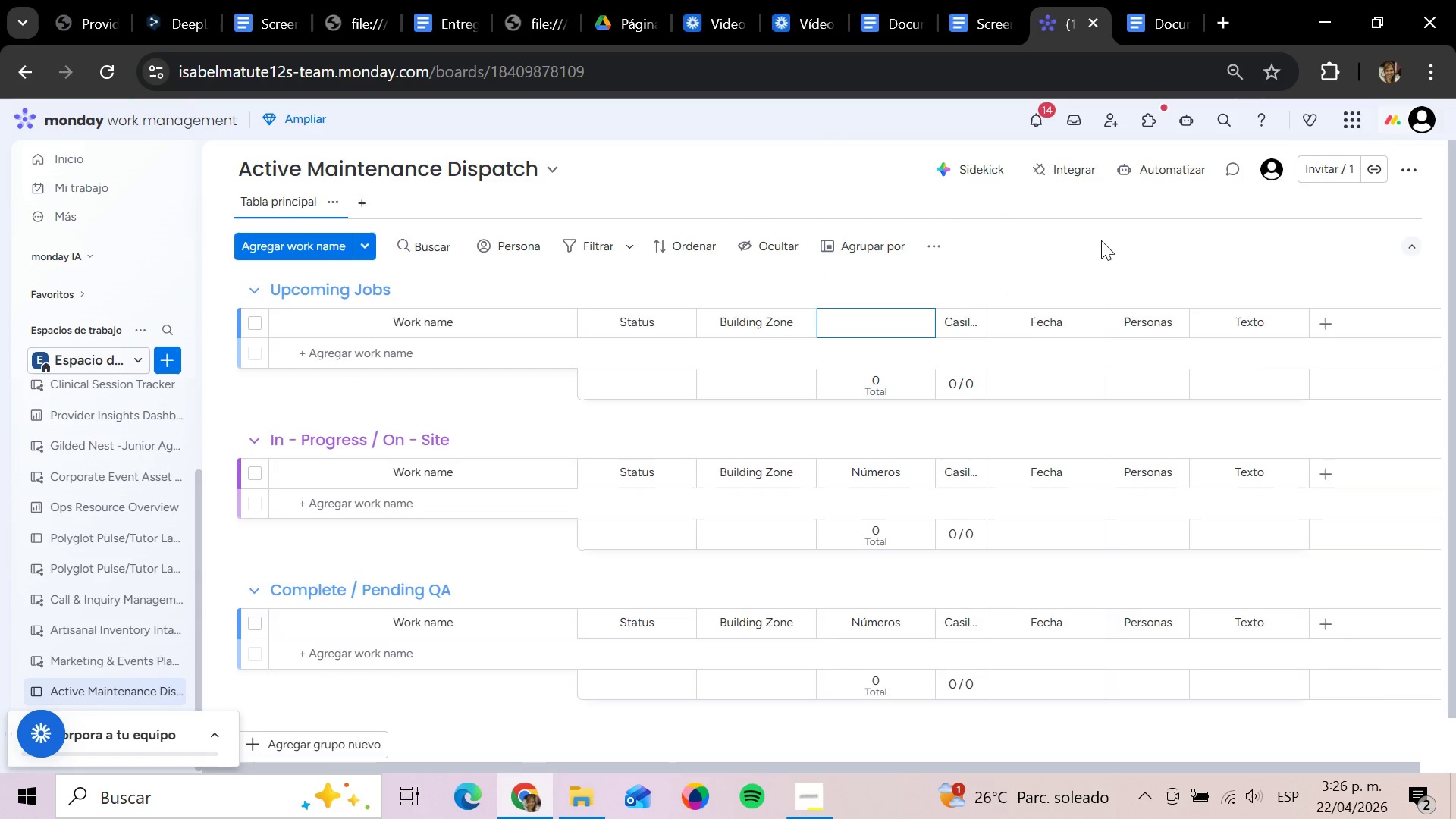 
type(Num)
 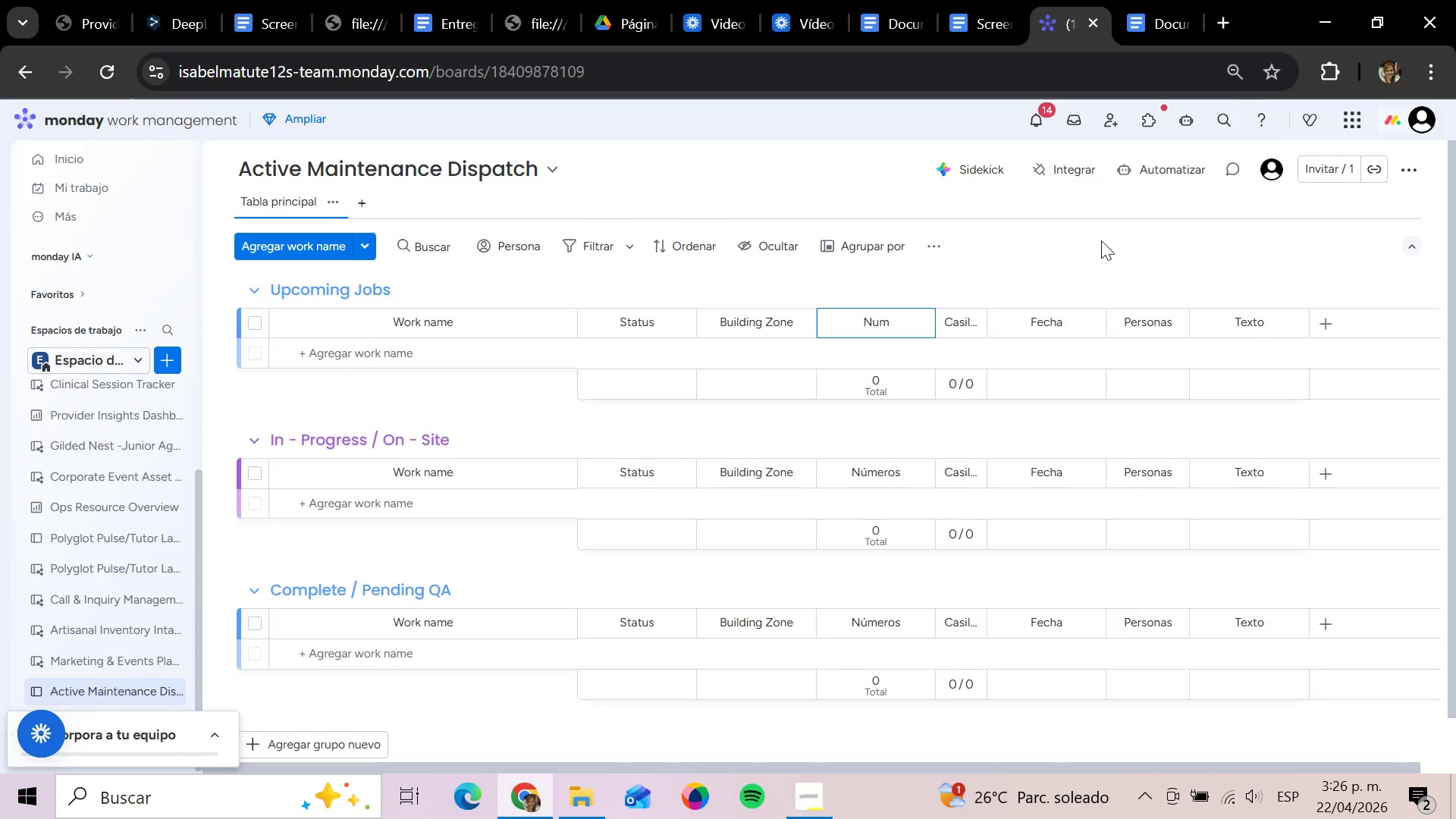 
key(Backspace)
type(Wind Spee)
 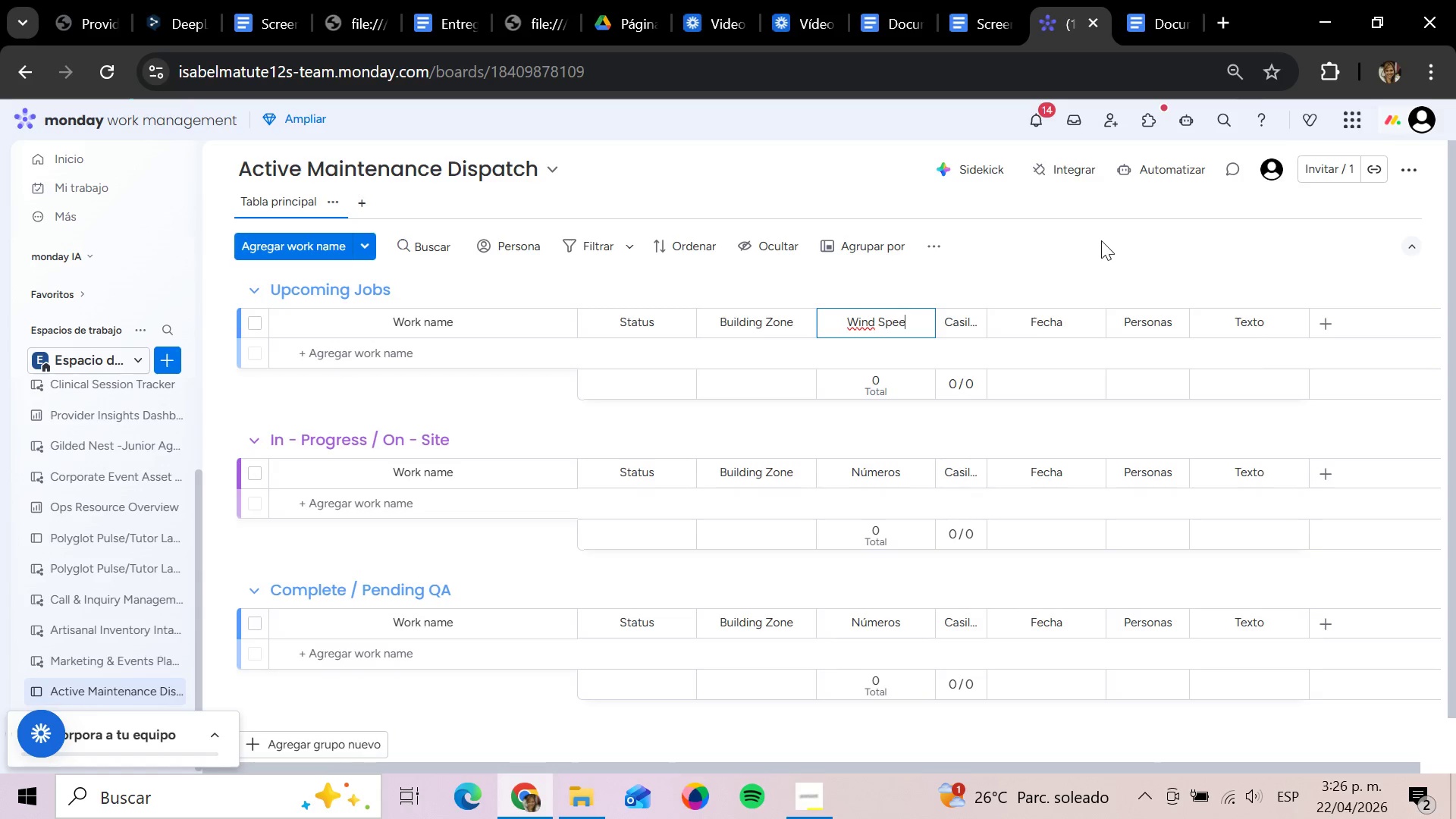 
wait(5.97)
 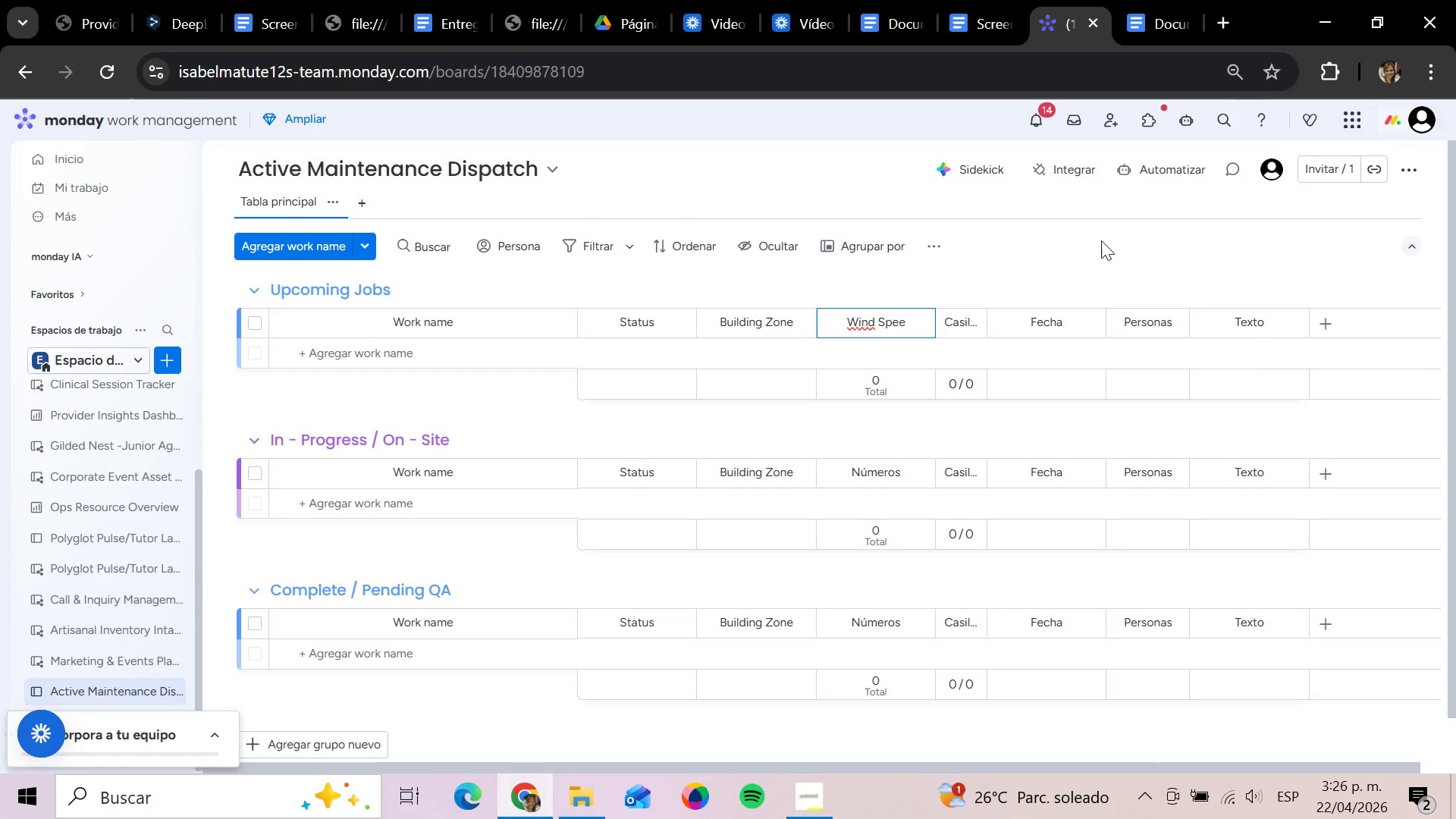 
type(d Tj)
key(Backspace)
type(g)
key(Backspace)
type(hreshold)
 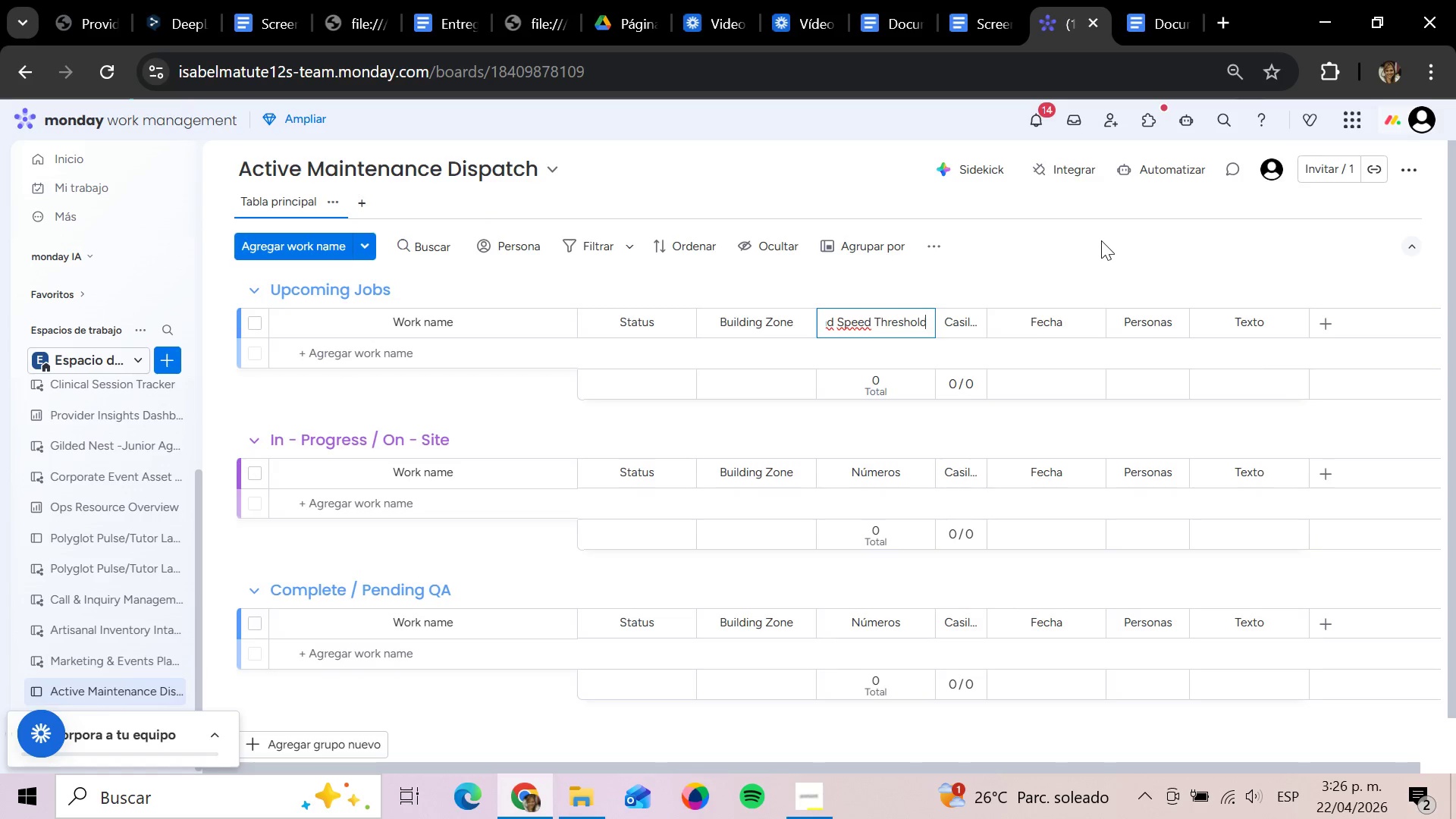 
key(Enter)
 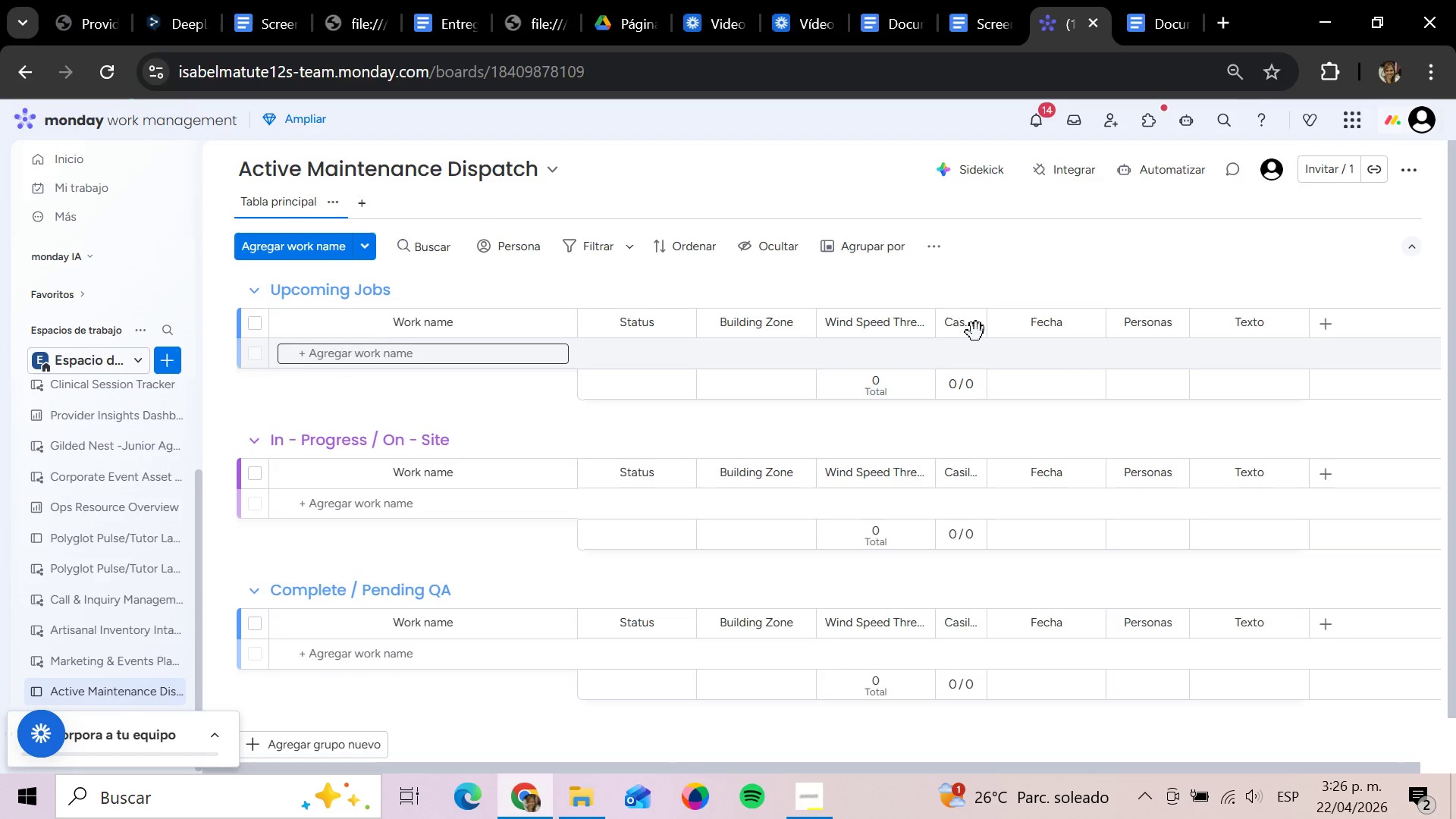 
left_click([956, 325])
 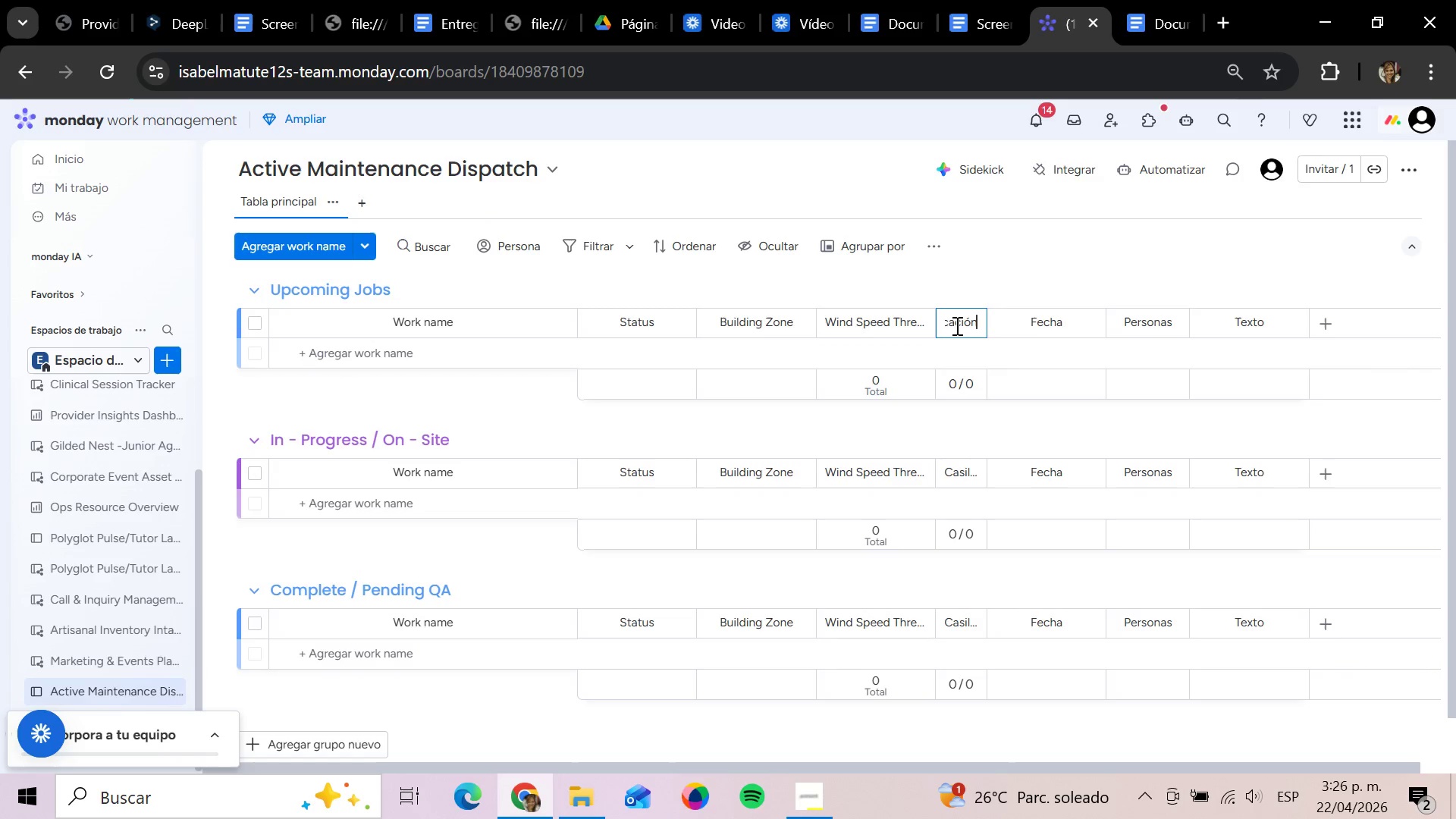 
hold_key(key=Backspace, duration=1.5)
 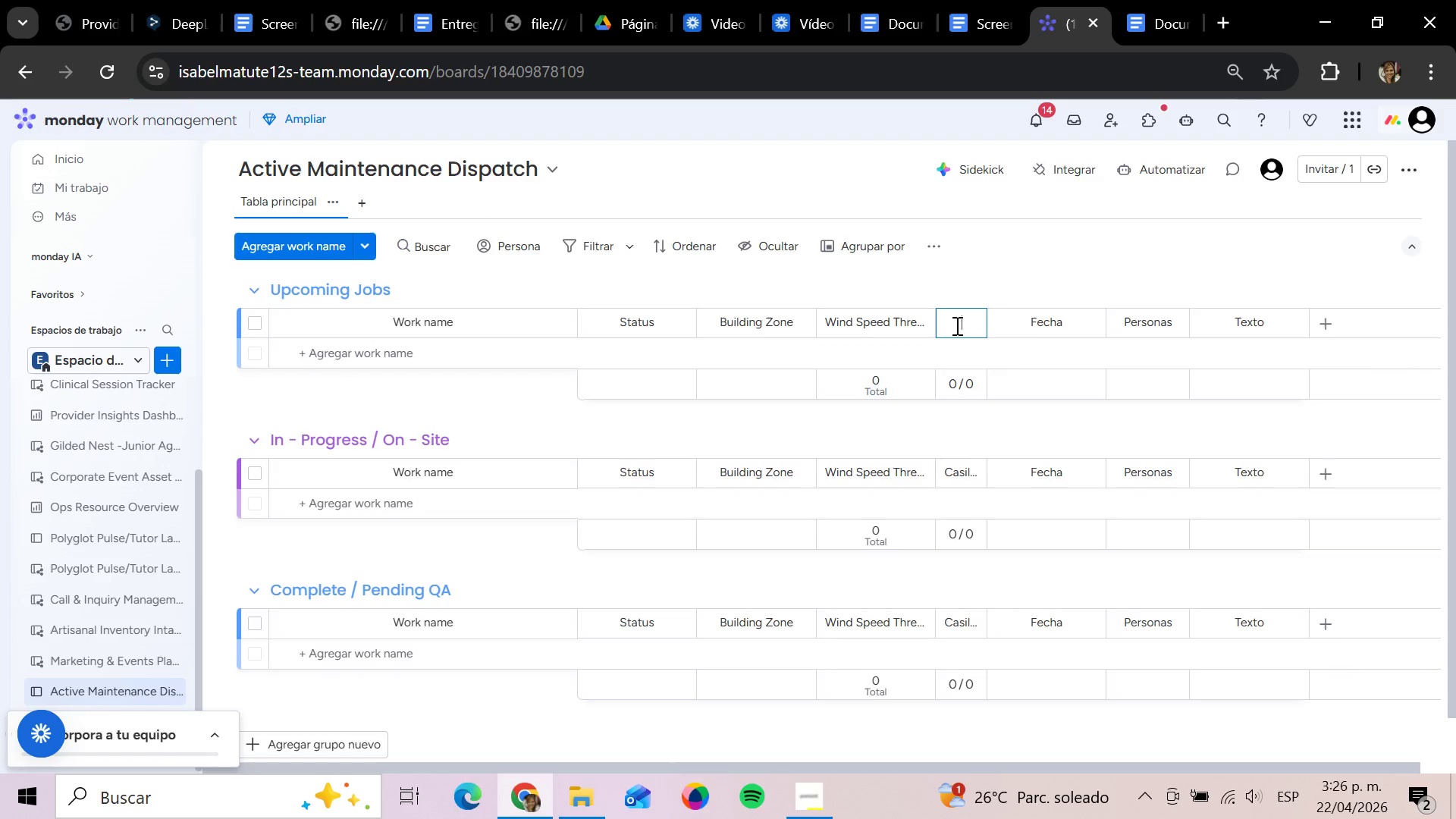 
key(Backspace)
key(Backspace)
key(Backspace)
key(Backspace)
type(zc[Break]g)
key(Backspace)
type(Safety ^ )
 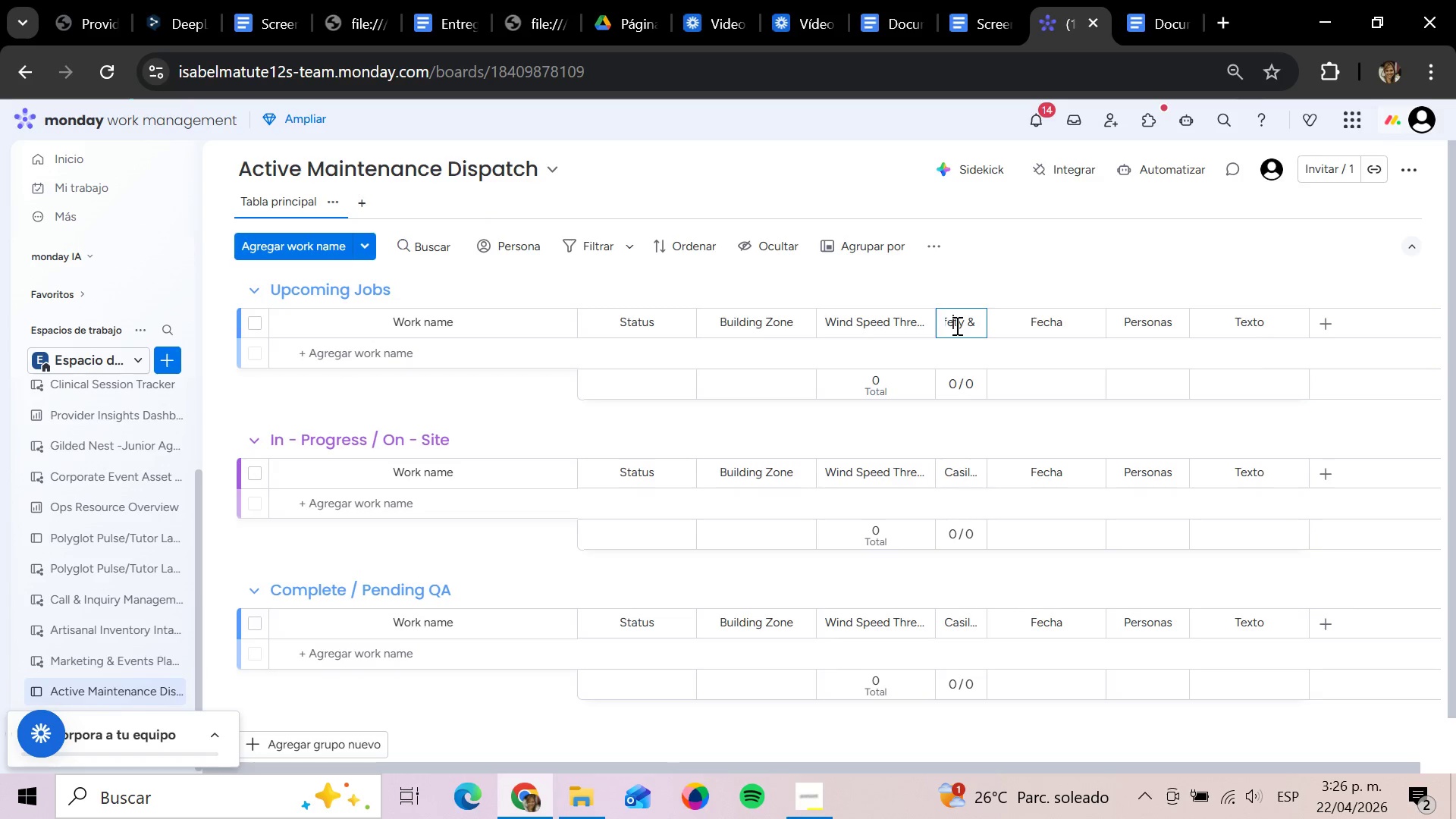 
left_click([956, 325])
 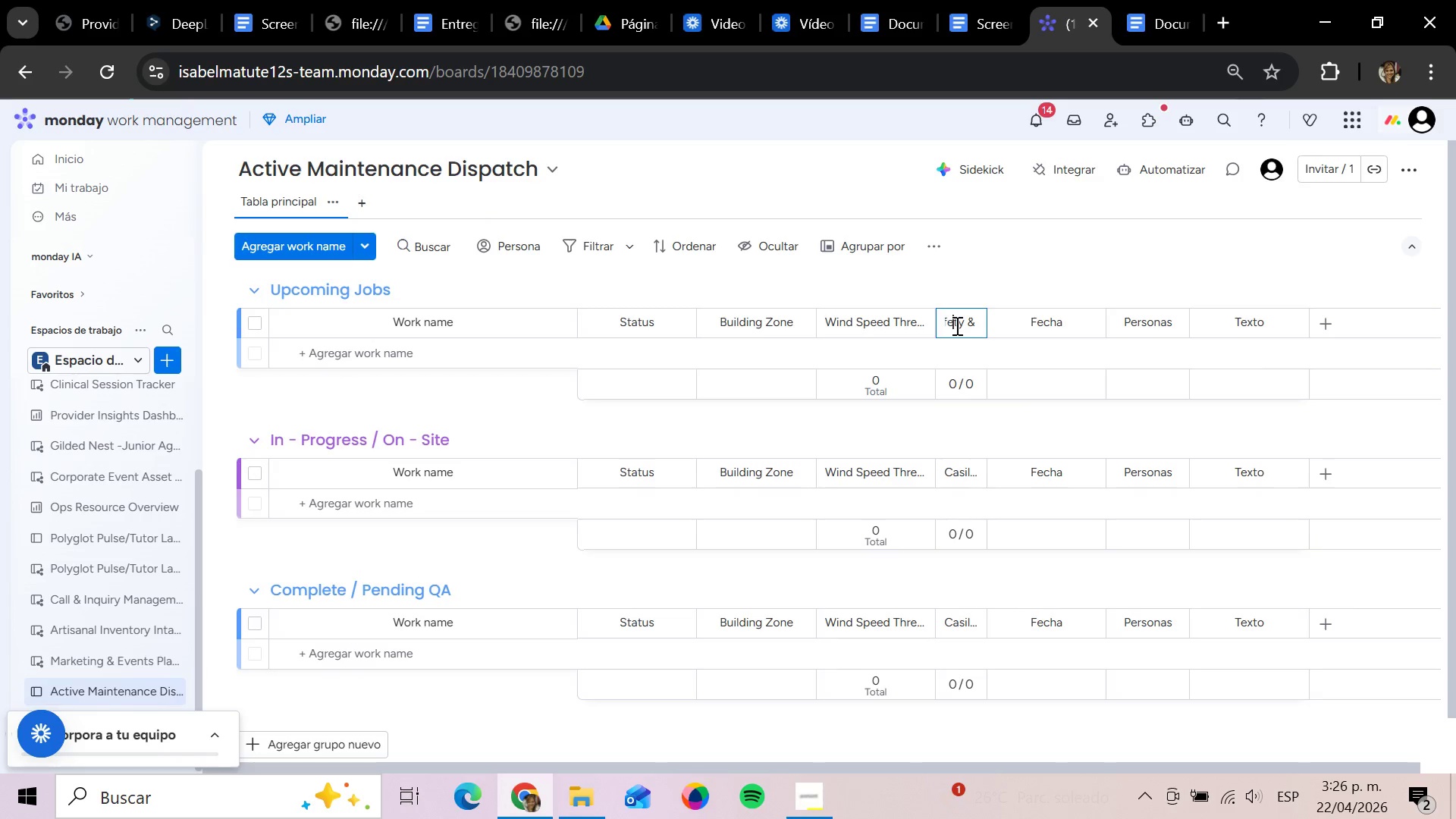 
key(Backspace)
 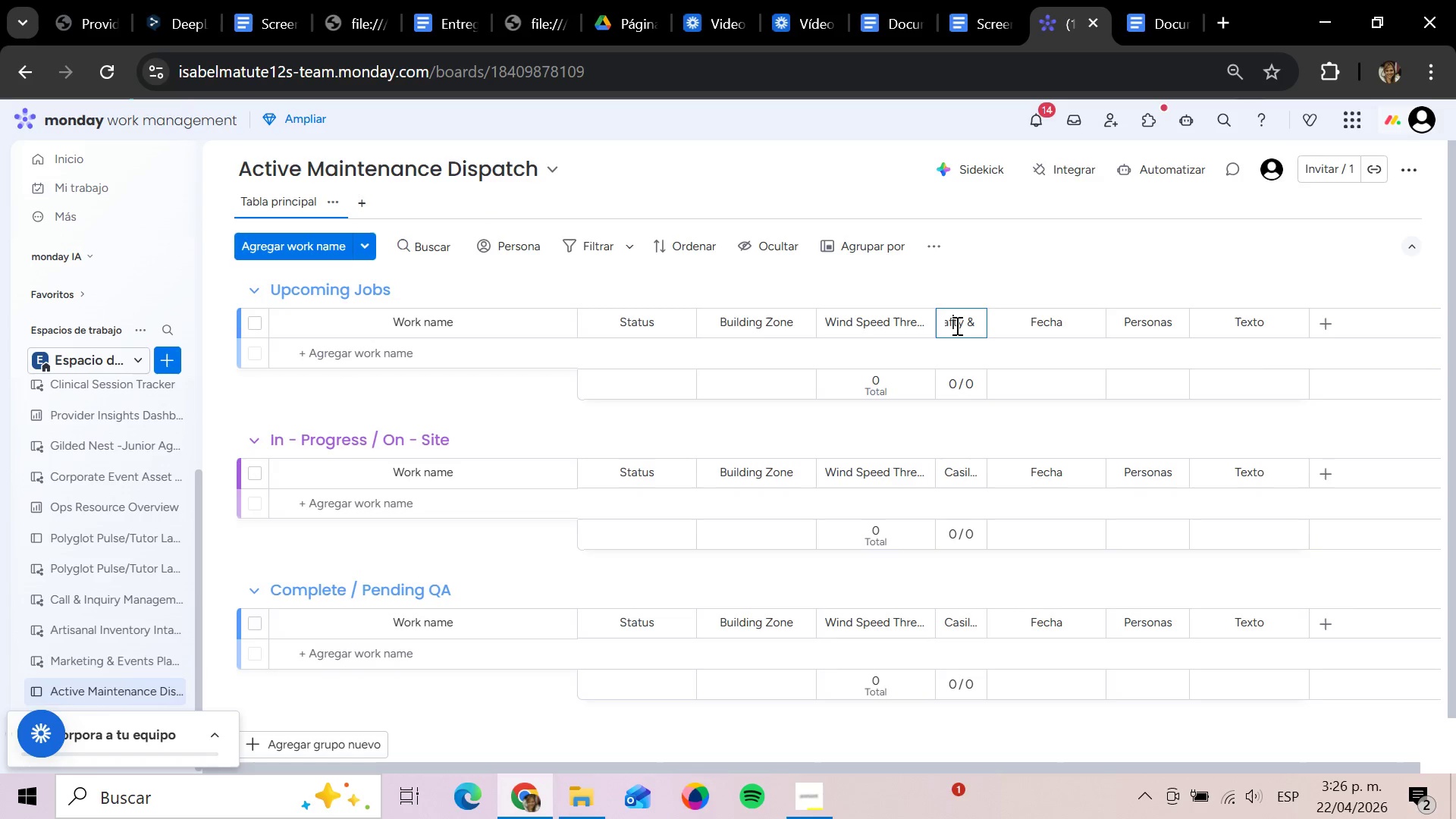 
key(Backspace)
 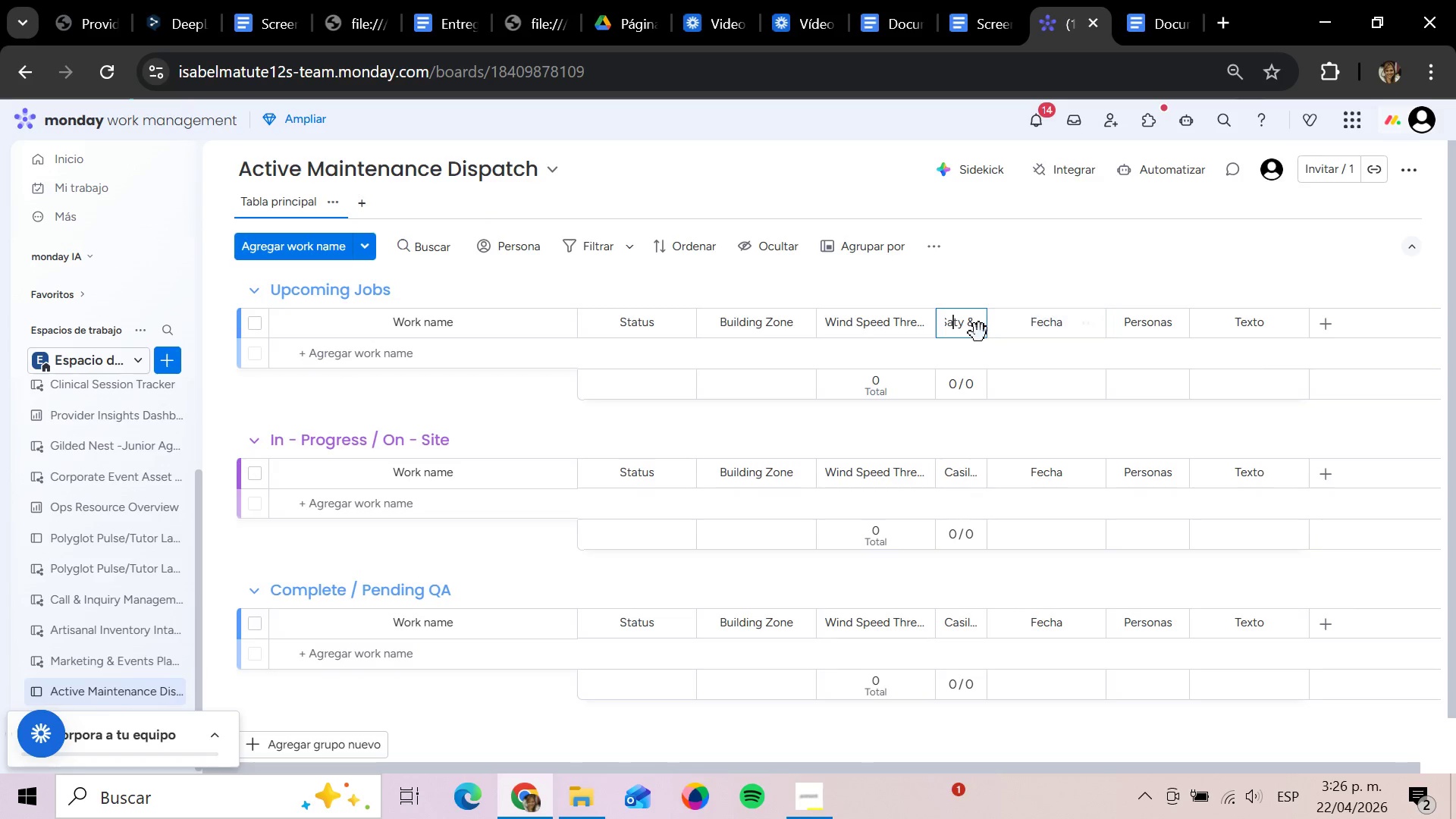 
left_click([969, 327])
 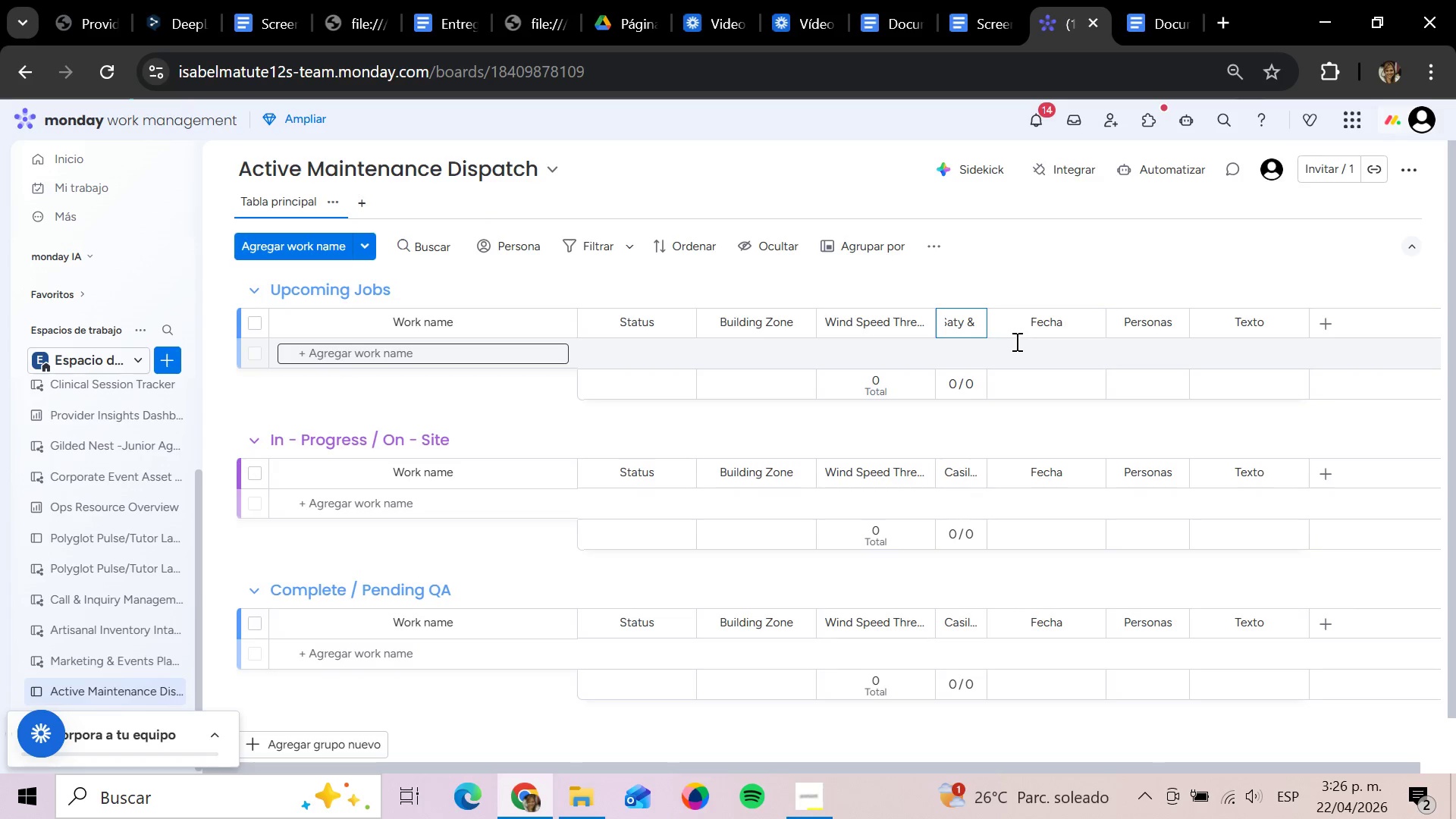 
key(ArrowRight)
 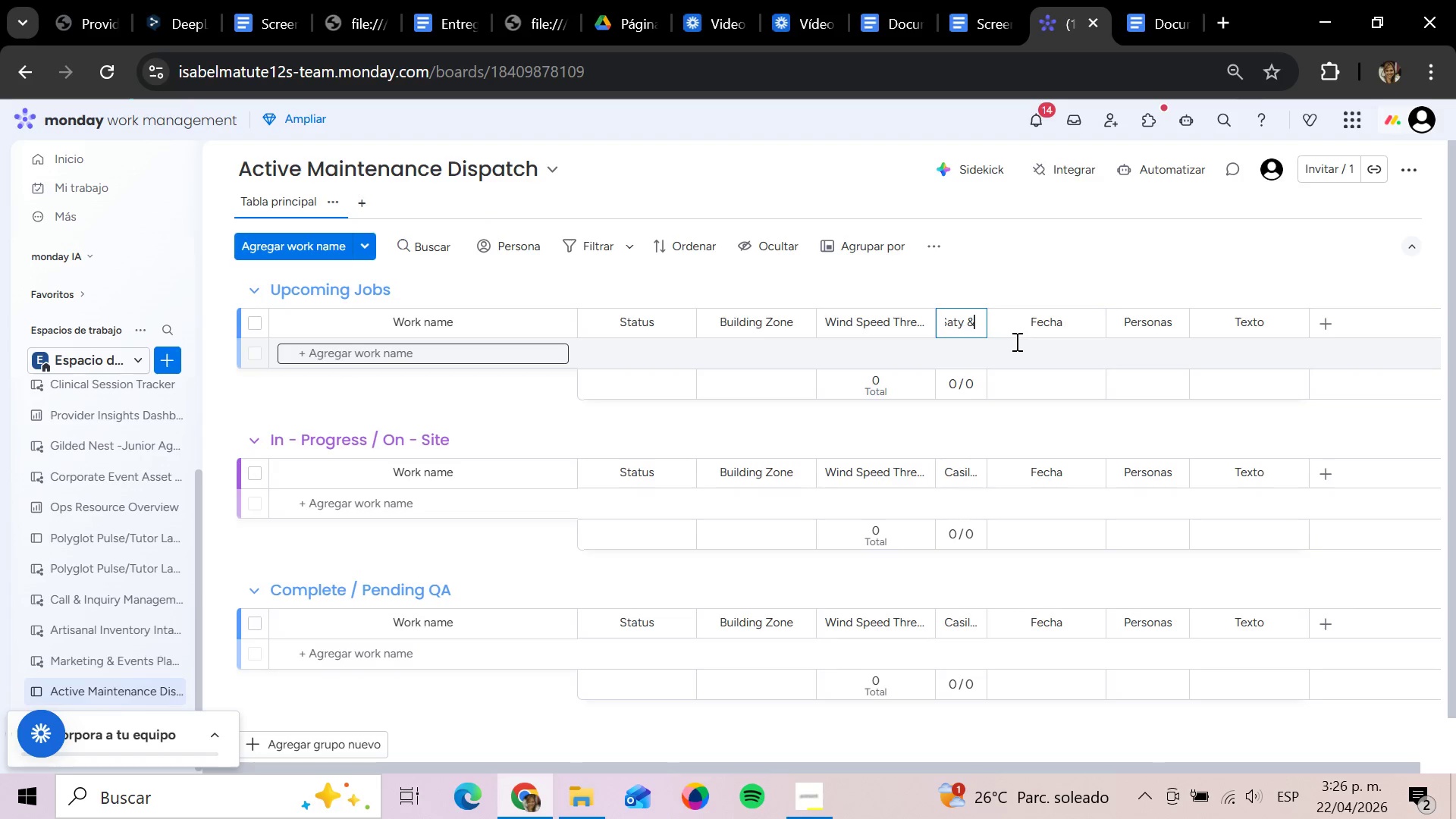 
key(Backspace)
type(s)
key(Backspace)
type(Safety Harness ^ Rif)
key(Backspace)
type(gging Verified)
 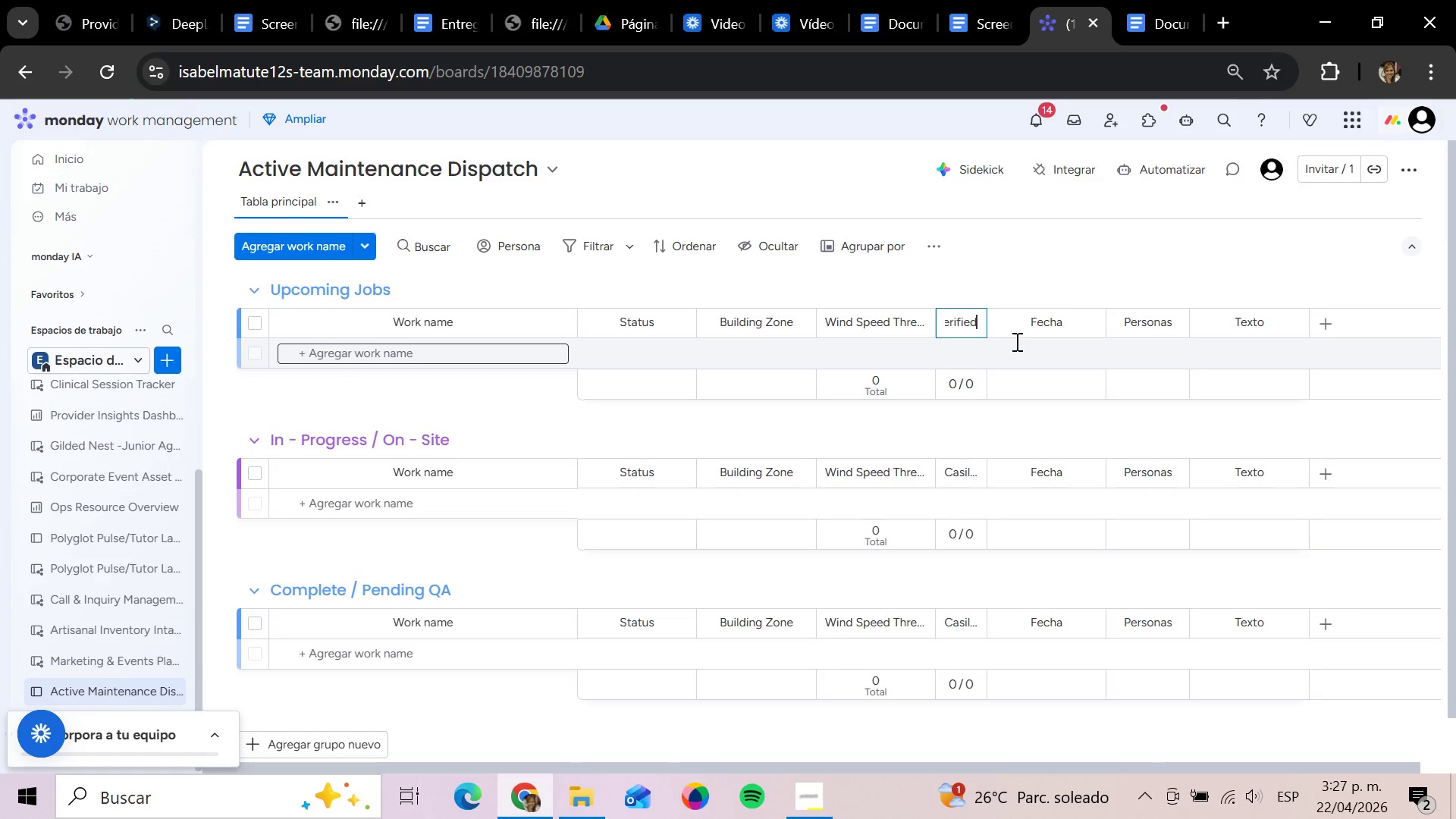 
 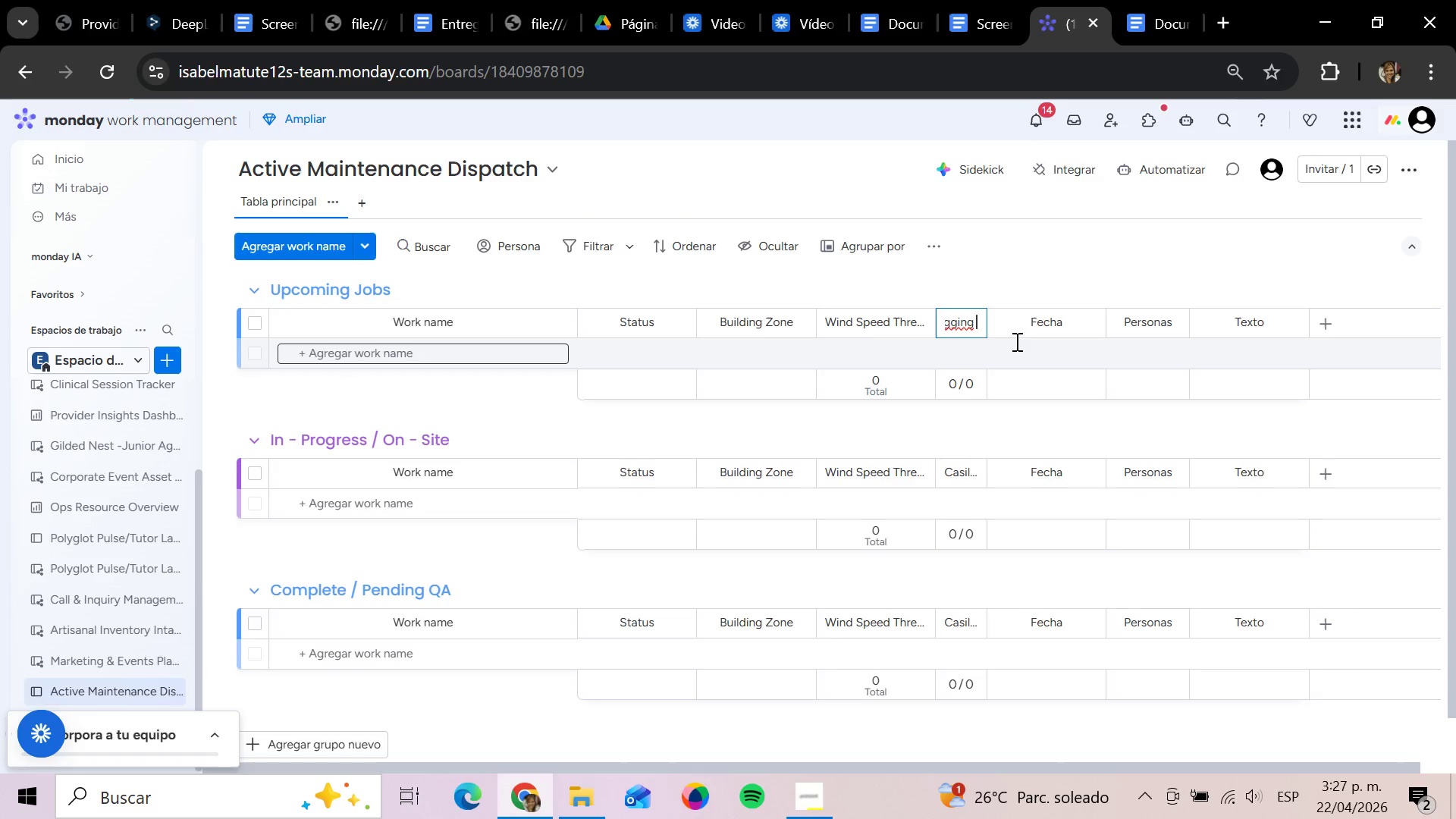 
key(Enter)
 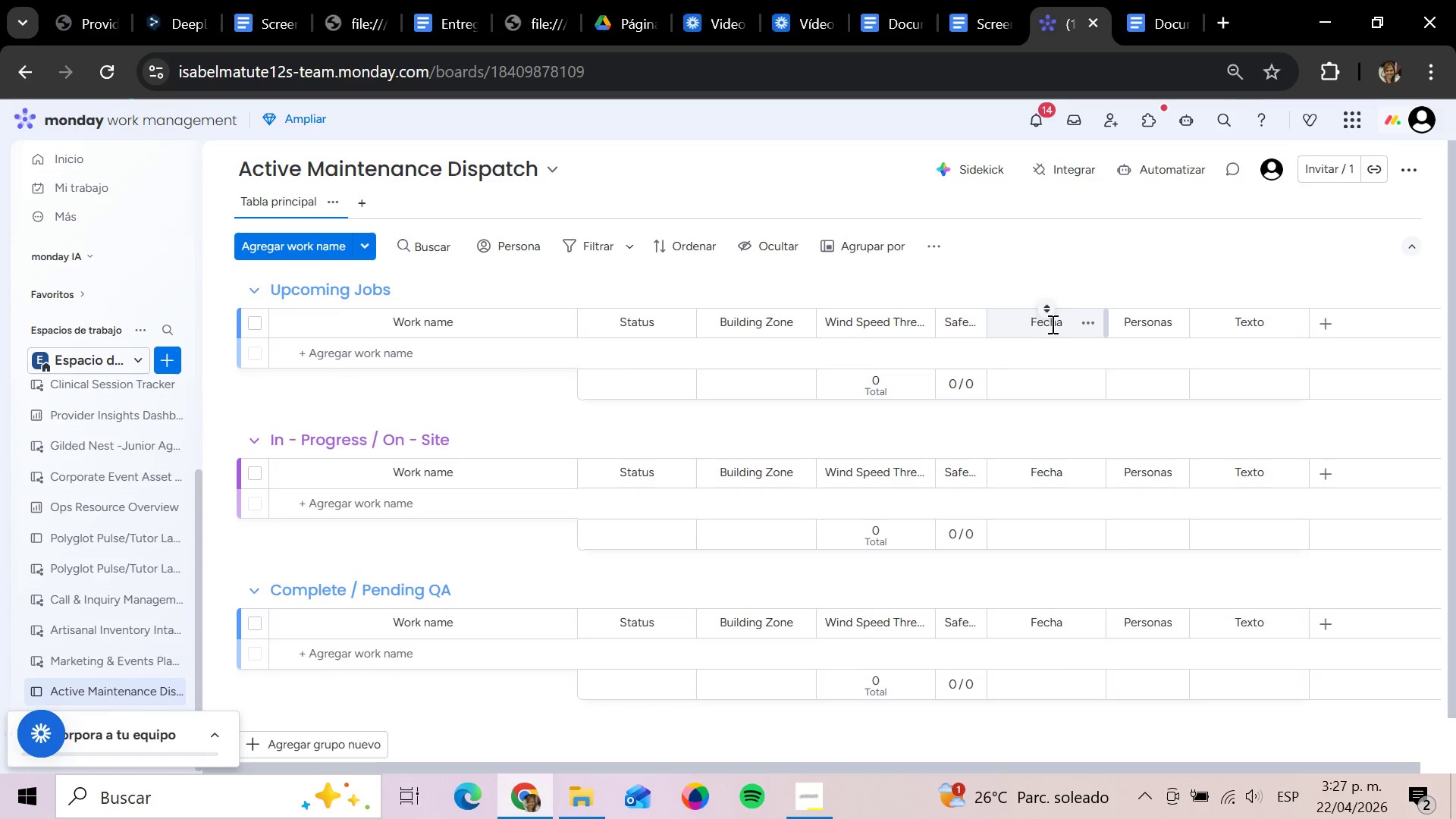 
left_click([1062, 325])
 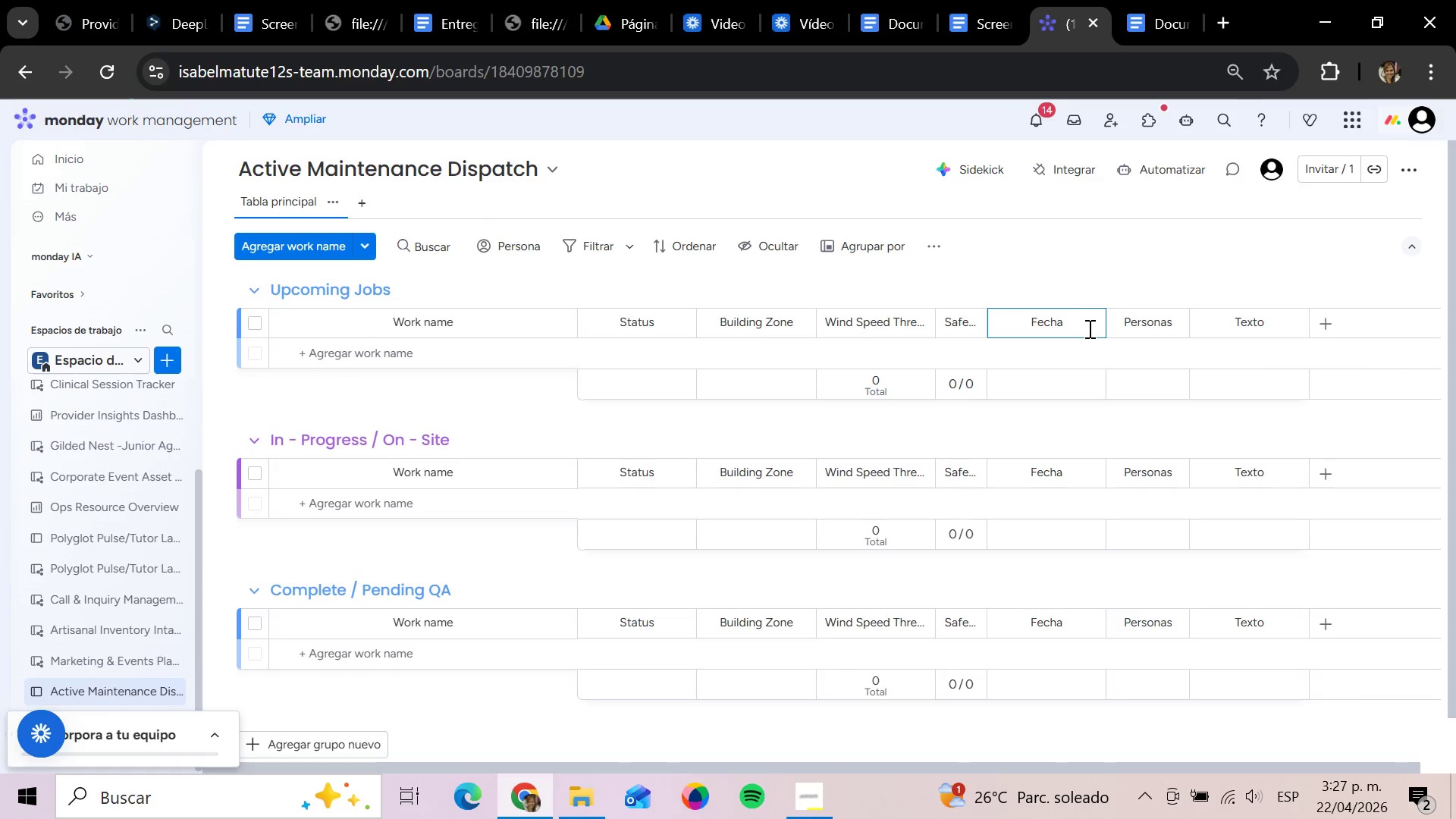 
key(Backspace)
 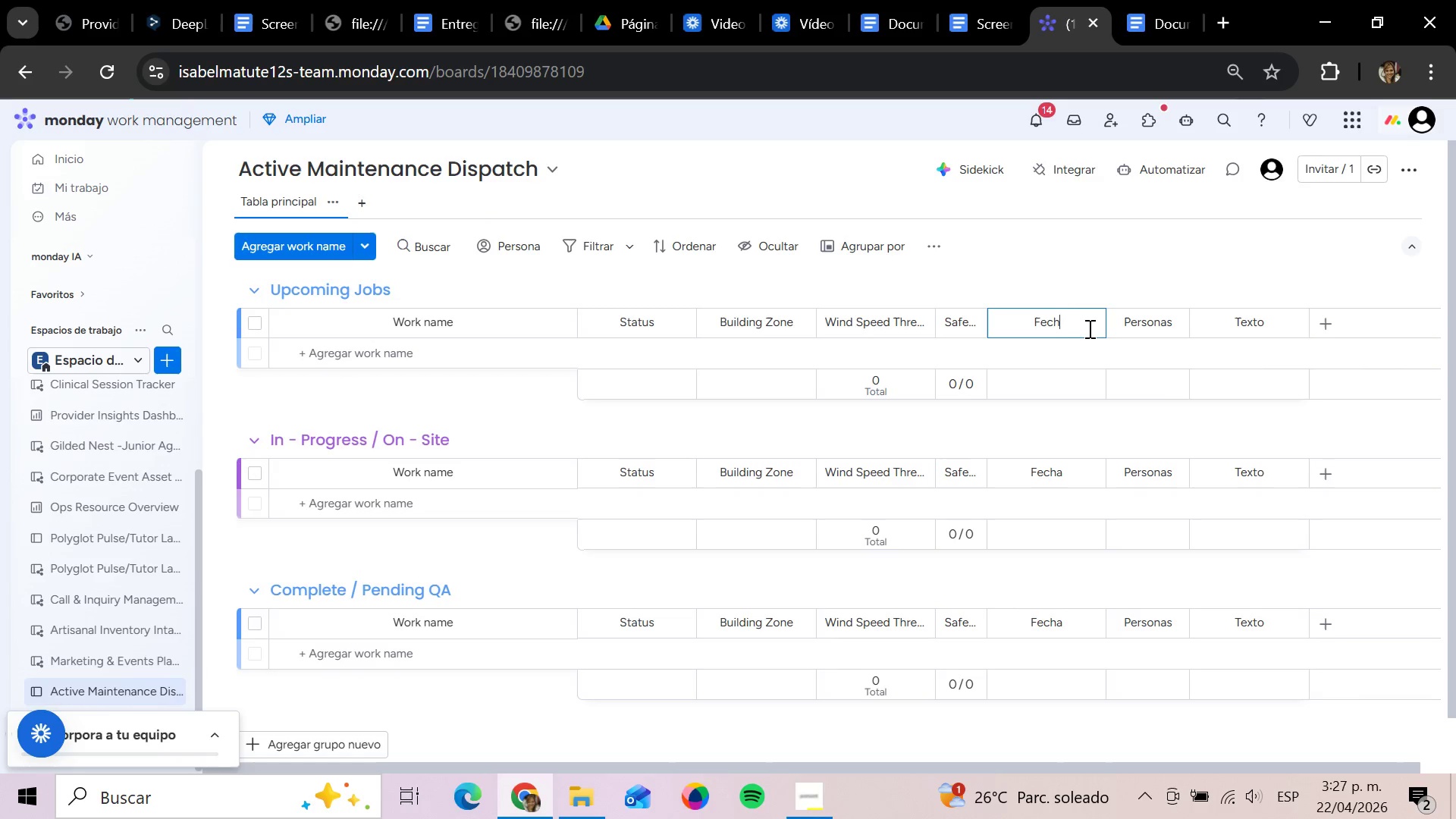 
hold_key(key=Backspace, duration=0.94)
 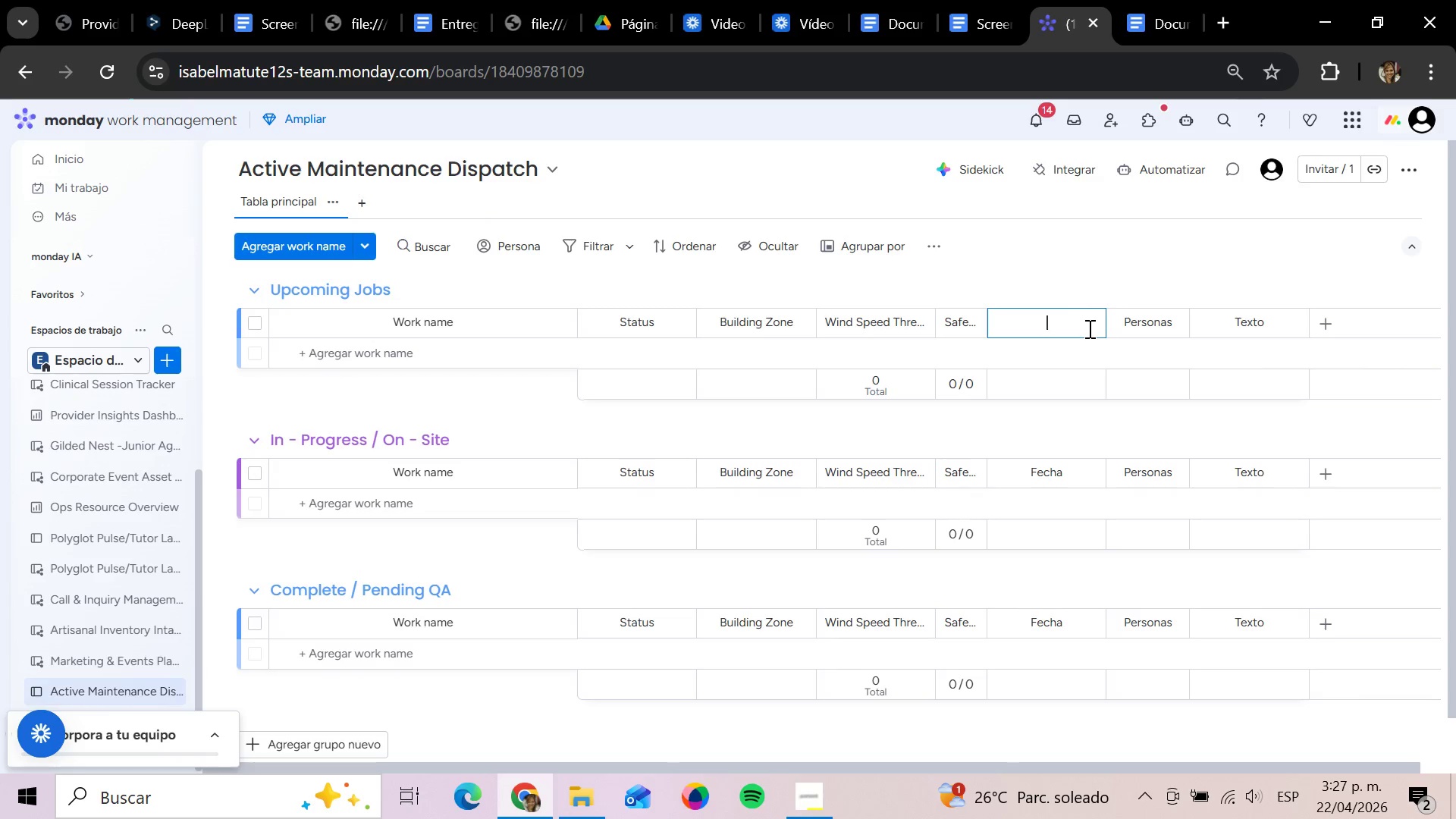 
key(CapsLock)
 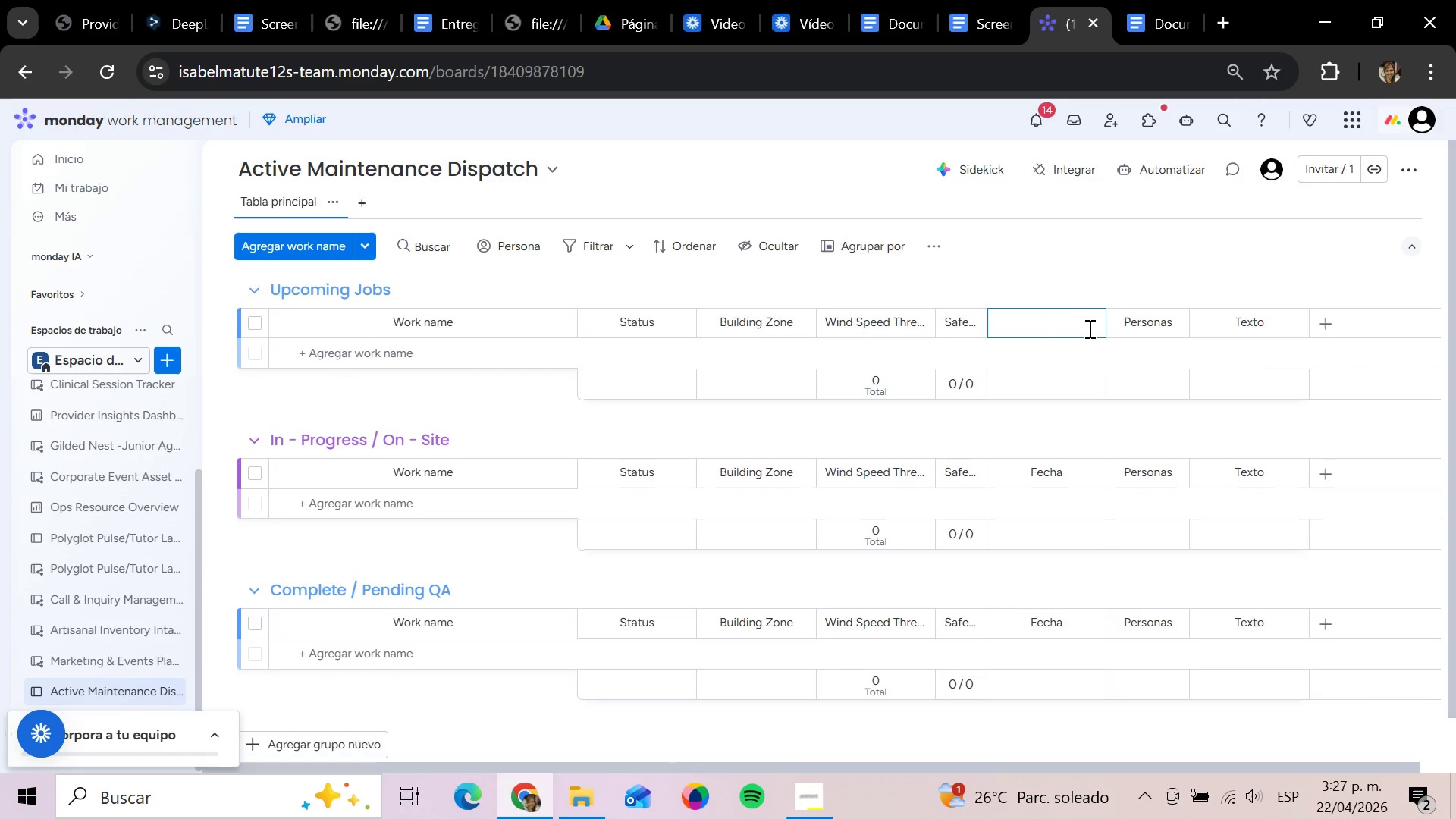 
wait(5.05)
 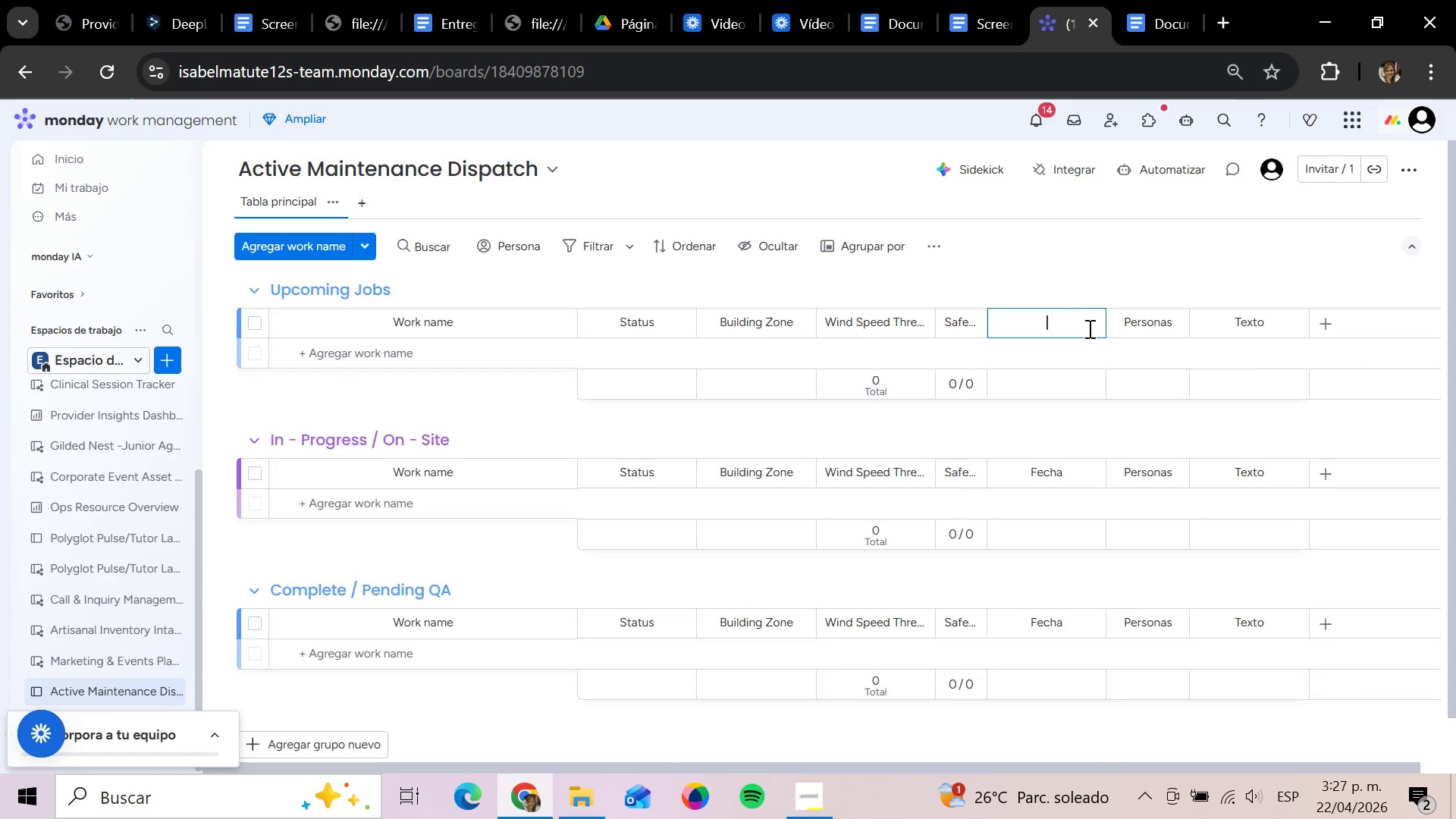 
type(Scheduled Service Date)
 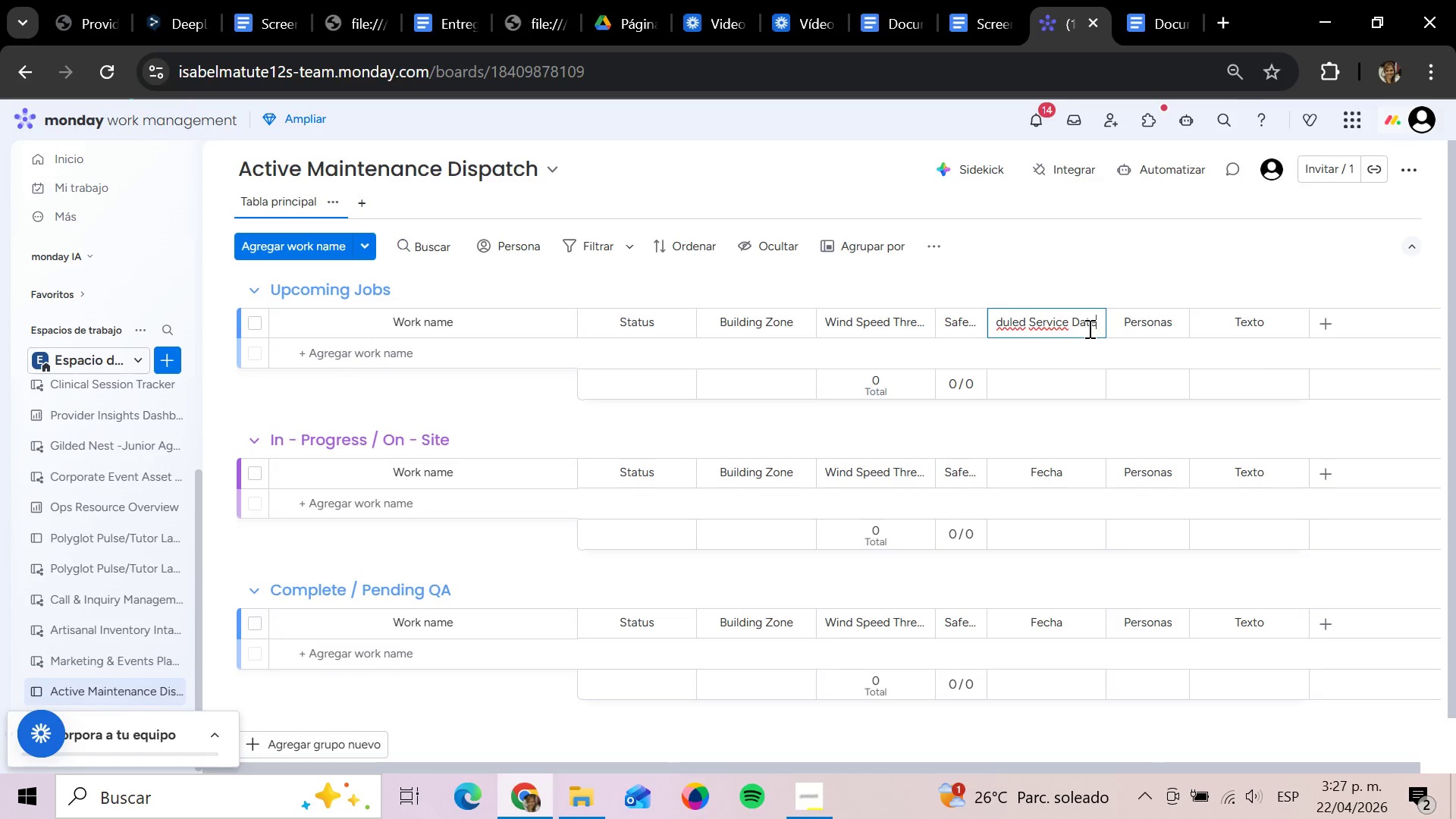 
key(Enter)
 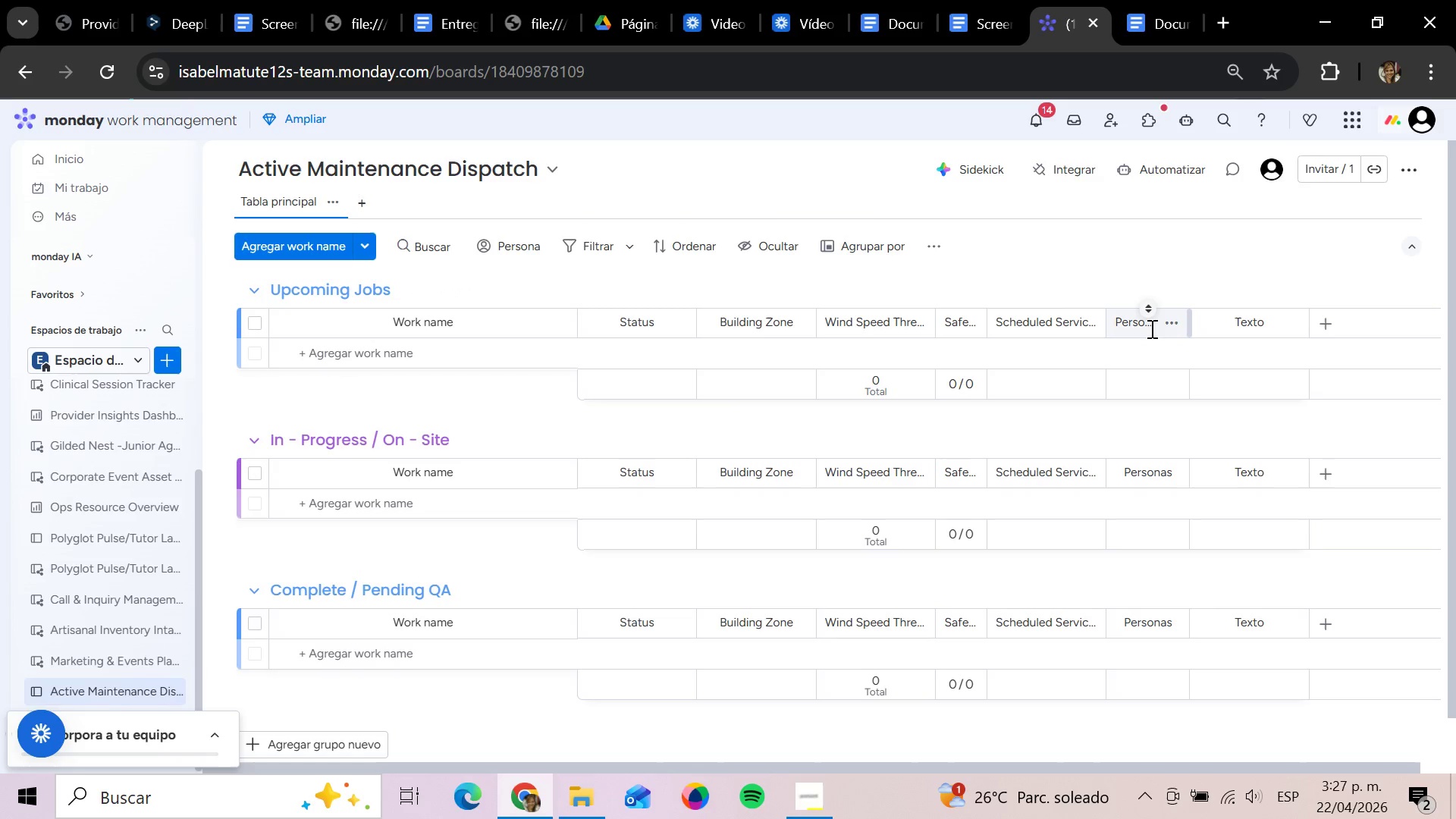 
left_click([1150, 328])
 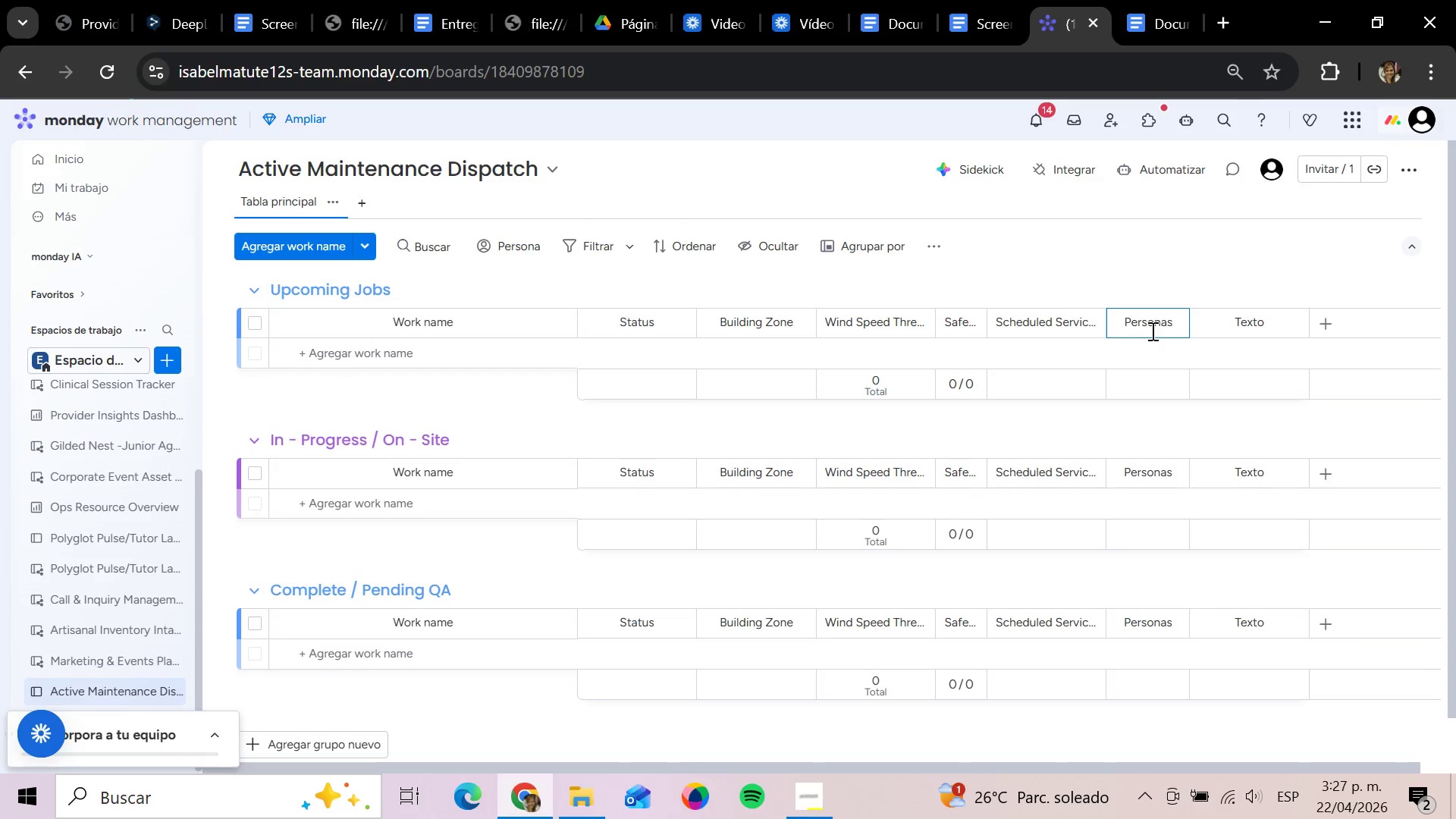 
hold_key(key=Backspace, duration=1.27)
 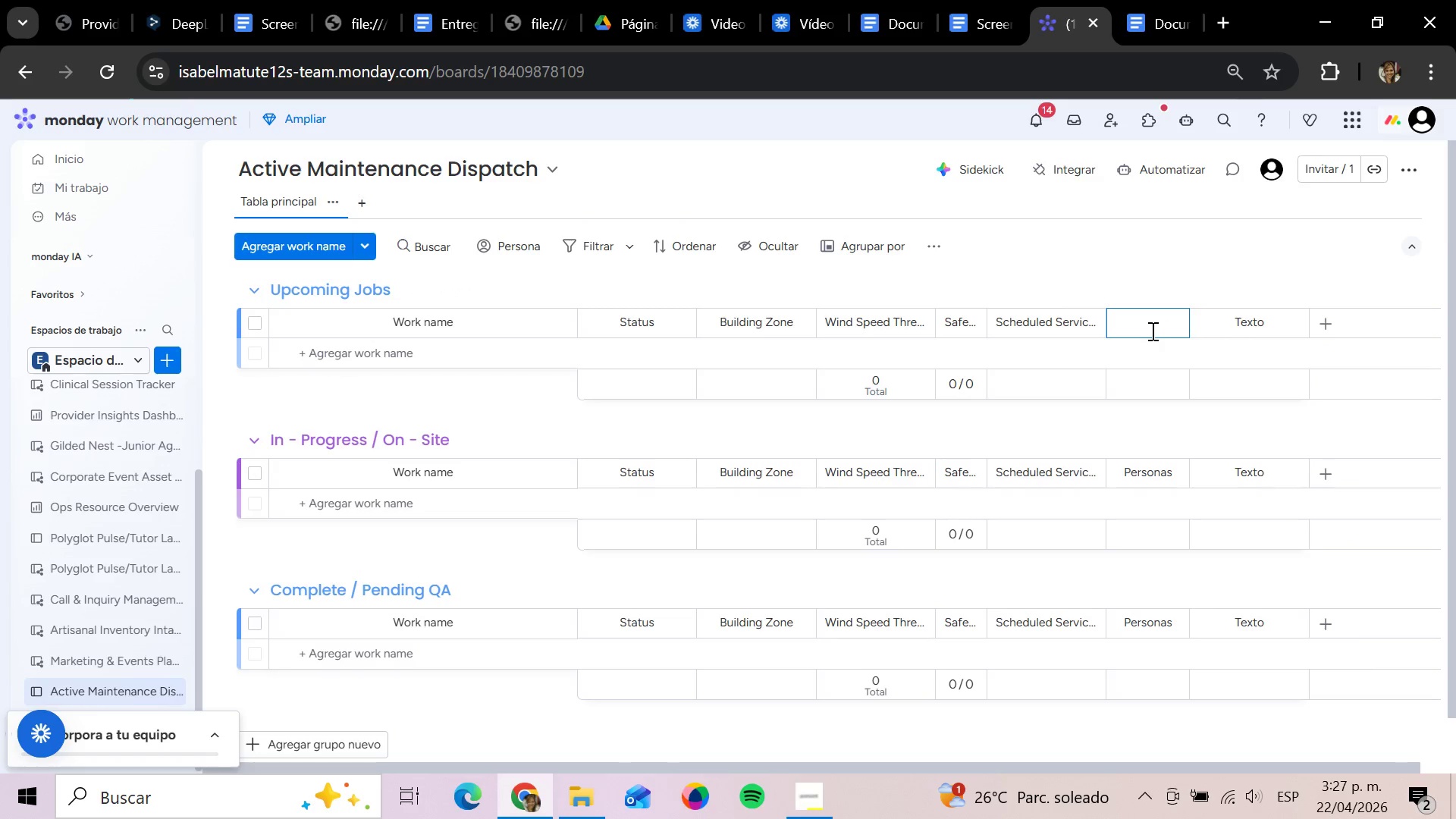 
type(Assif)
key(Backspace)
type(gned Lead Supervisor)
 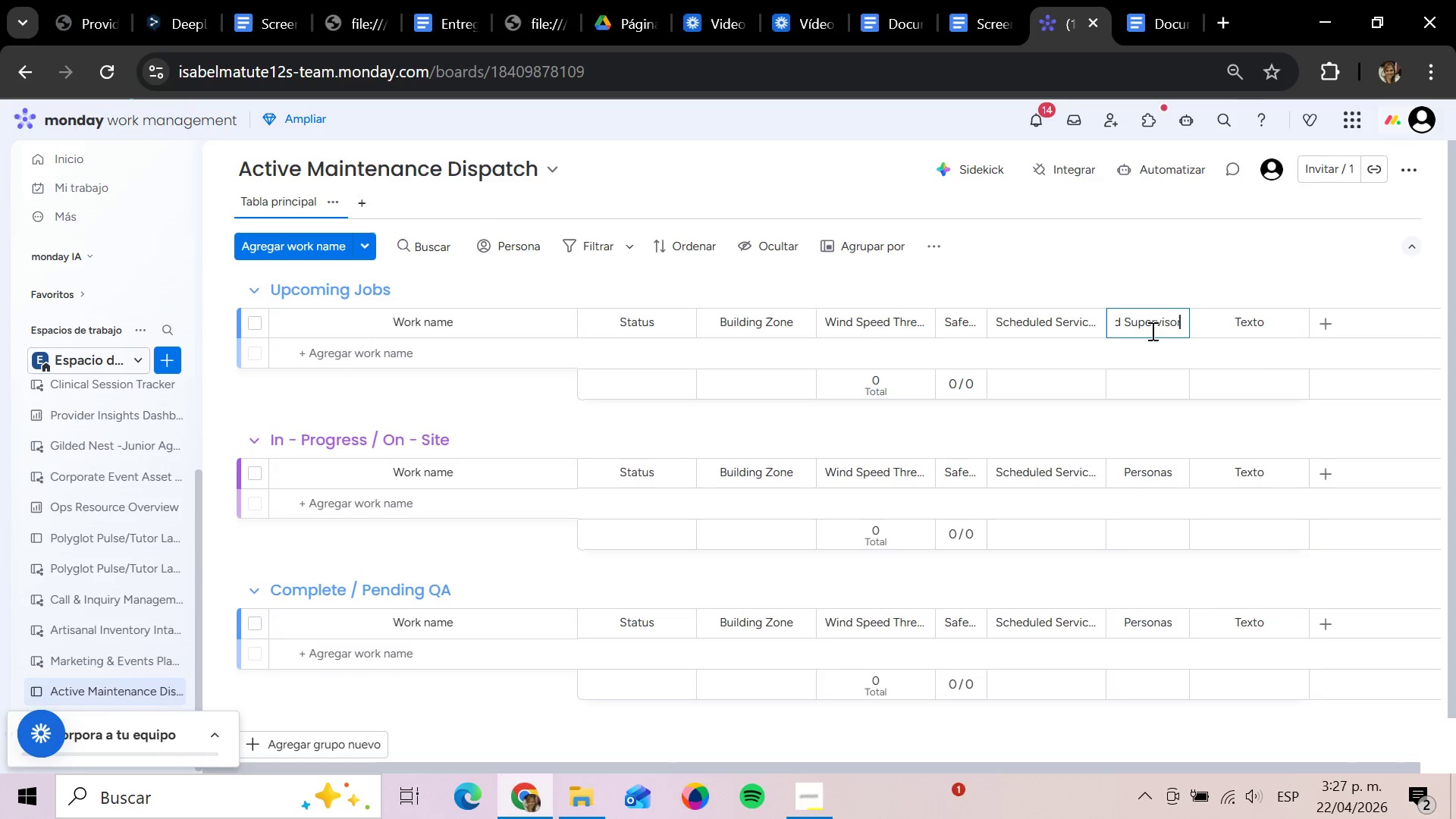 
key(Enter)
 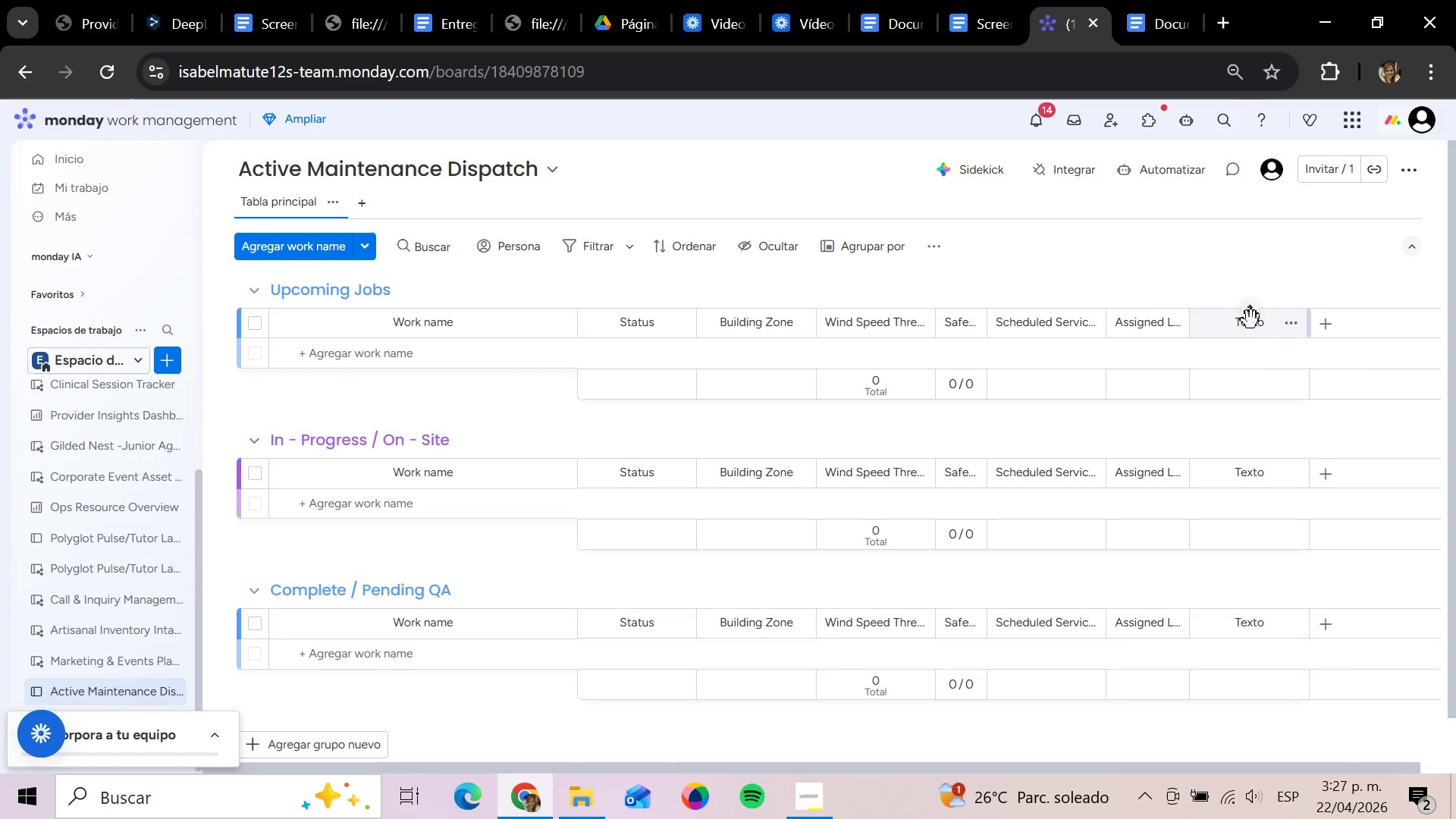 
left_click([1260, 333])
 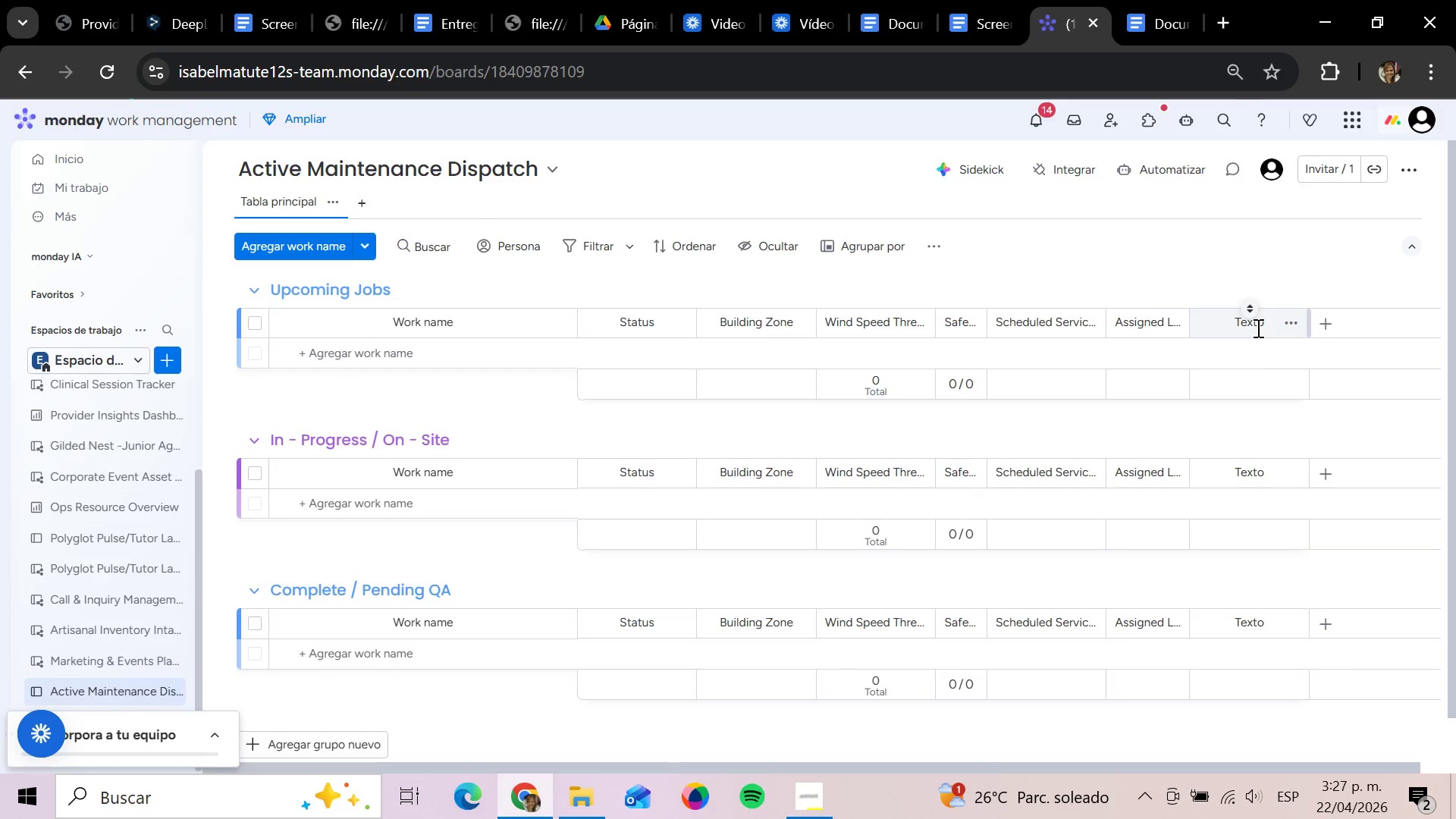 
left_click([1257, 327])
 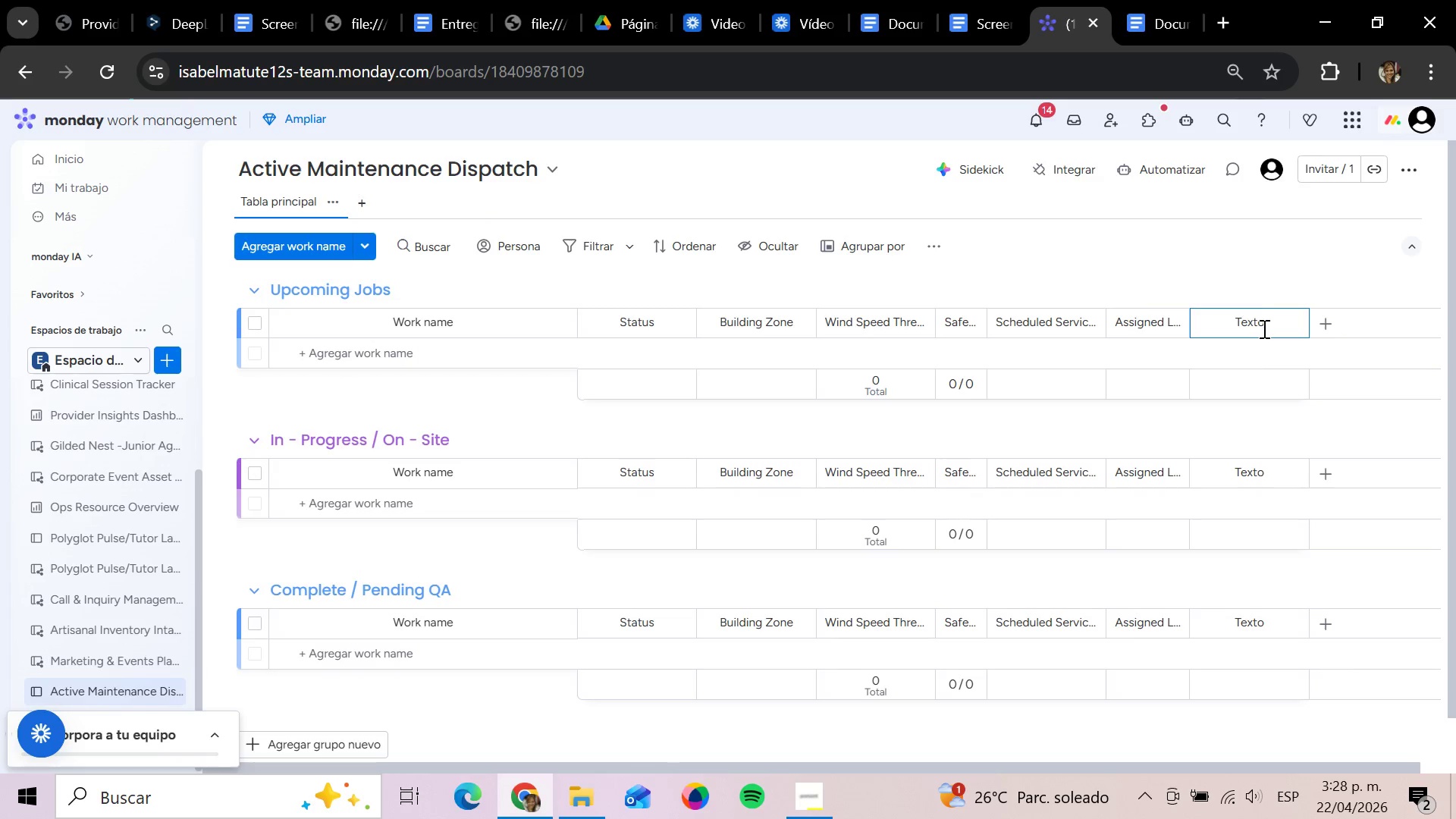 
hold_key(key=Backspace, duration=1.17)
 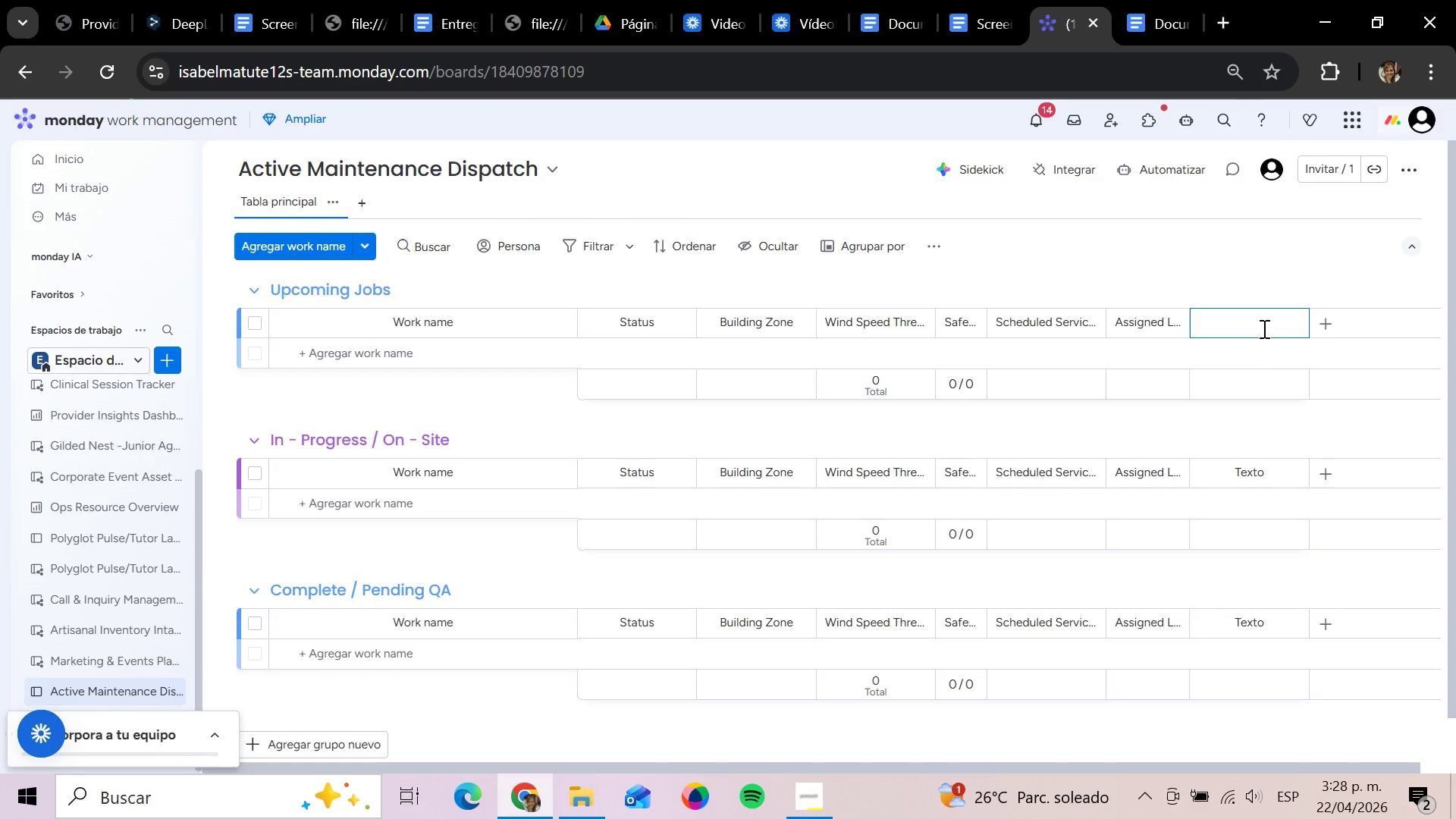 
key(Backspace)
key(Backspace)
key(Backspace)
key(Backspace)
type(Equipment ID)
 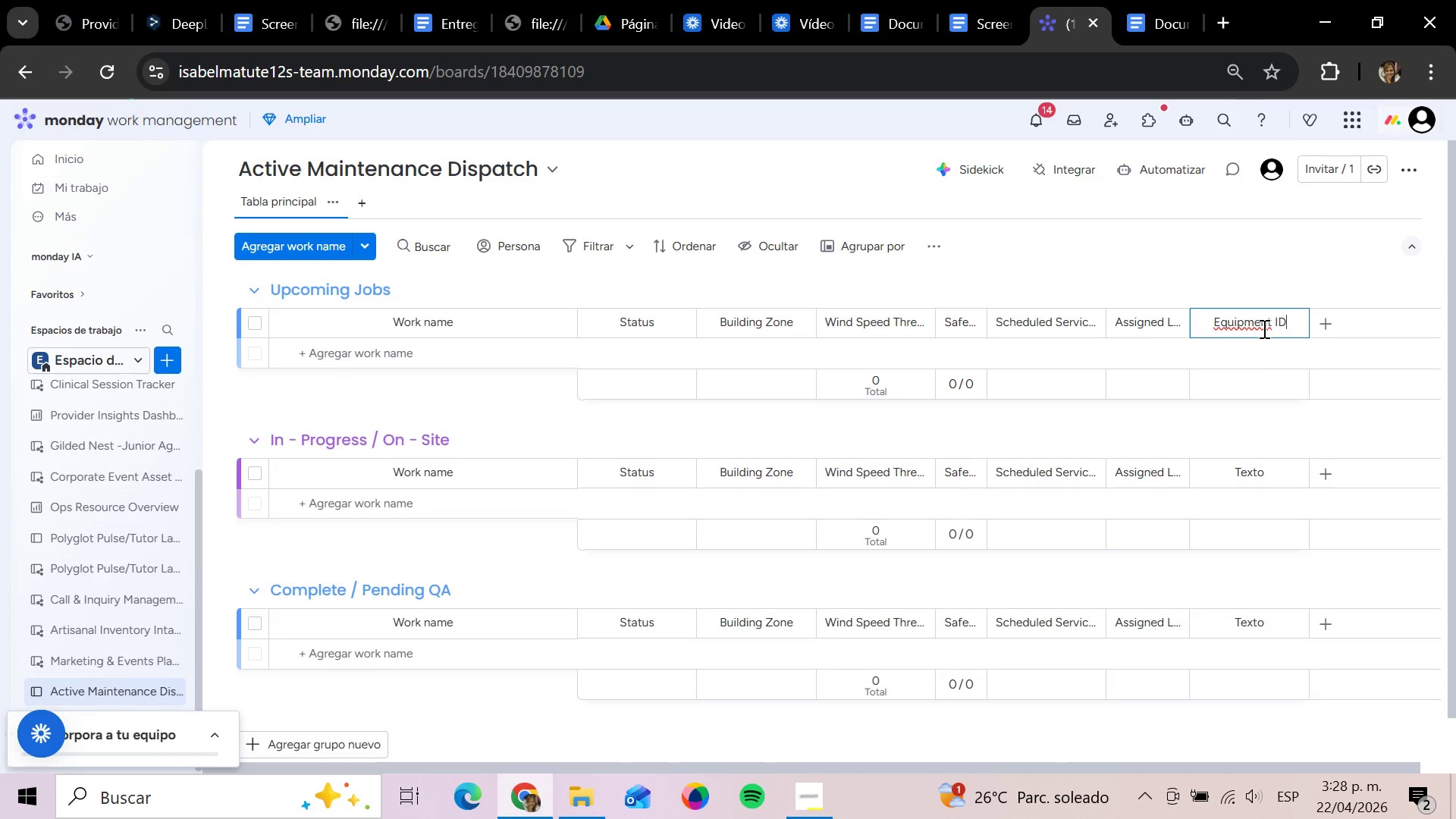 
key(Enter)
 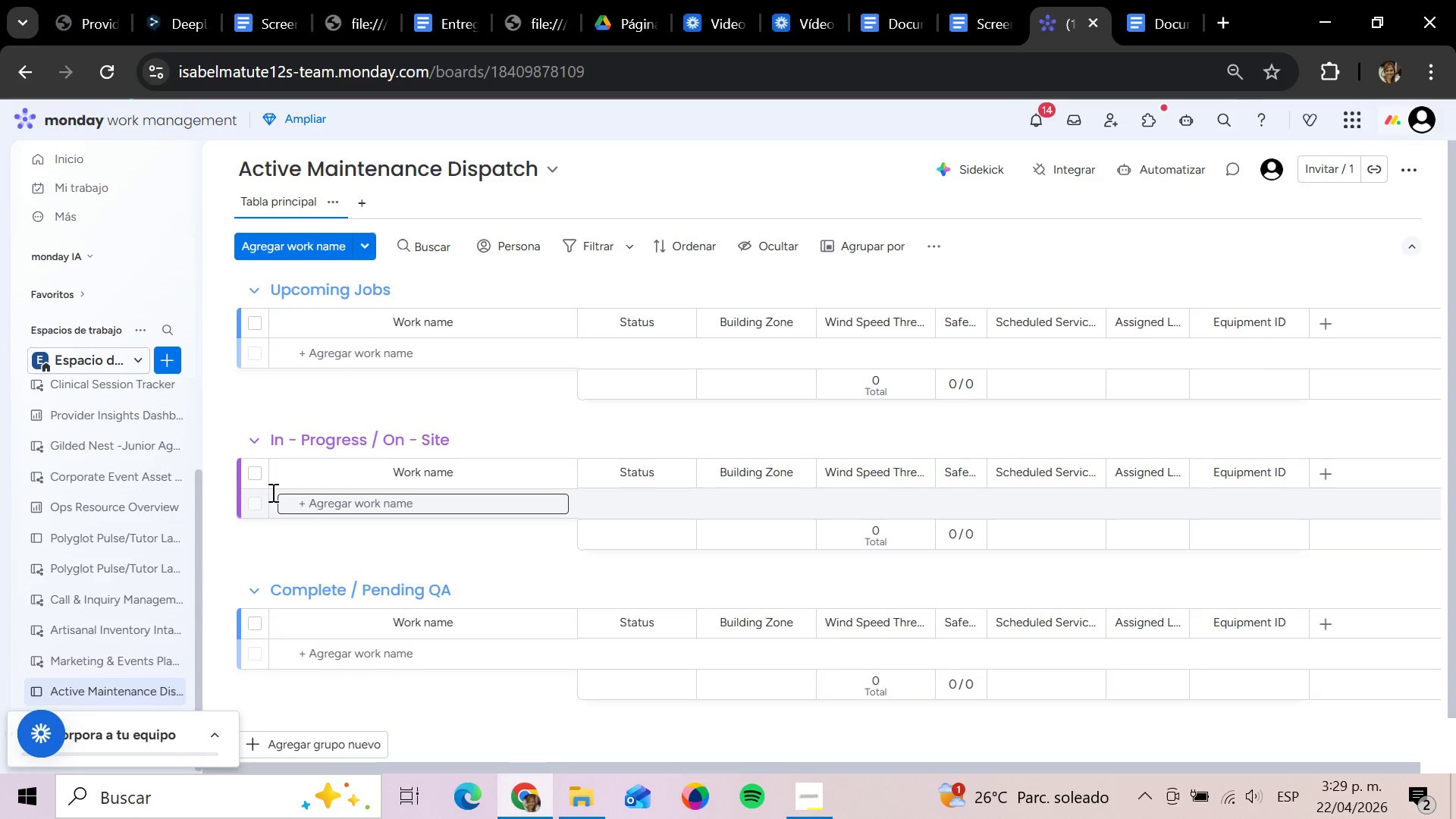 
wait(93.67)
 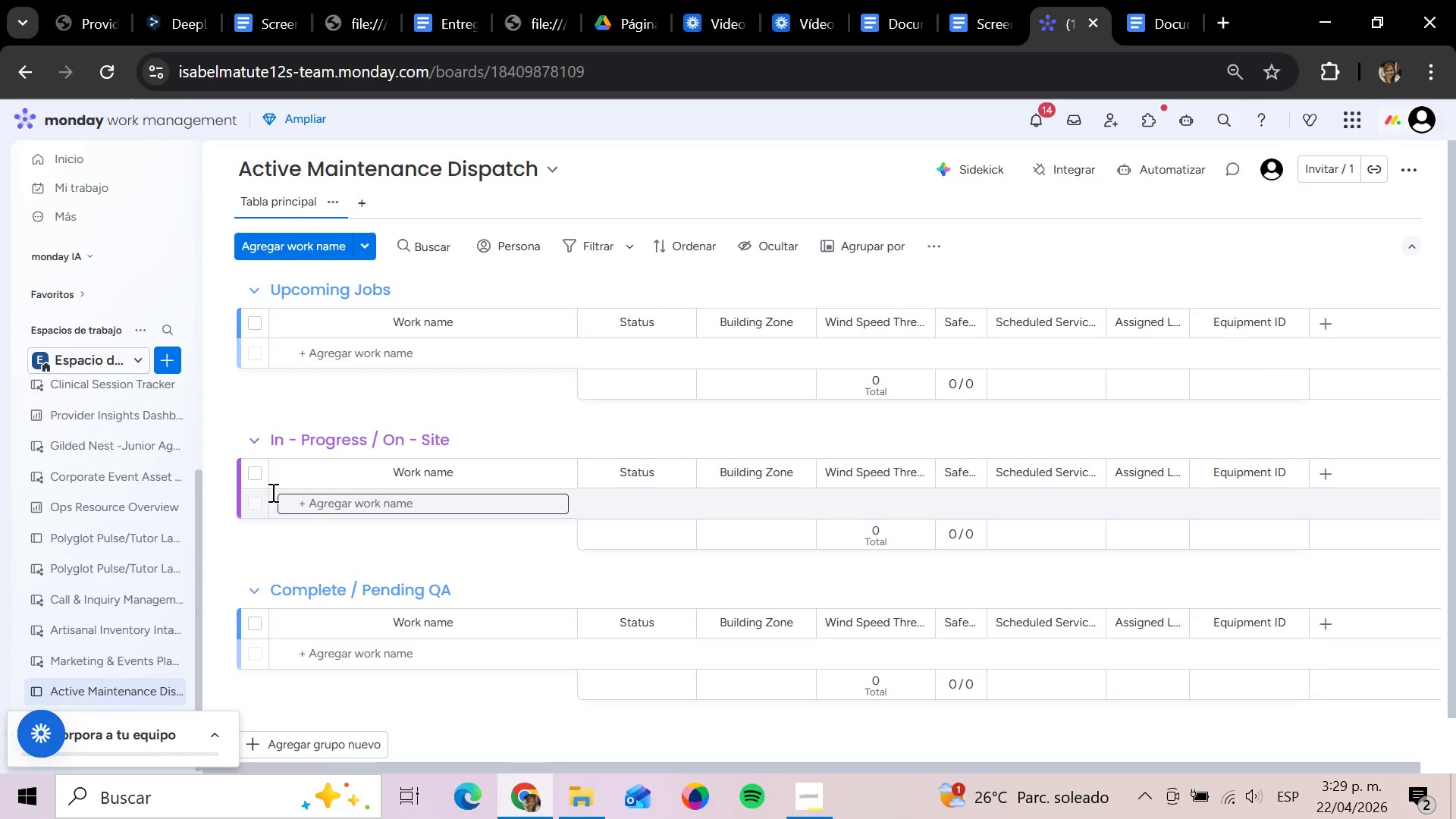 
type(n)
key(Backspace)
type(North Tower Window CL)
key(Backspace)
type(leaning F)
key(Backspace)
key(Backspace)
type( - Floor 12)
 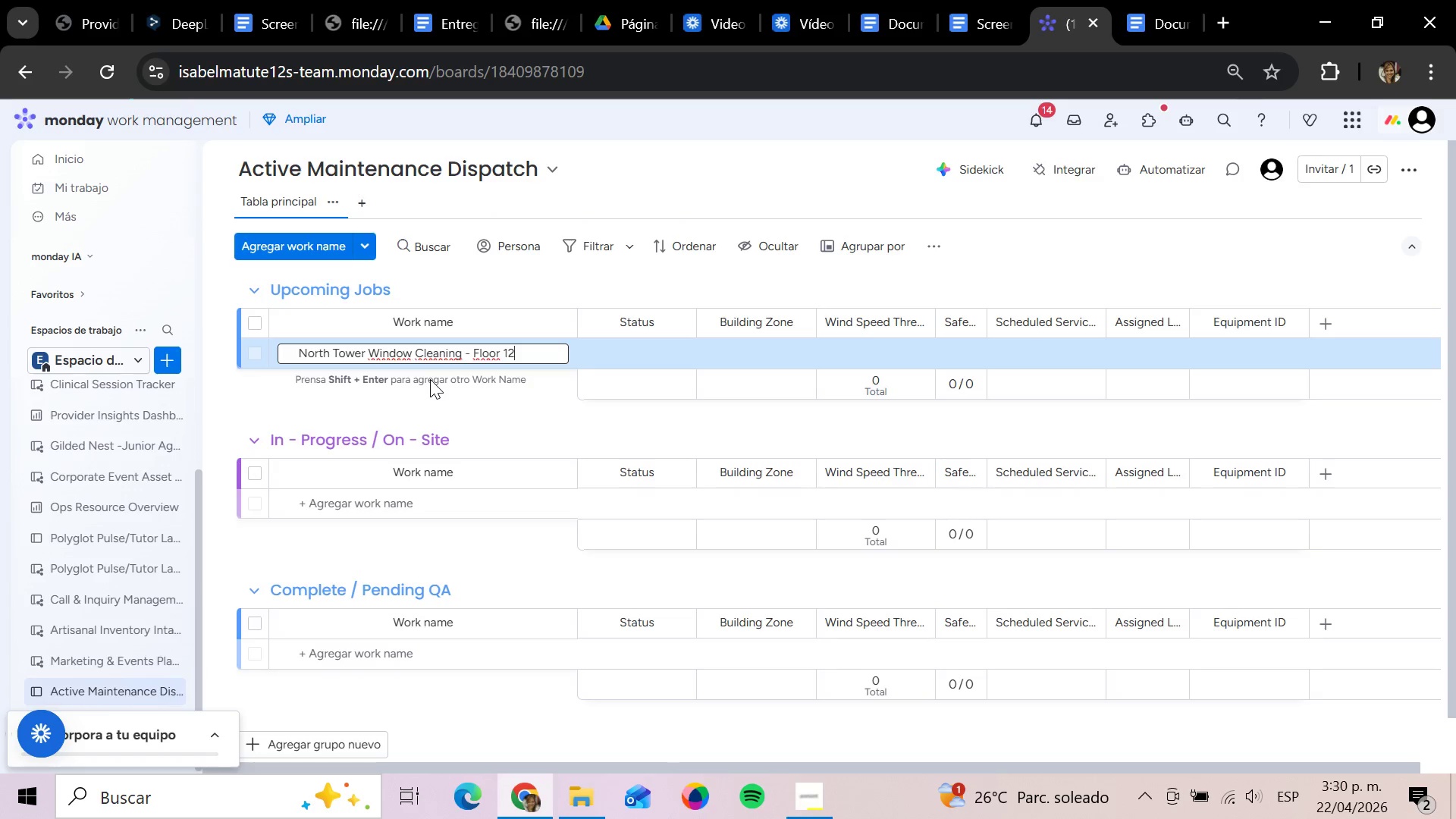 
key(Enter)
 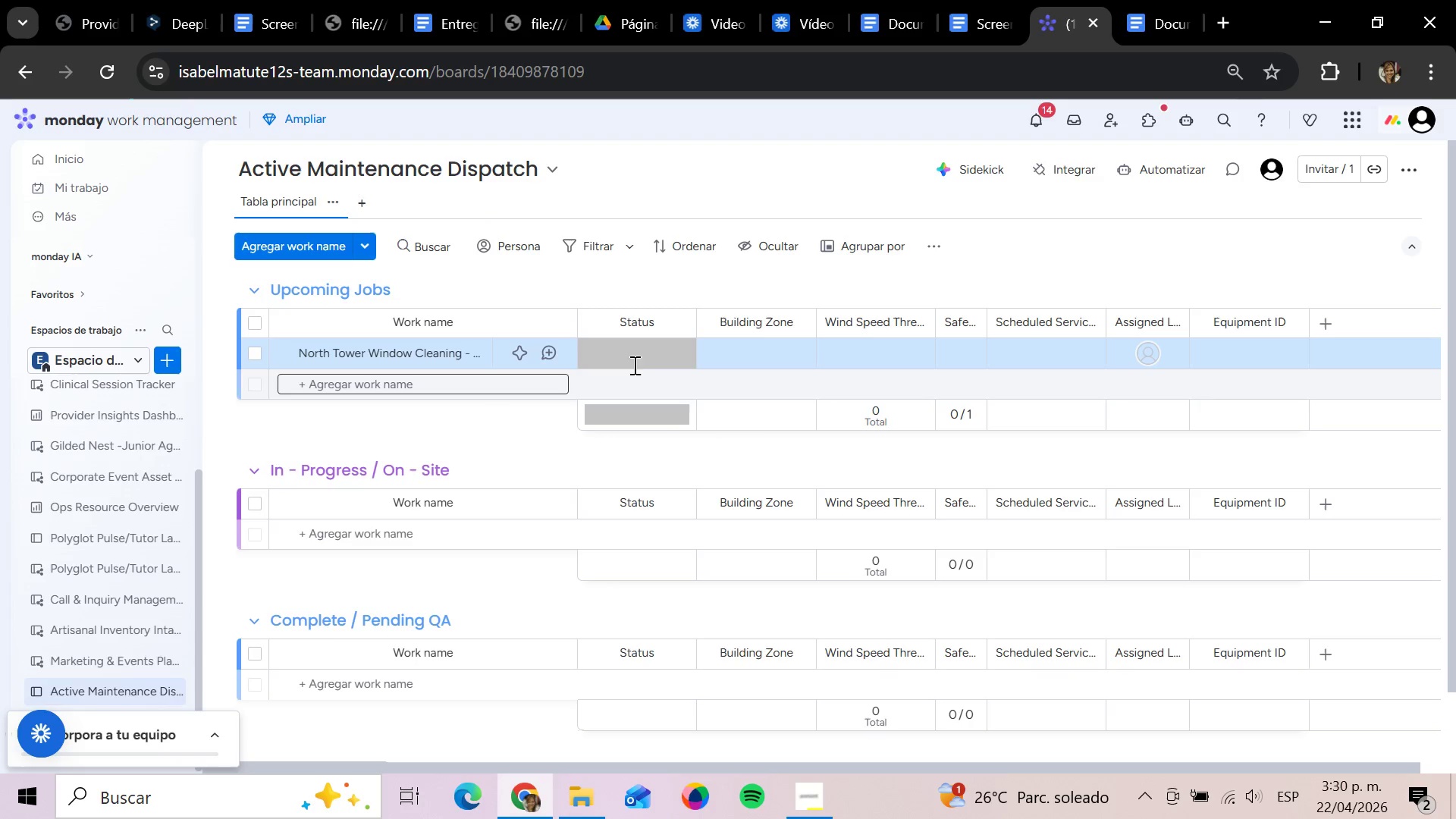 
left_click([640, 356])
 